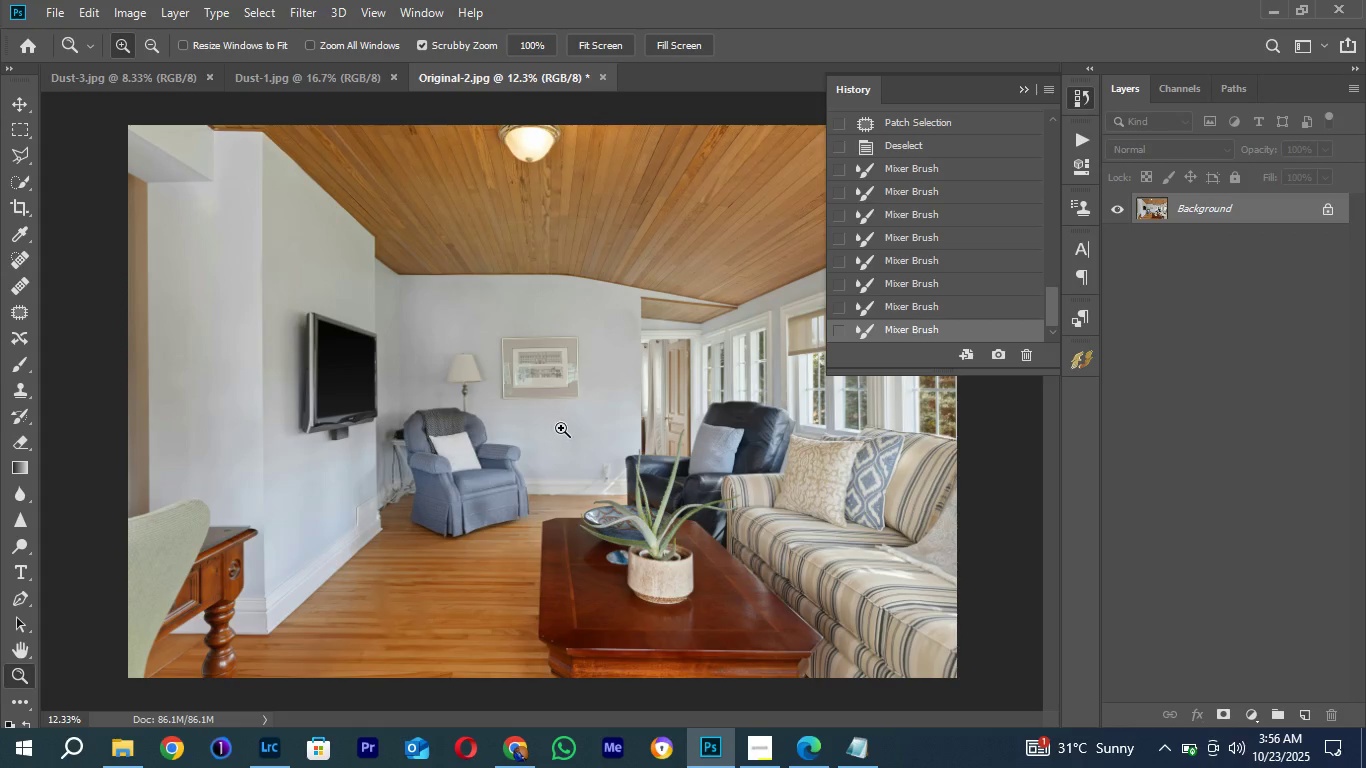 
left_click_drag(start_coordinate=[586, 453], to_coordinate=[599, 420])
 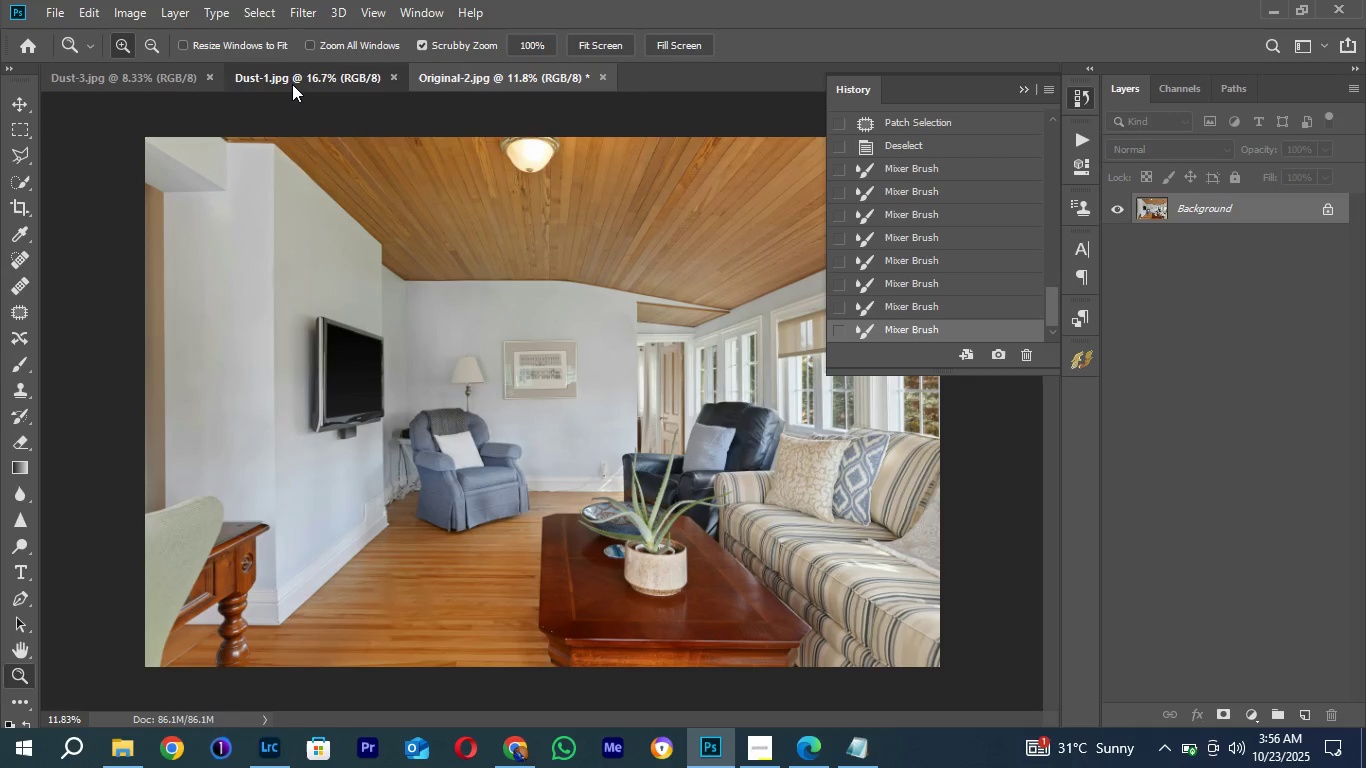 
left_click([292, 84])
 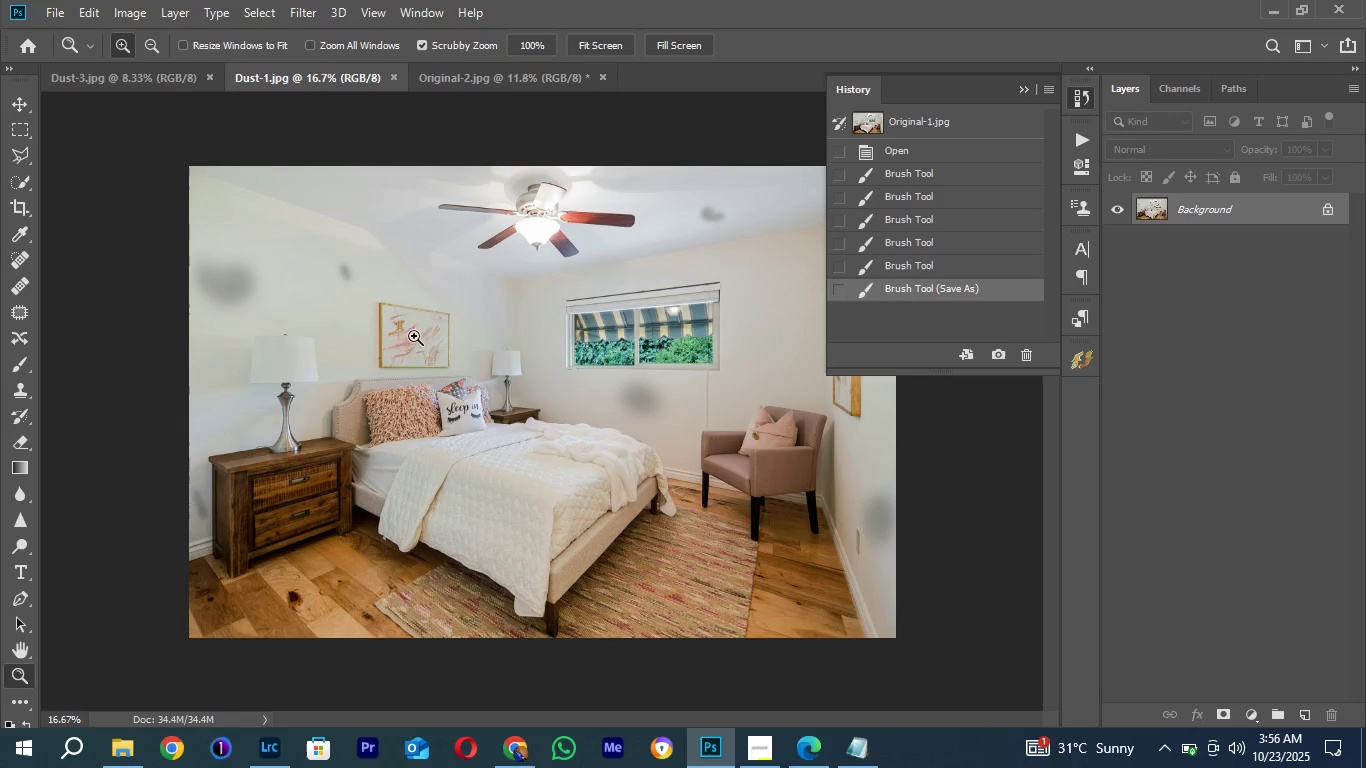 
left_click_drag(start_coordinate=[418, 330], to_coordinate=[499, 287])
 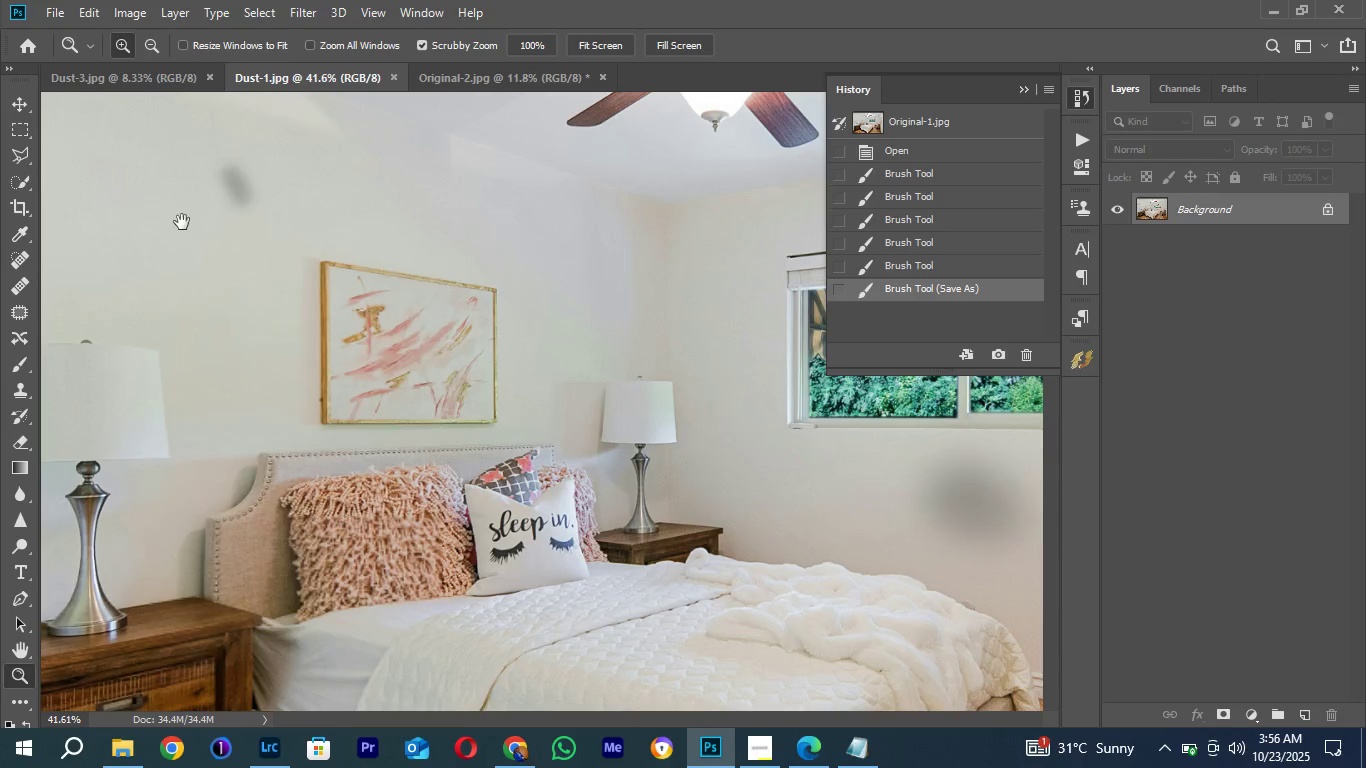 
hold_key(key=Space, duration=0.56)
 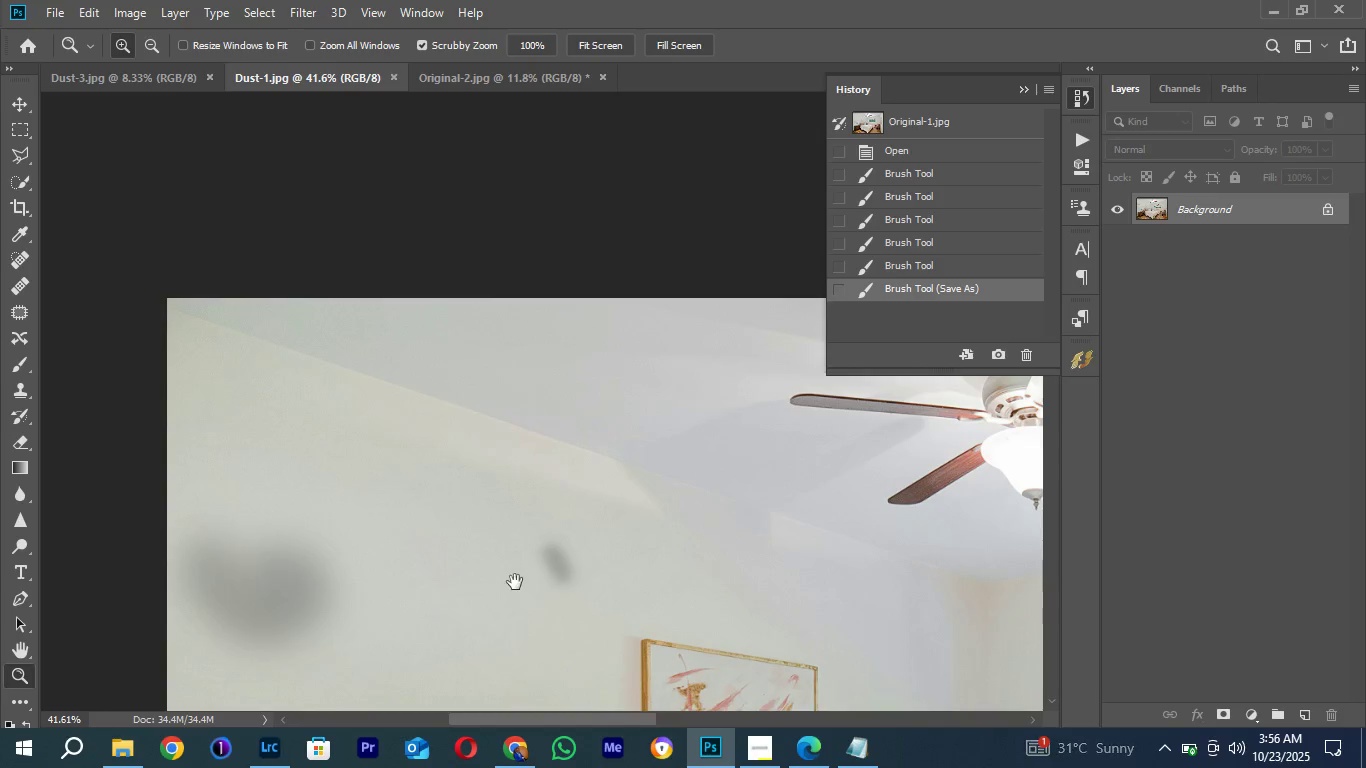 
left_click_drag(start_coordinate=[182, 222], to_coordinate=[425, 518])
 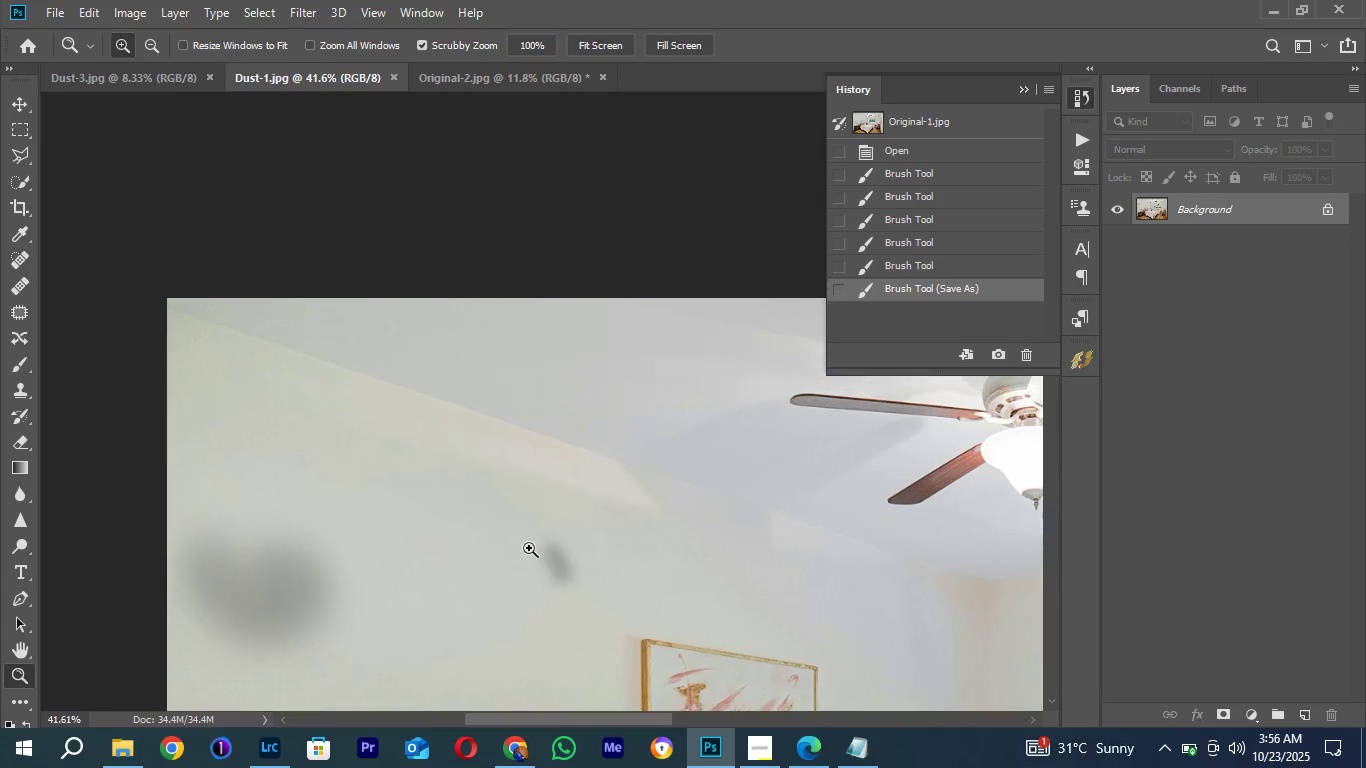 
hold_key(key=Space, duration=0.84)
 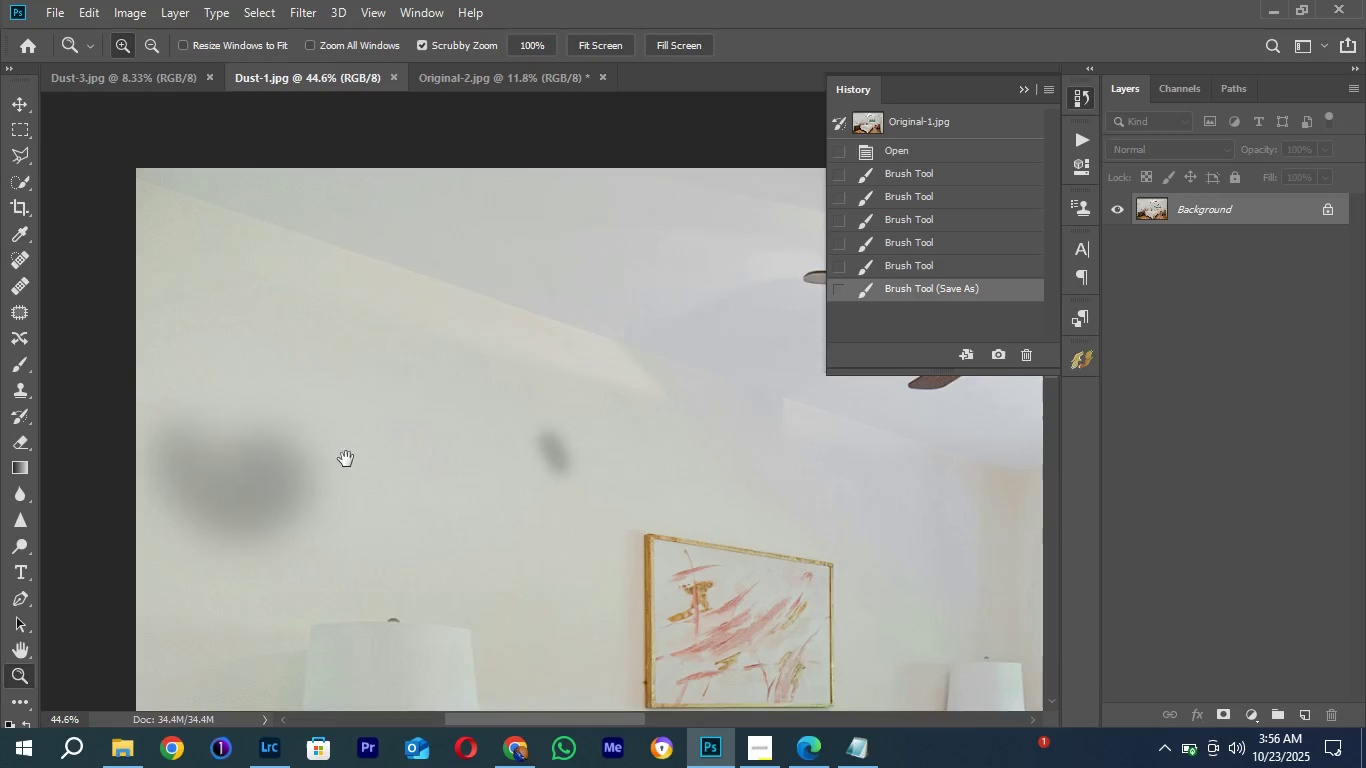 
left_click_drag(start_coordinate=[525, 584], to_coordinate=[505, 471])
 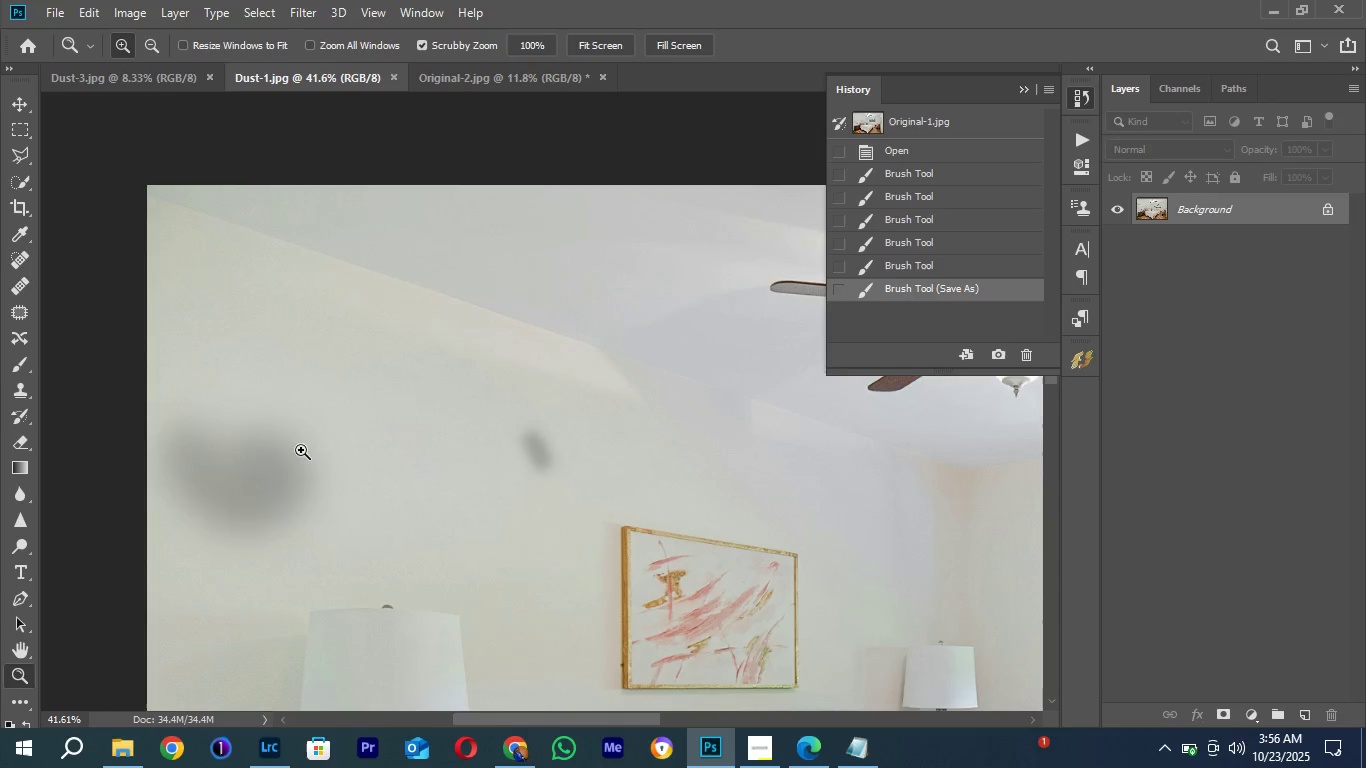 
left_click_drag(start_coordinate=[301, 450], to_coordinate=[315, 431])
 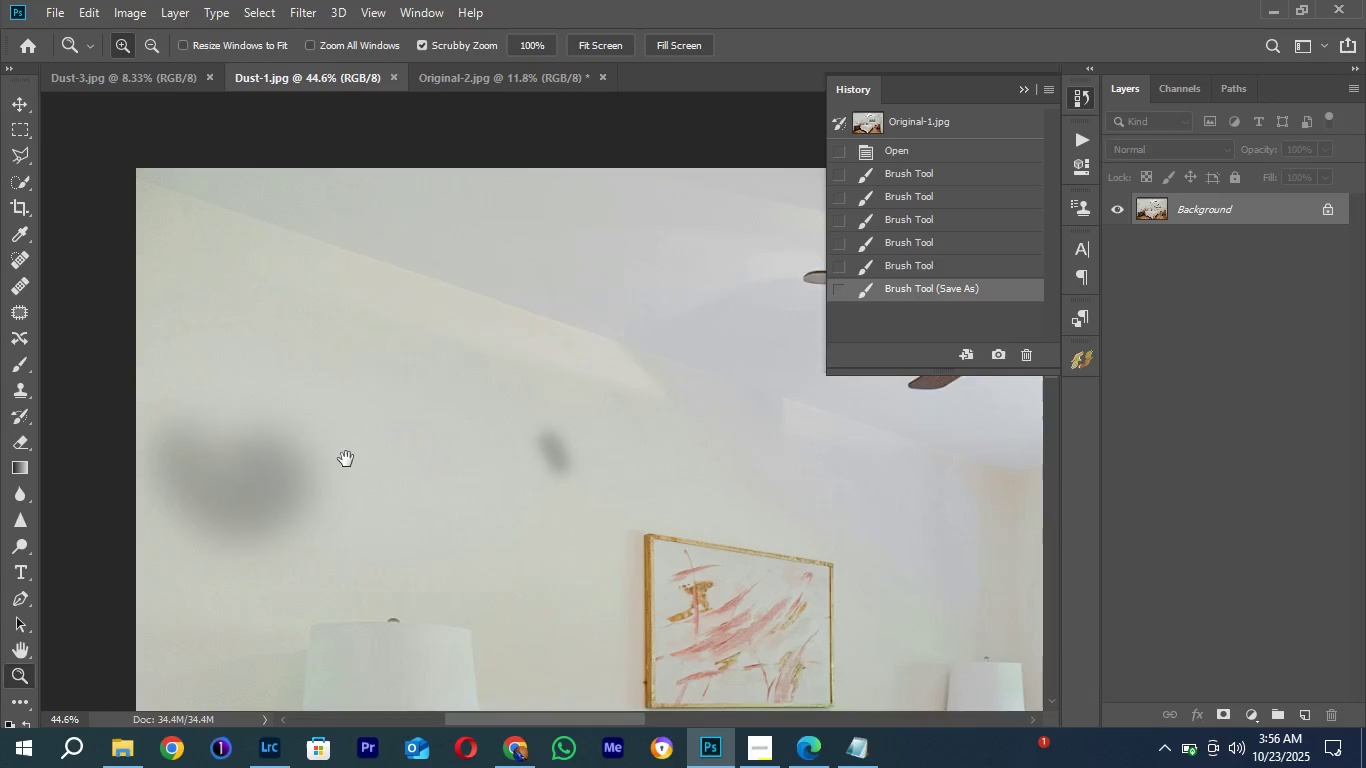 
hold_key(key=Space, duration=0.47)
 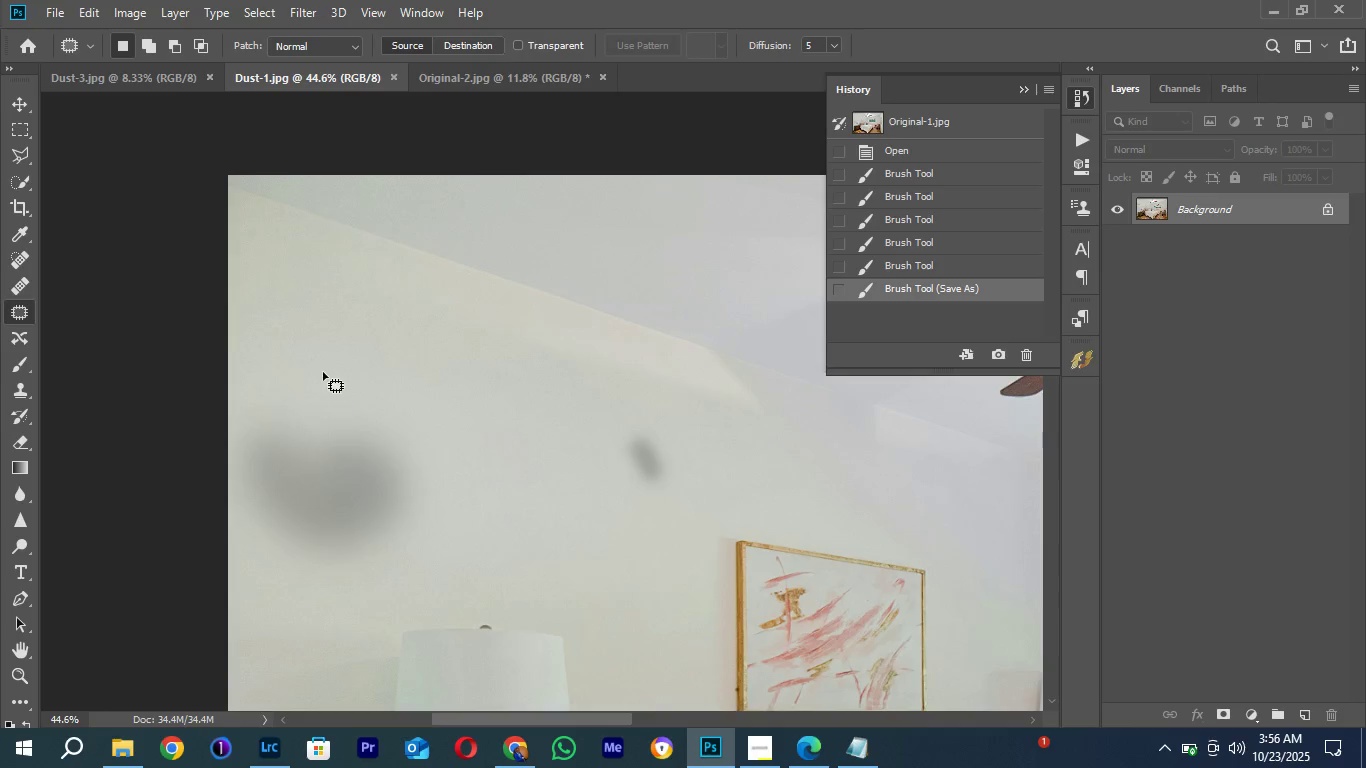 
left_click_drag(start_coordinate=[307, 449], to_coordinate=[399, 458])
 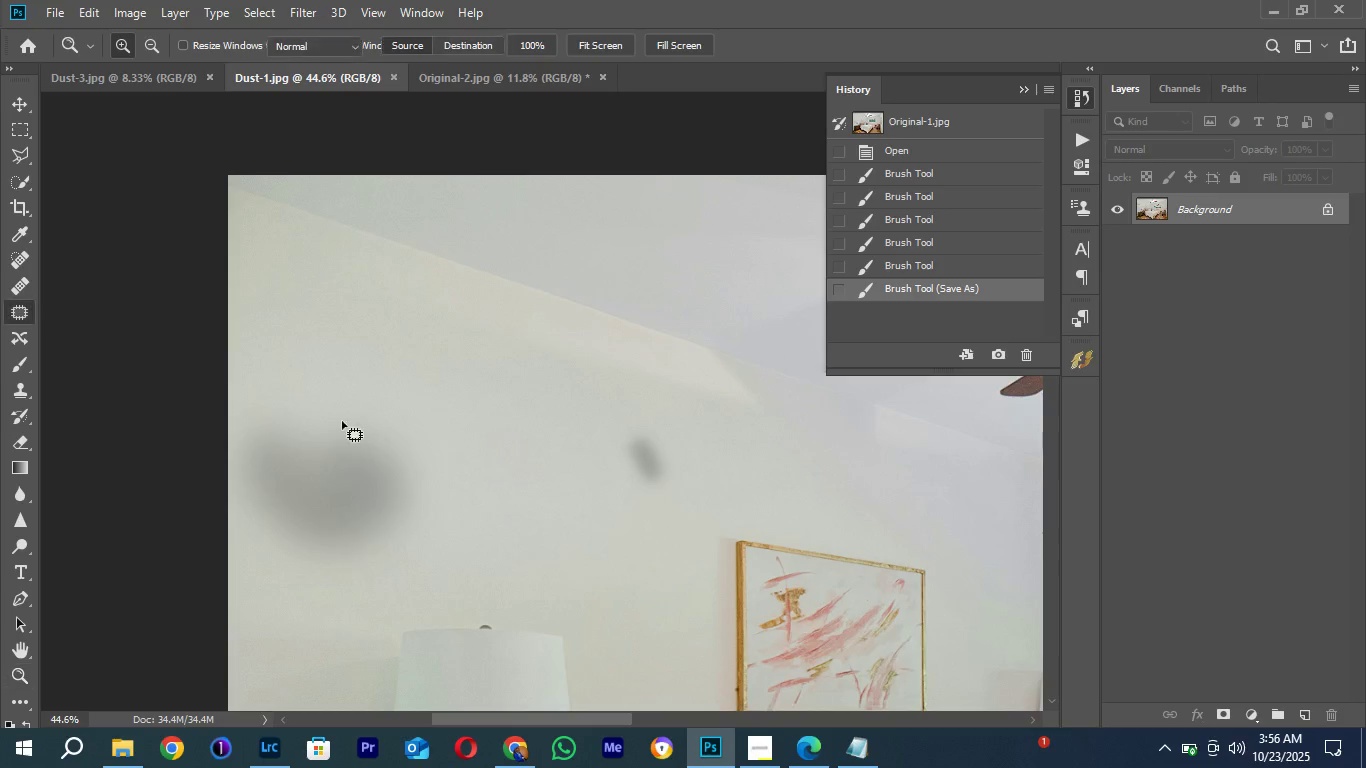 
key(J)
 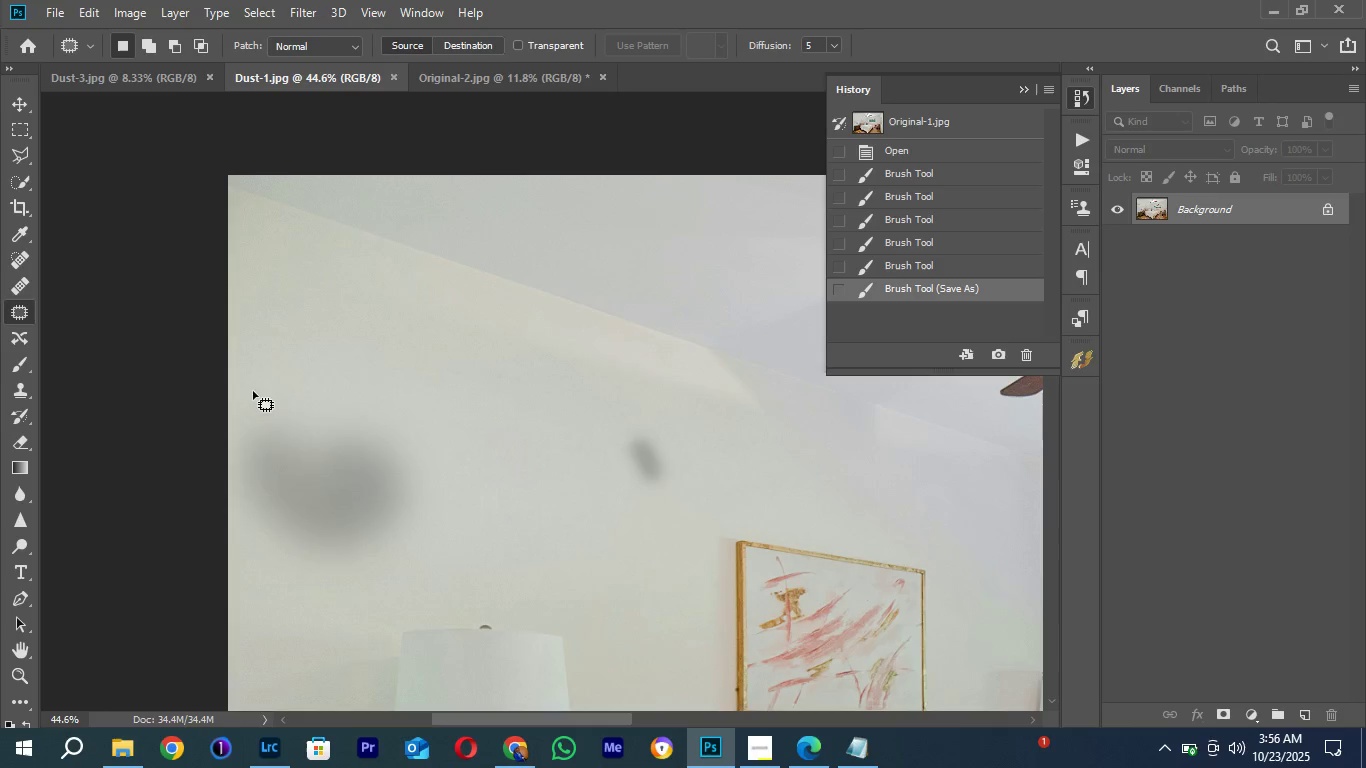 
left_click_drag(start_coordinate=[253, 391], to_coordinate=[198, 470])
 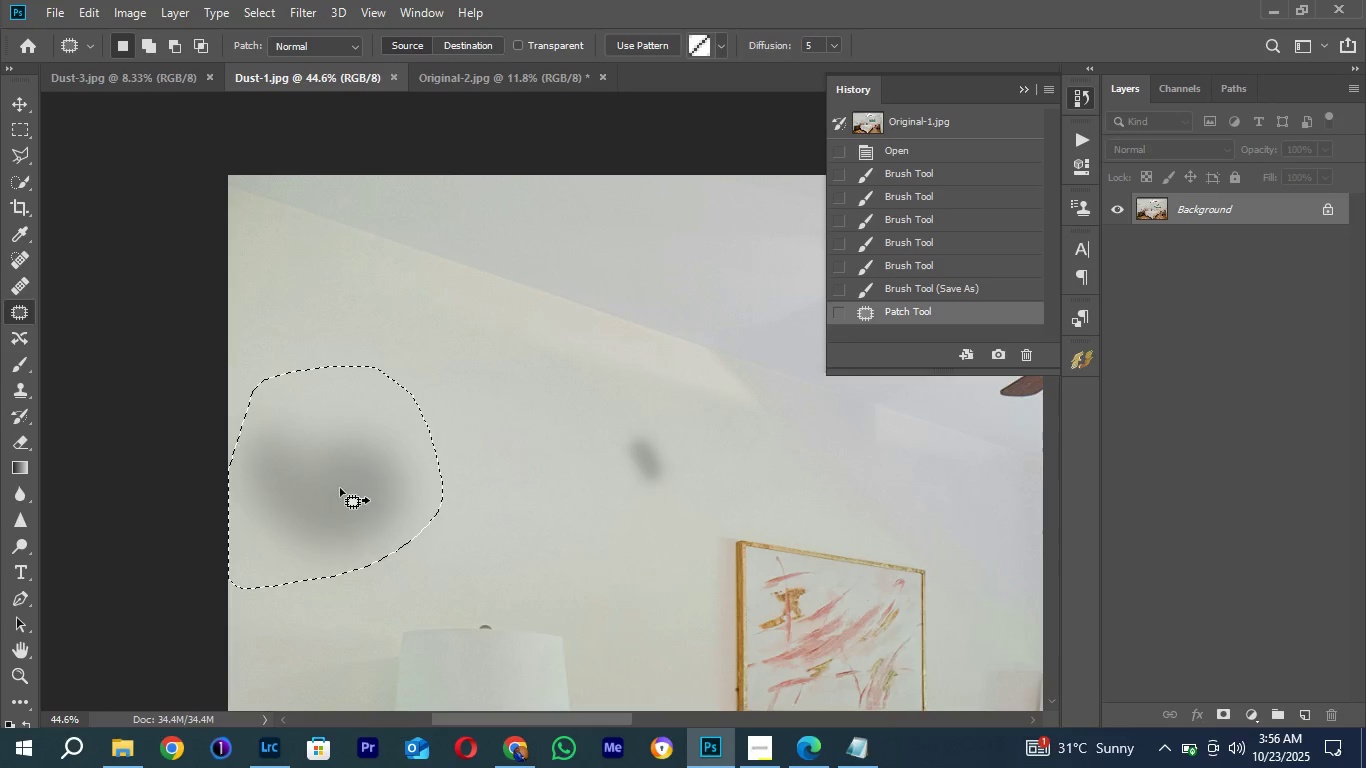 
left_click_drag(start_coordinate=[340, 488], to_coordinate=[515, 494])
 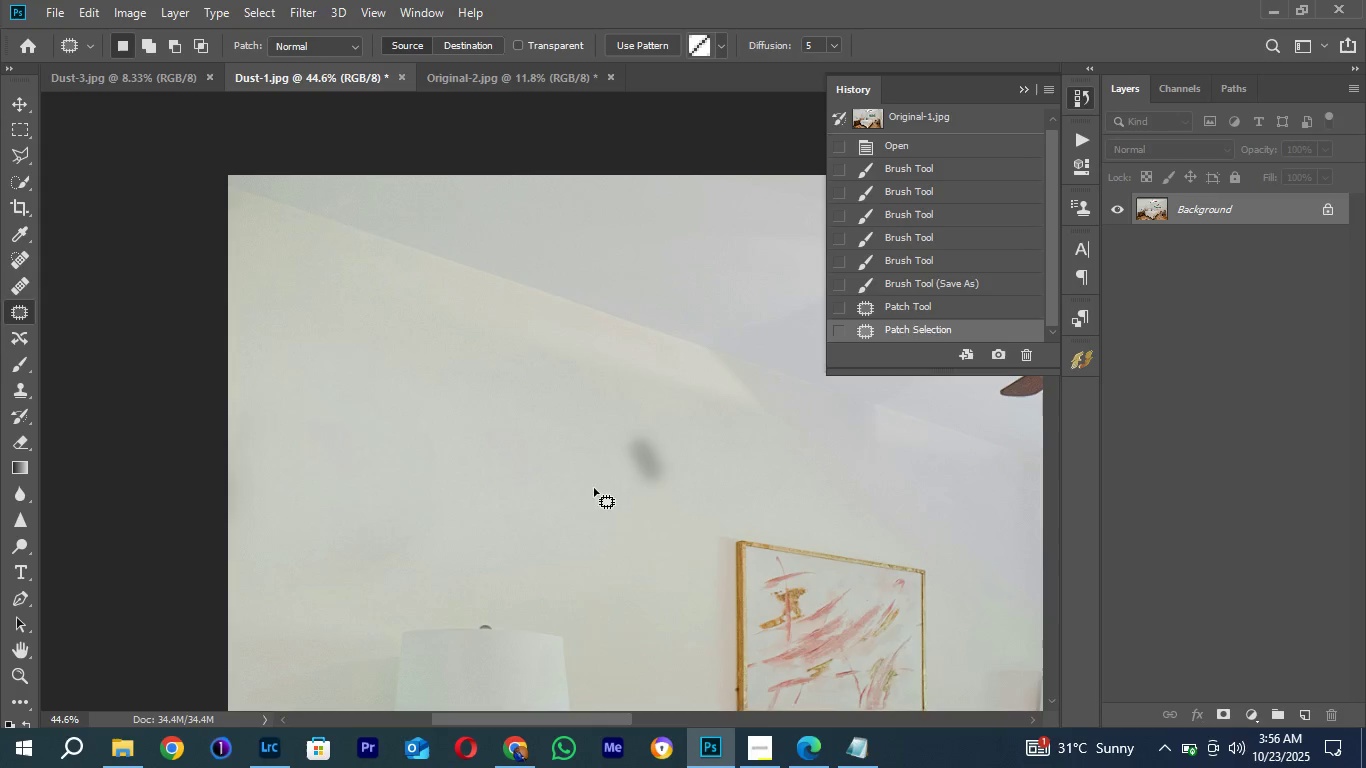 
left_click([594, 488])
 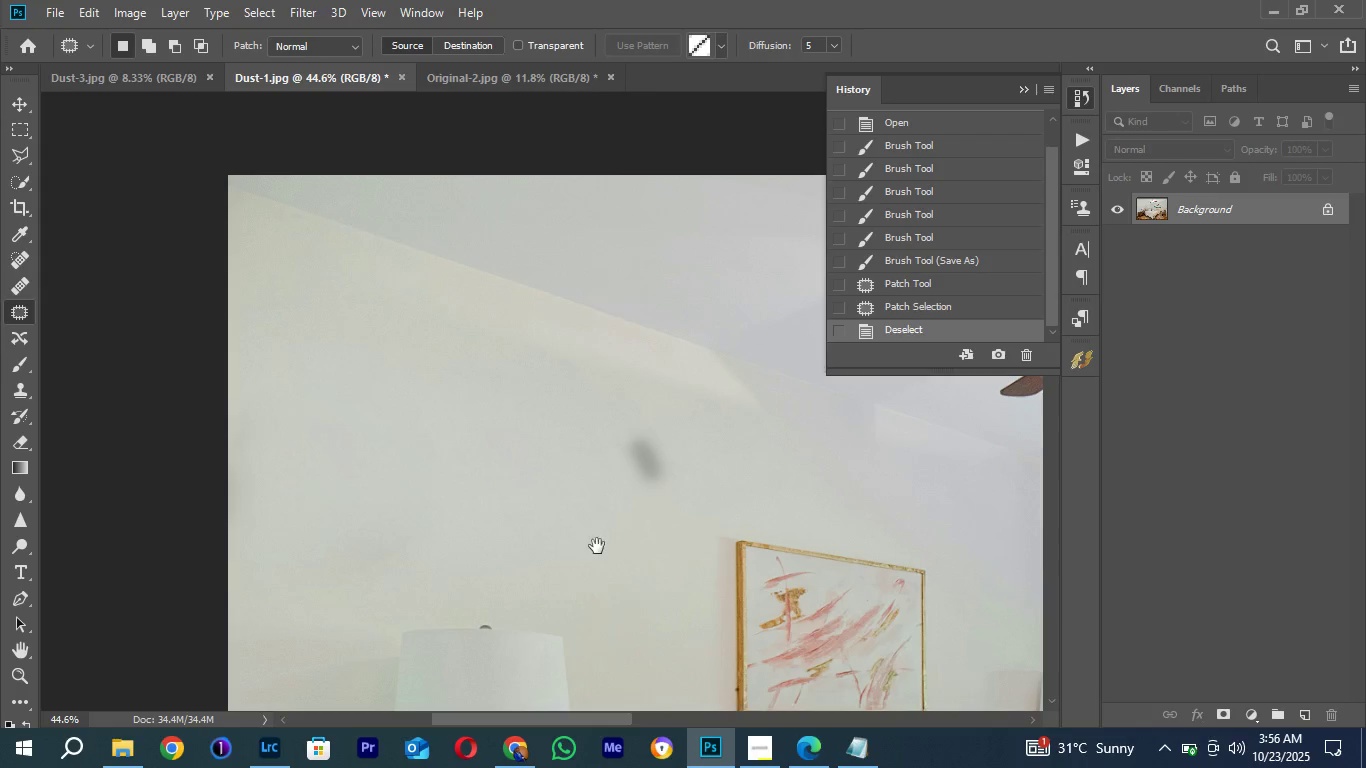 
hold_key(key=Space, duration=0.59)
 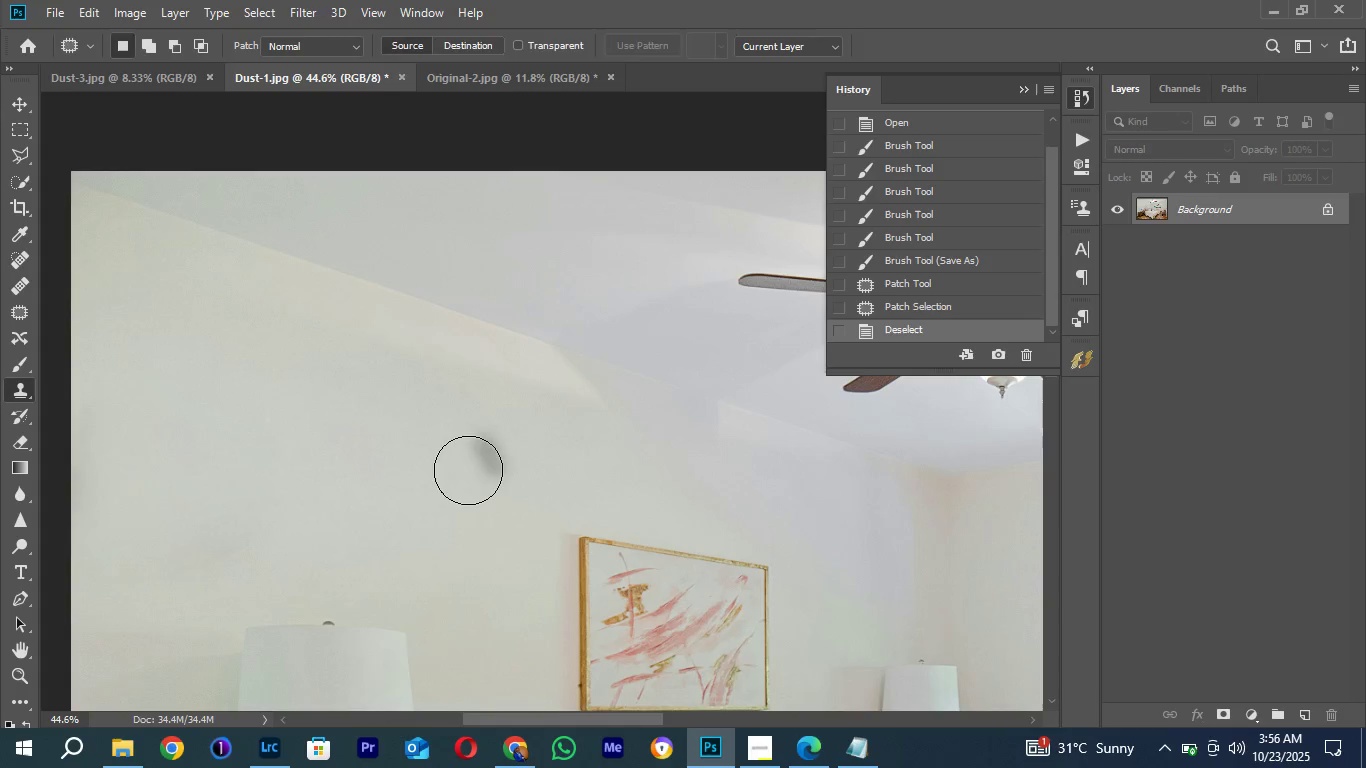 
left_click_drag(start_coordinate=[597, 546], to_coordinate=[440, 542])
 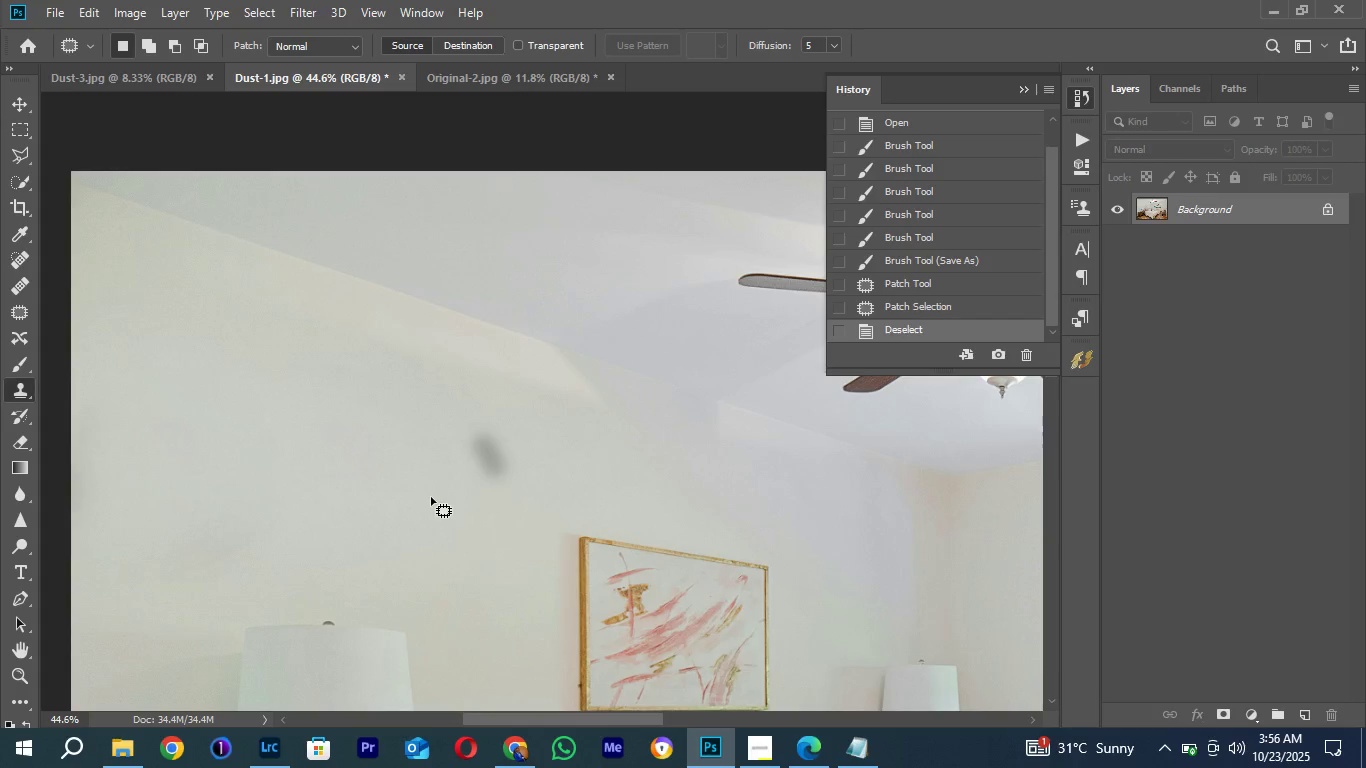 
key(S)
 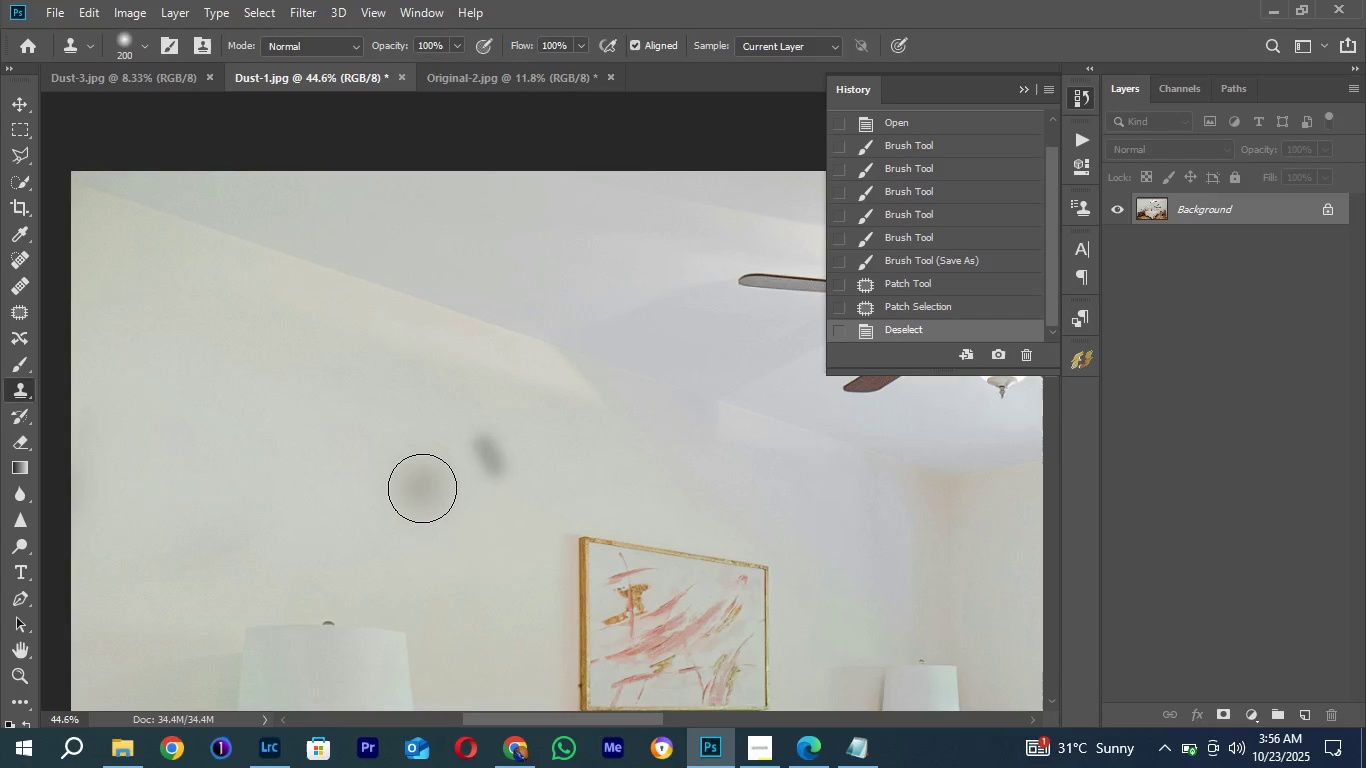 
hold_key(key=AltLeft, duration=0.75)
left_click([413, 476])
 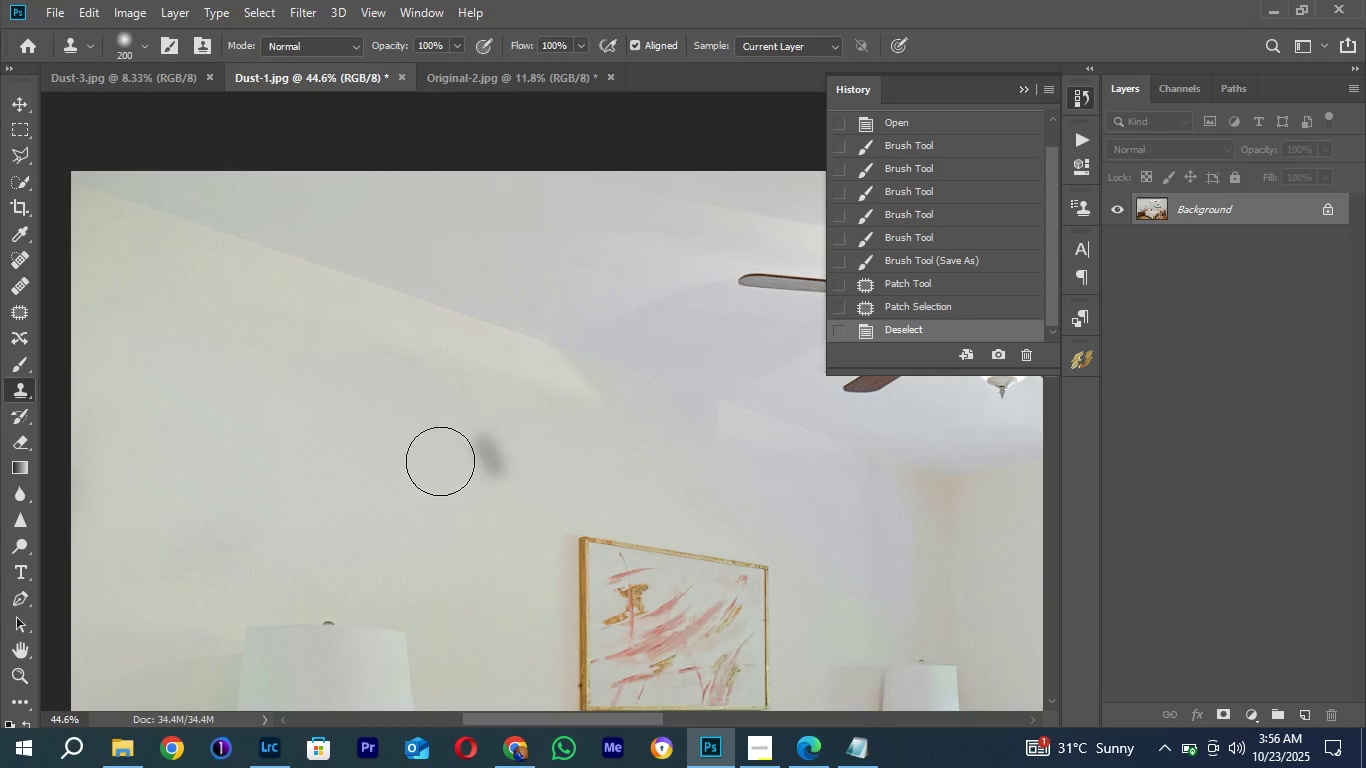 
double_click([413, 476])
 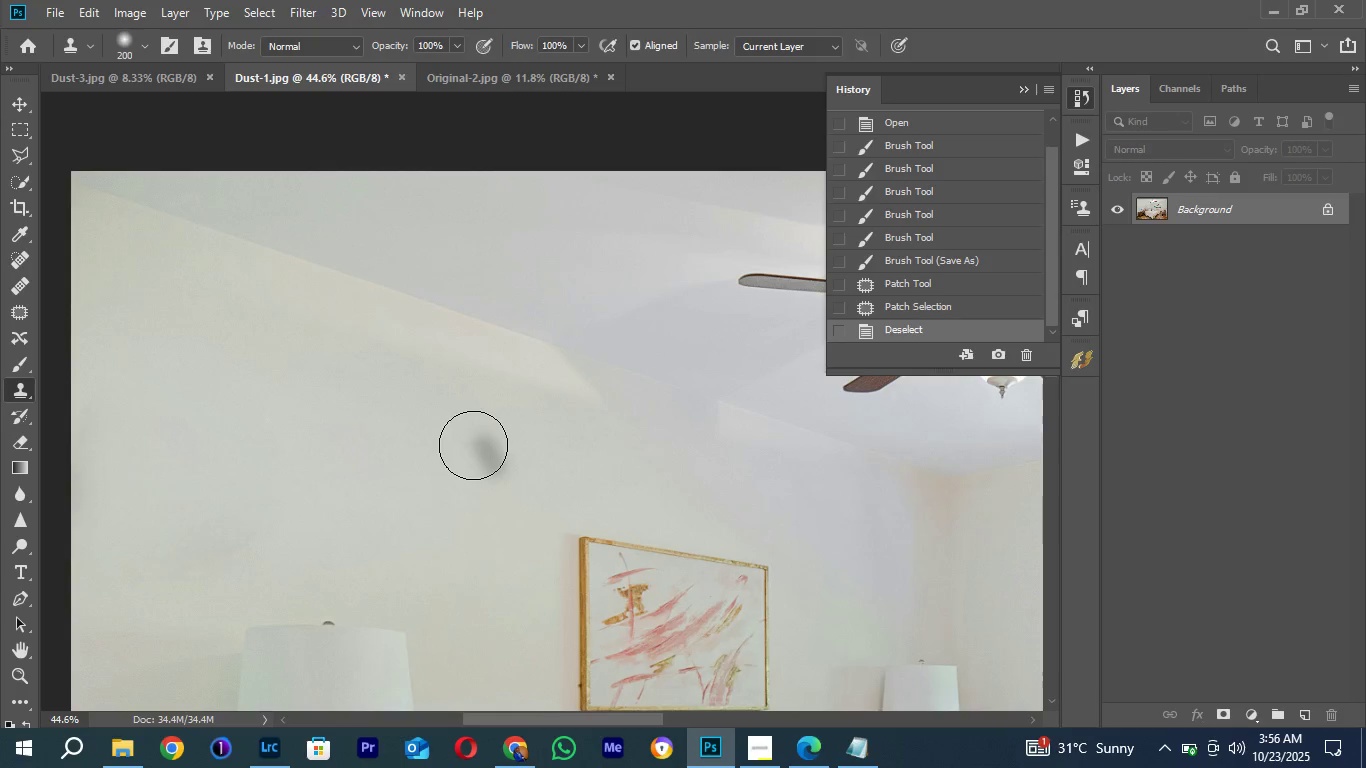 
triple_click([473, 445])
 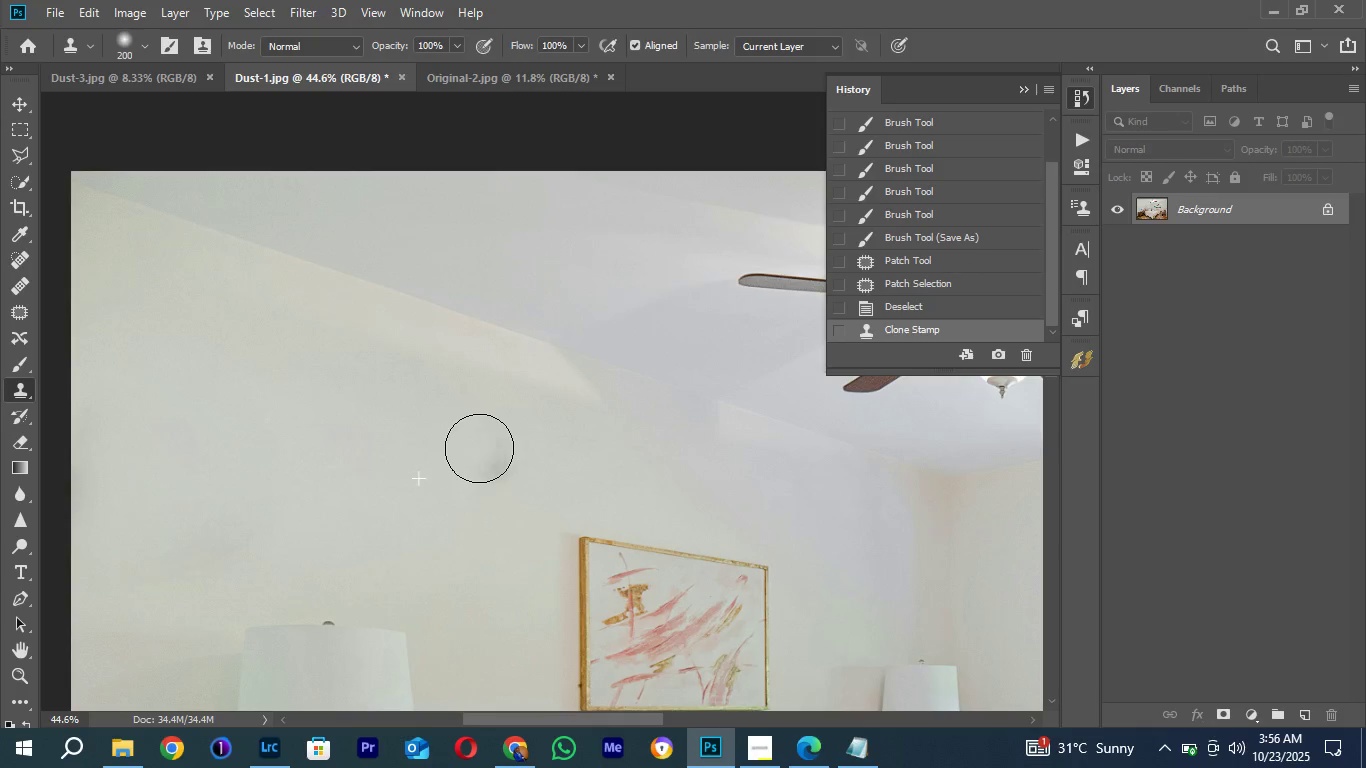 
triple_click([479, 448])
 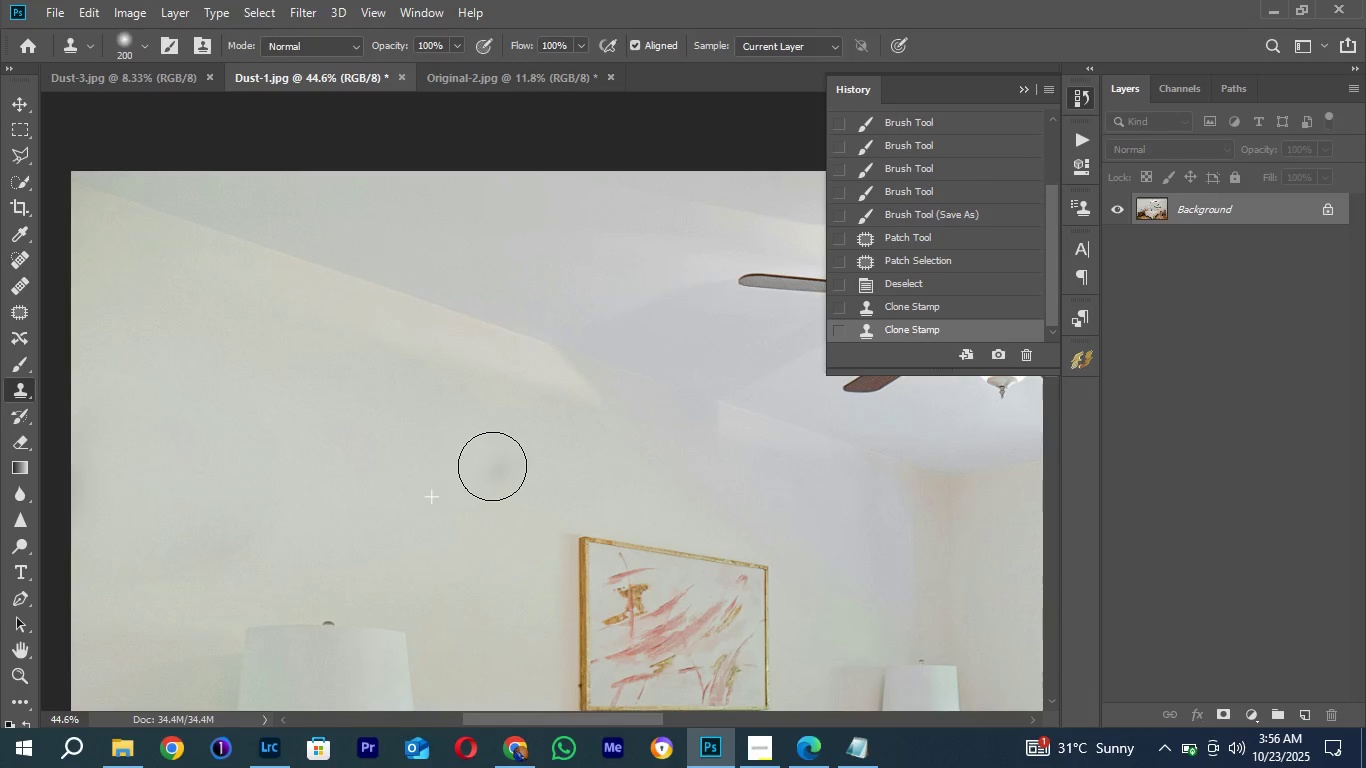 
triple_click([492, 466])
 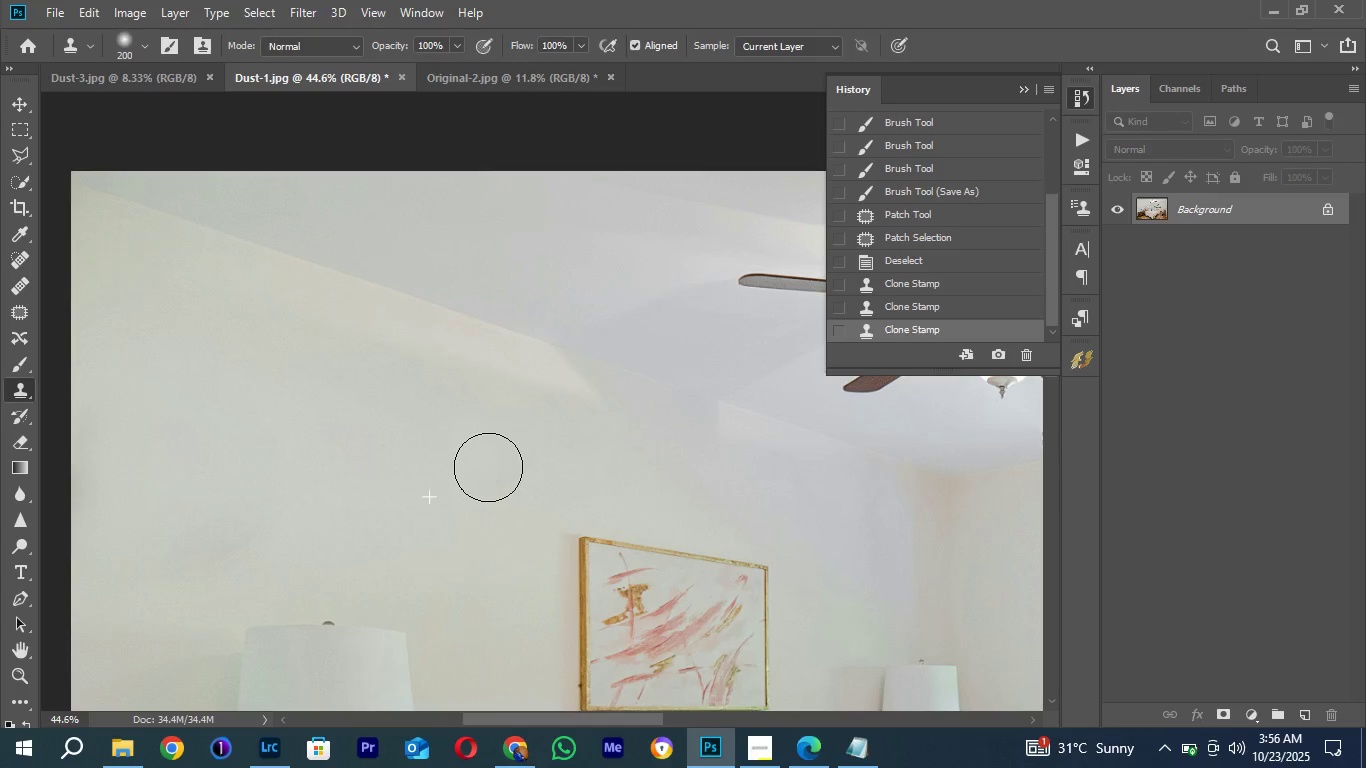 
triple_click([490, 466])
 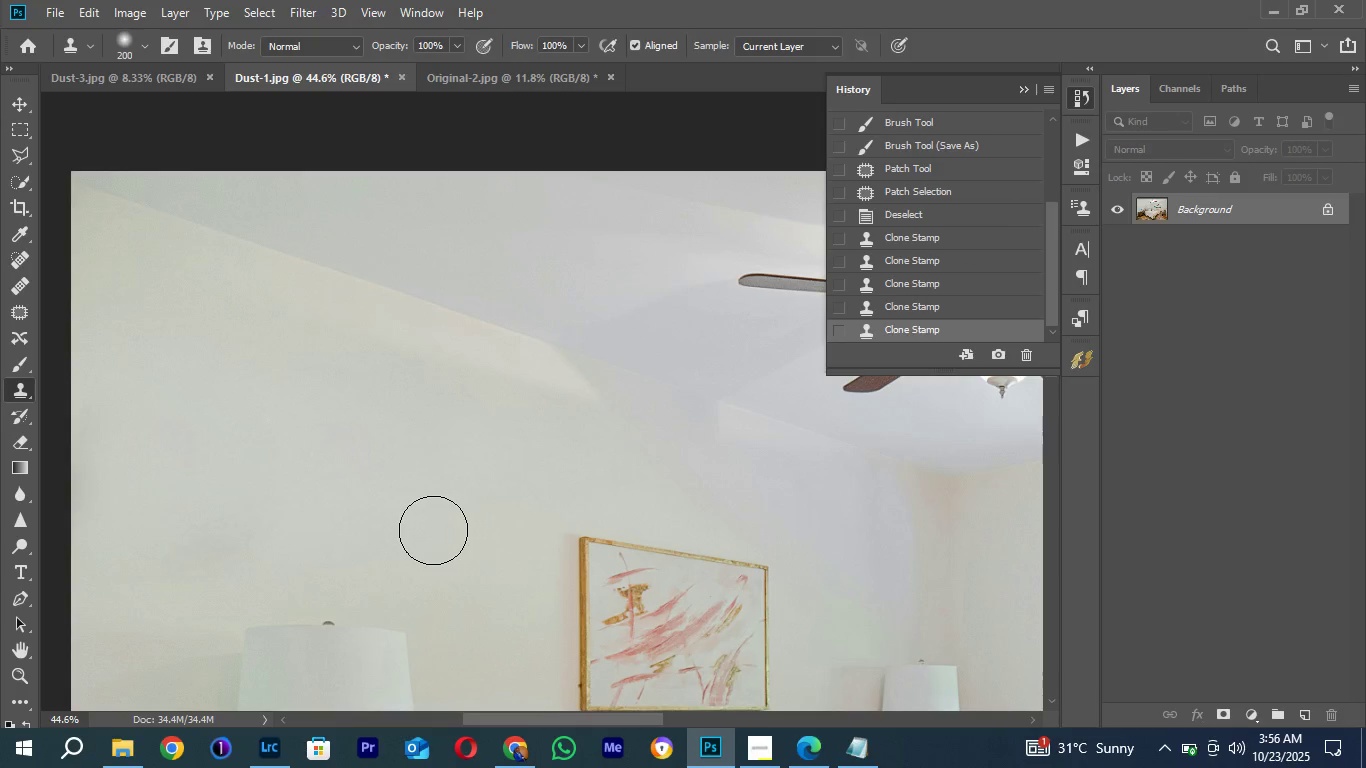 
hold_key(key=AltLeft, duration=0.31)
left_click([433, 530])
 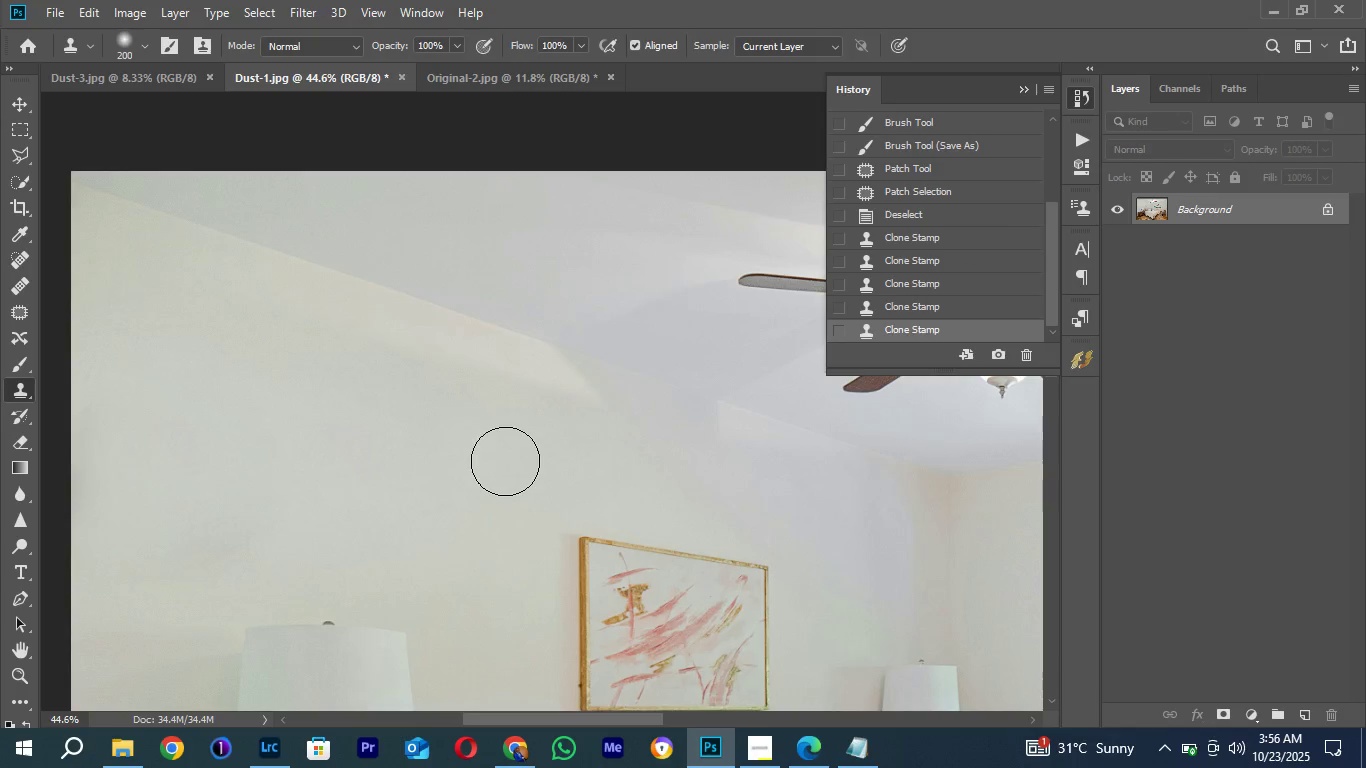 
double_click([505, 461])
 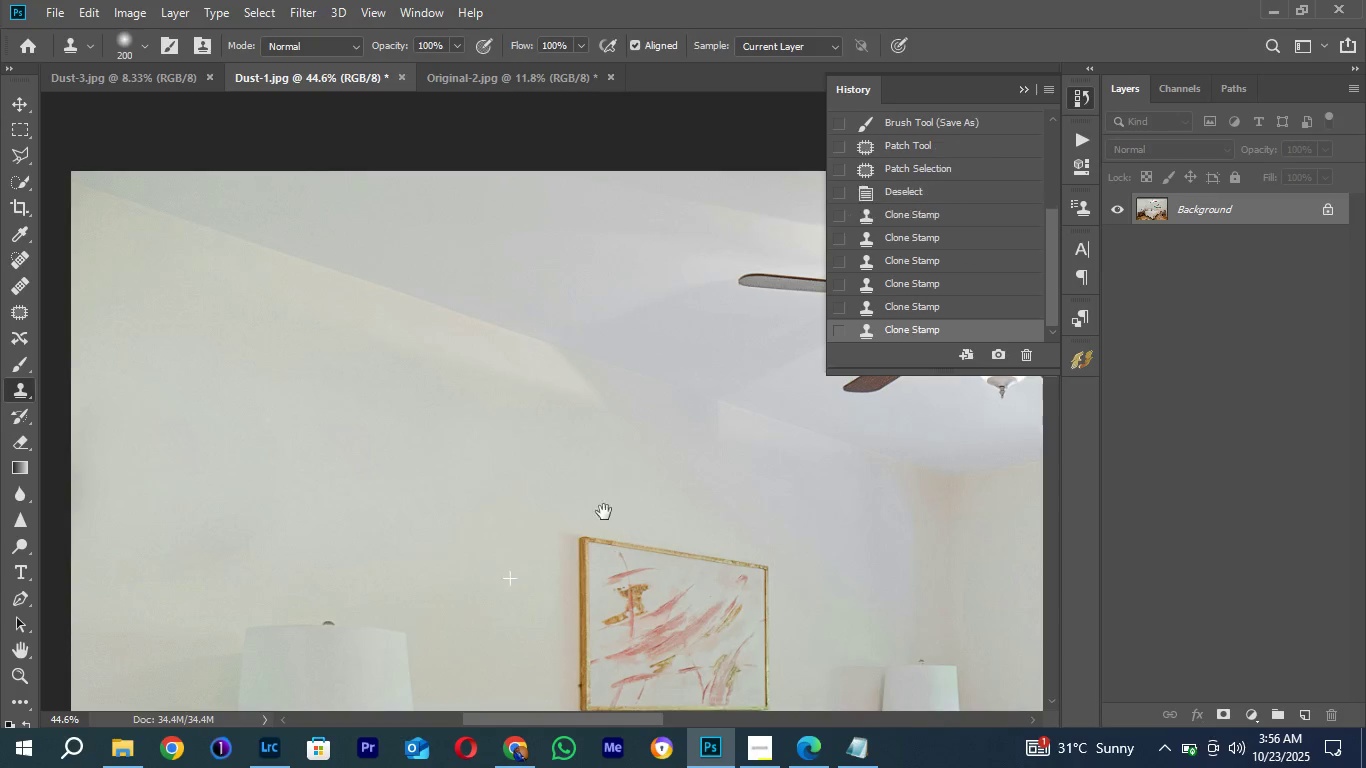 
hold_key(key=Space, duration=1.47)
 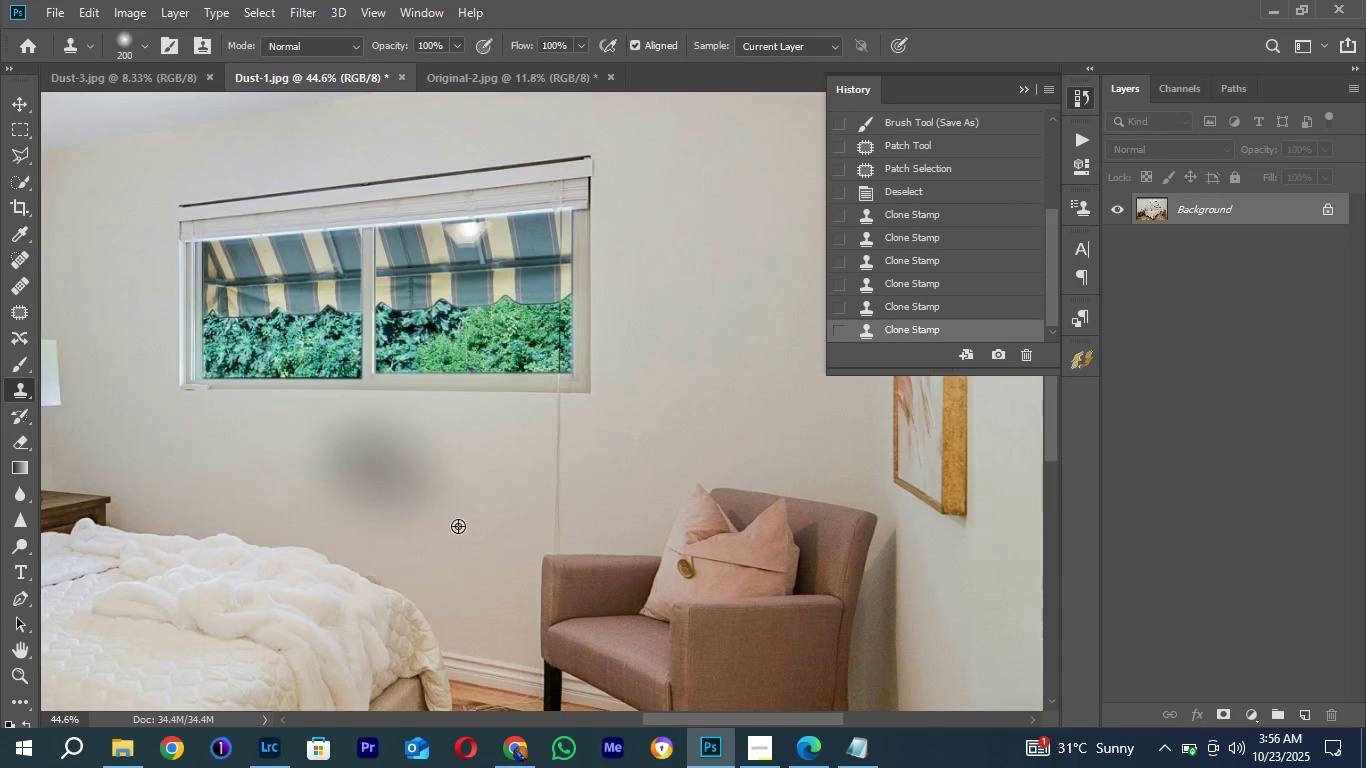 
left_click_drag(start_coordinate=[604, 512], to_coordinate=[40, 383])
 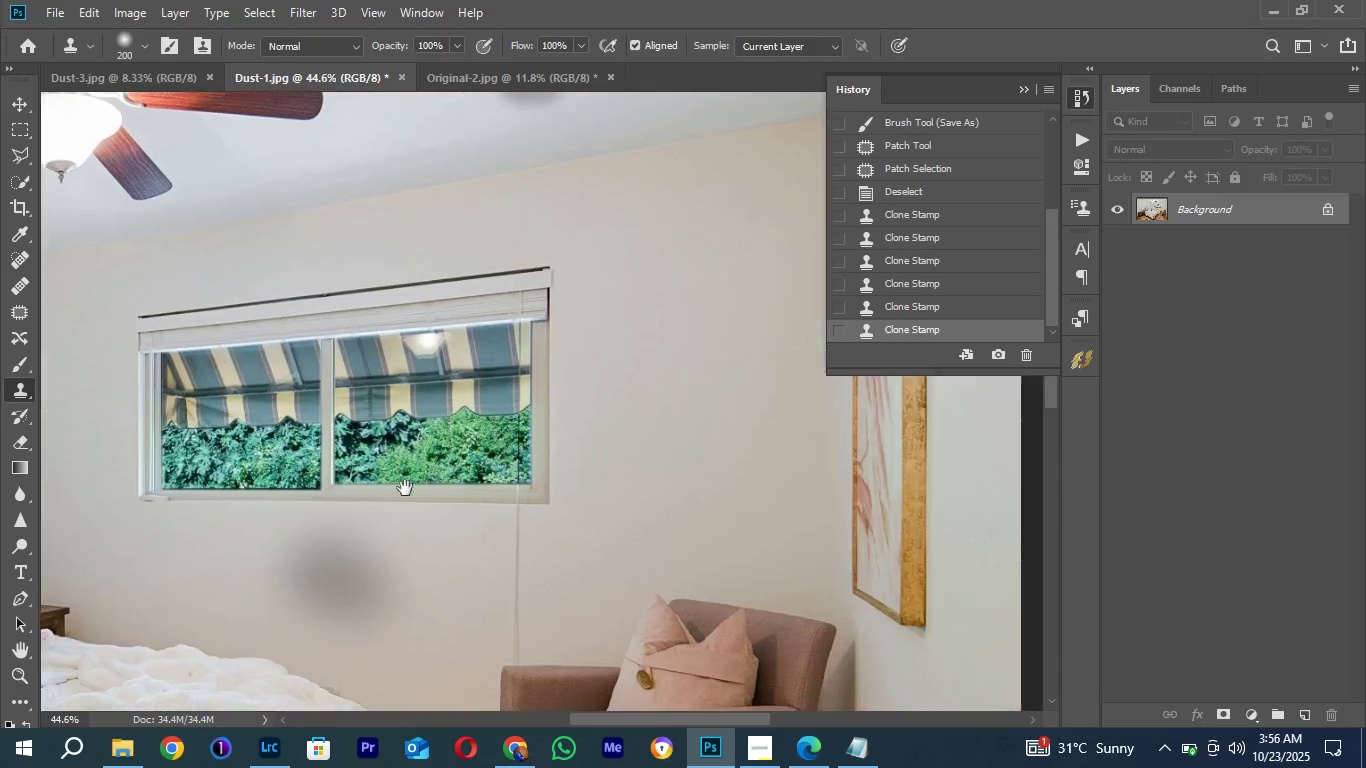 
left_click_drag(start_coordinate=[405, 488], to_coordinate=[502, 390])
 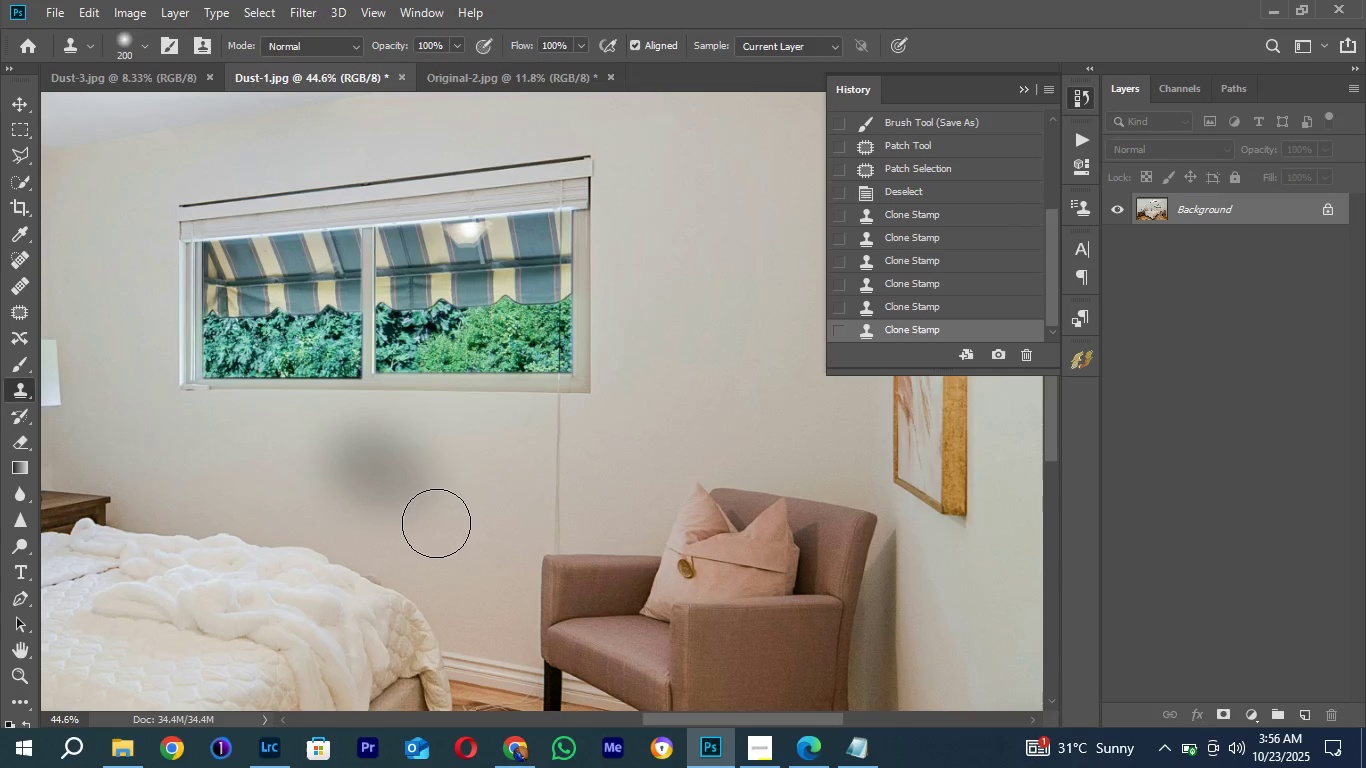 
hold_key(key=AltLeft, duration=1.04)
left_click([496, 460])
 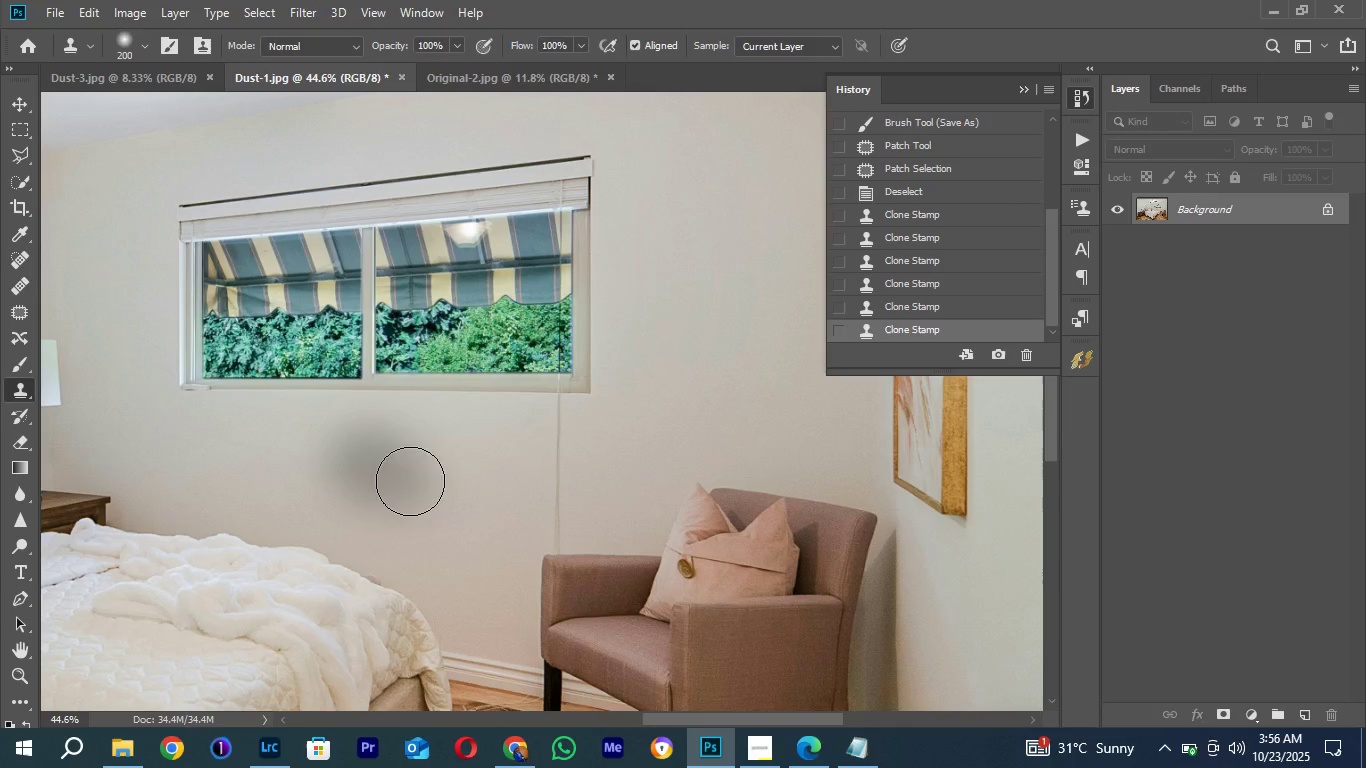 
left_click_drag(start_coordinate=[458, 481], to_coordinate=[375, 458])
 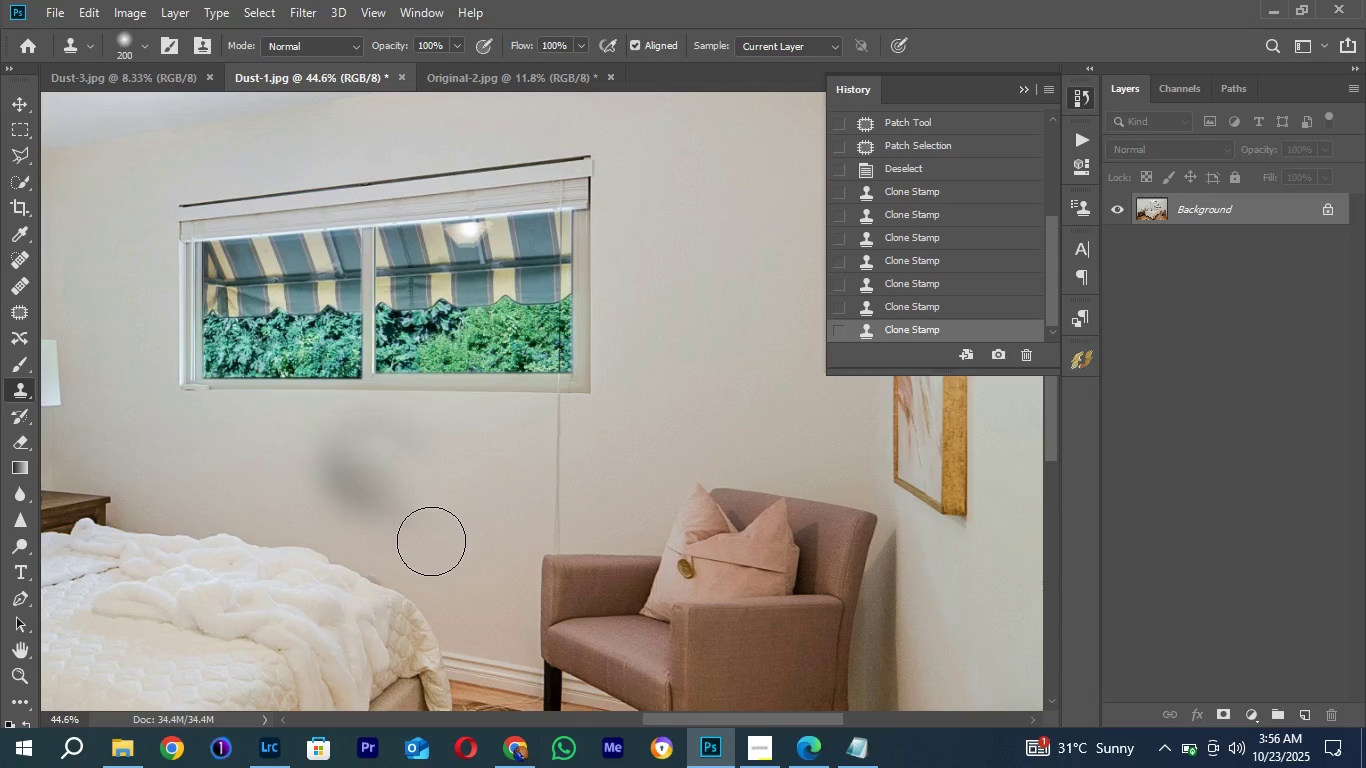 
hold_key(key=AltLeft, duration=0.43)
 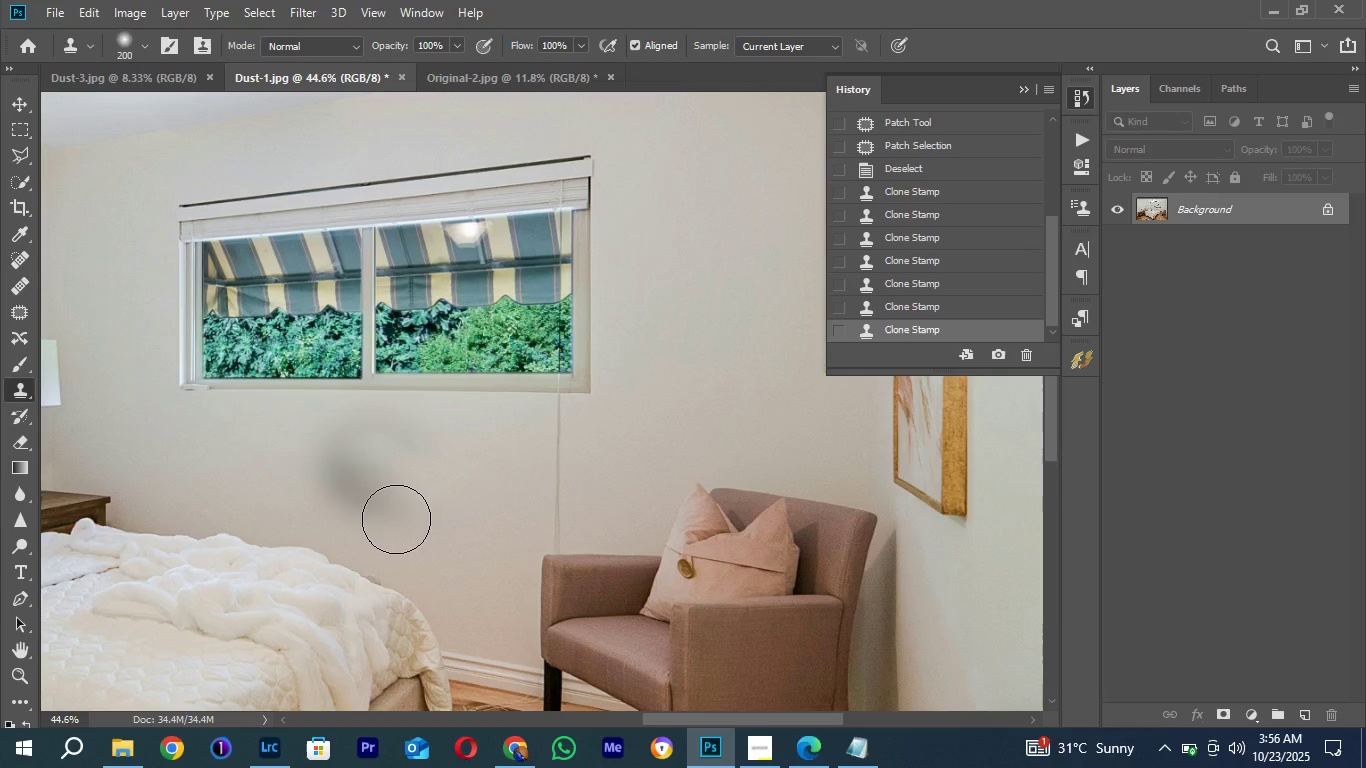 
left_click_drag(start_coordinate=[396, 519], to_coordinate=[359, 493])
 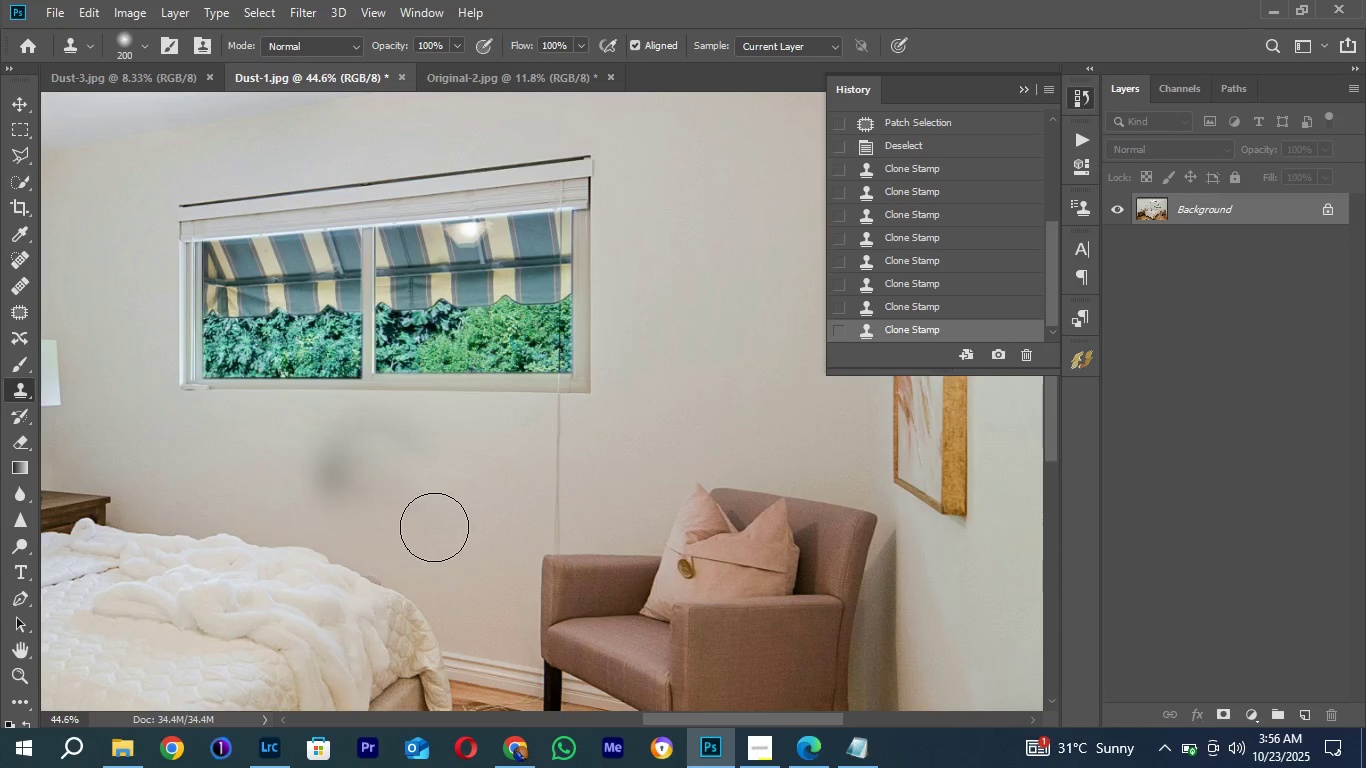 
hold_key(key=AltLeft, duration=0.32)
left_click([434, 527])
 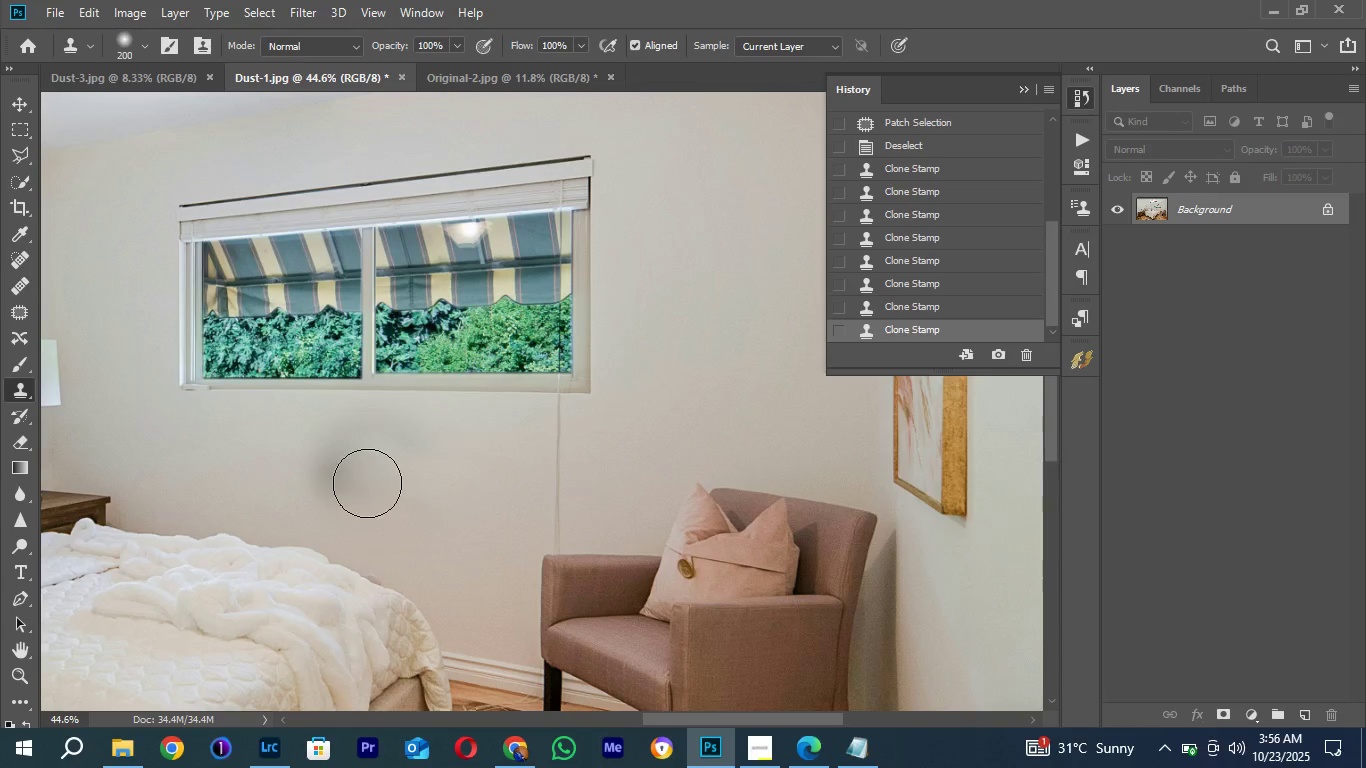 
left_click_drag(start_coordinate=[367, 483], to_coordinate=[361, 483])
 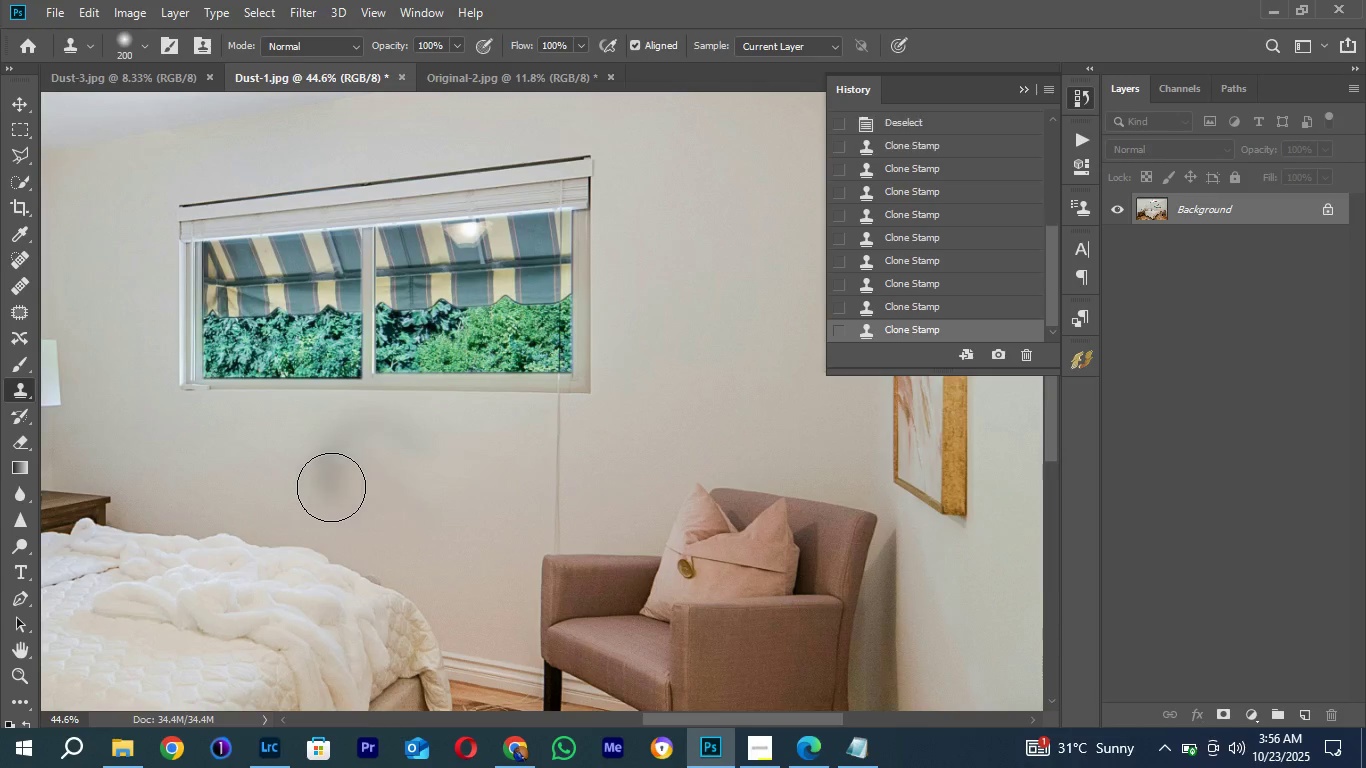 
triple_click([338, 487])
 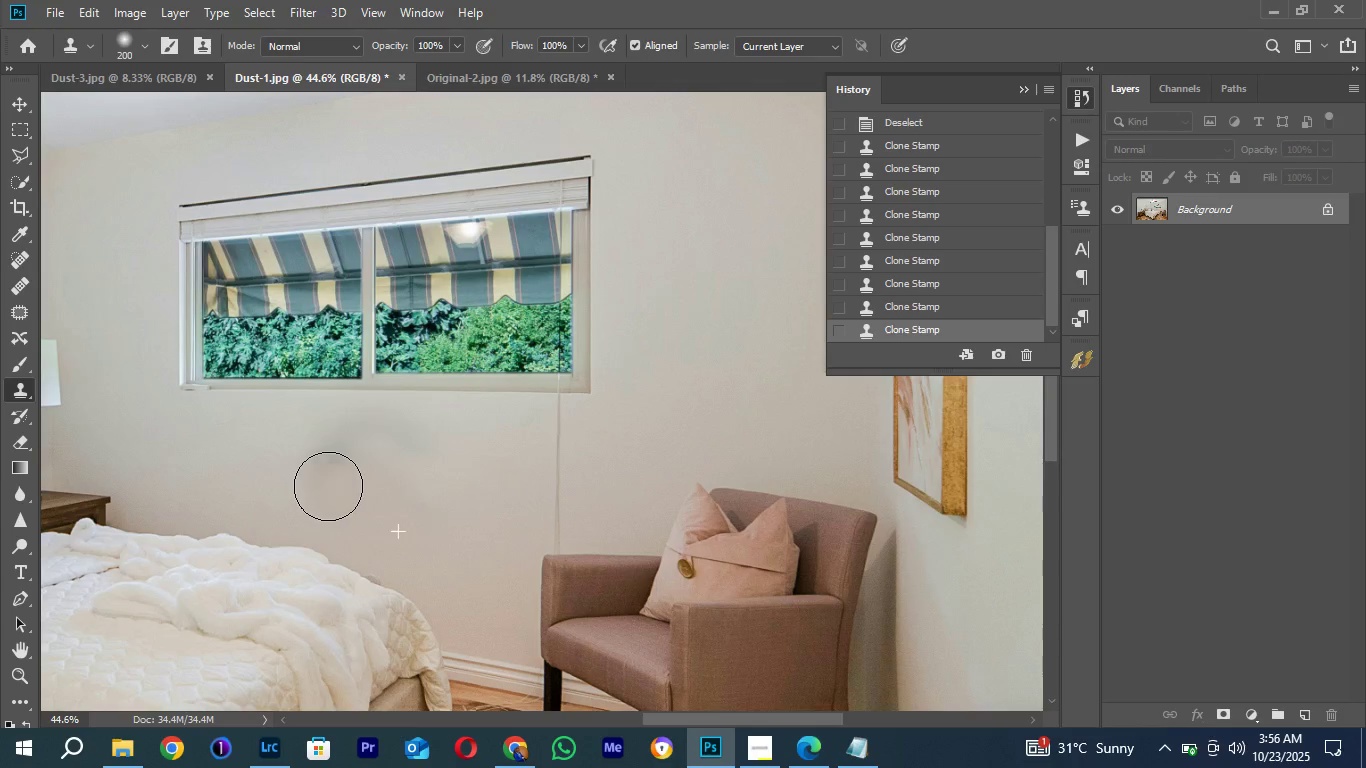 
triple_click([331, 487])
 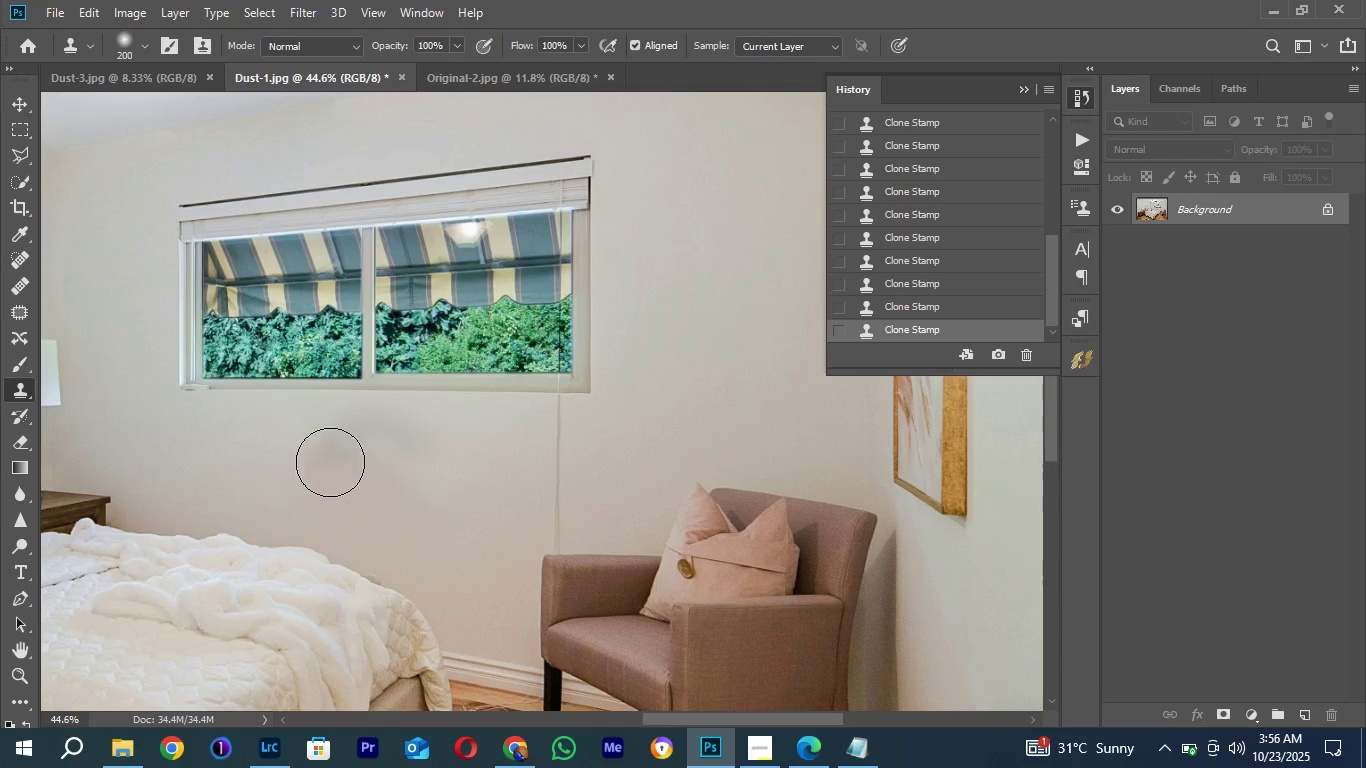 
left_click_drag(start_coordinate=[331, 461], to_coordinate=[344, 454])
 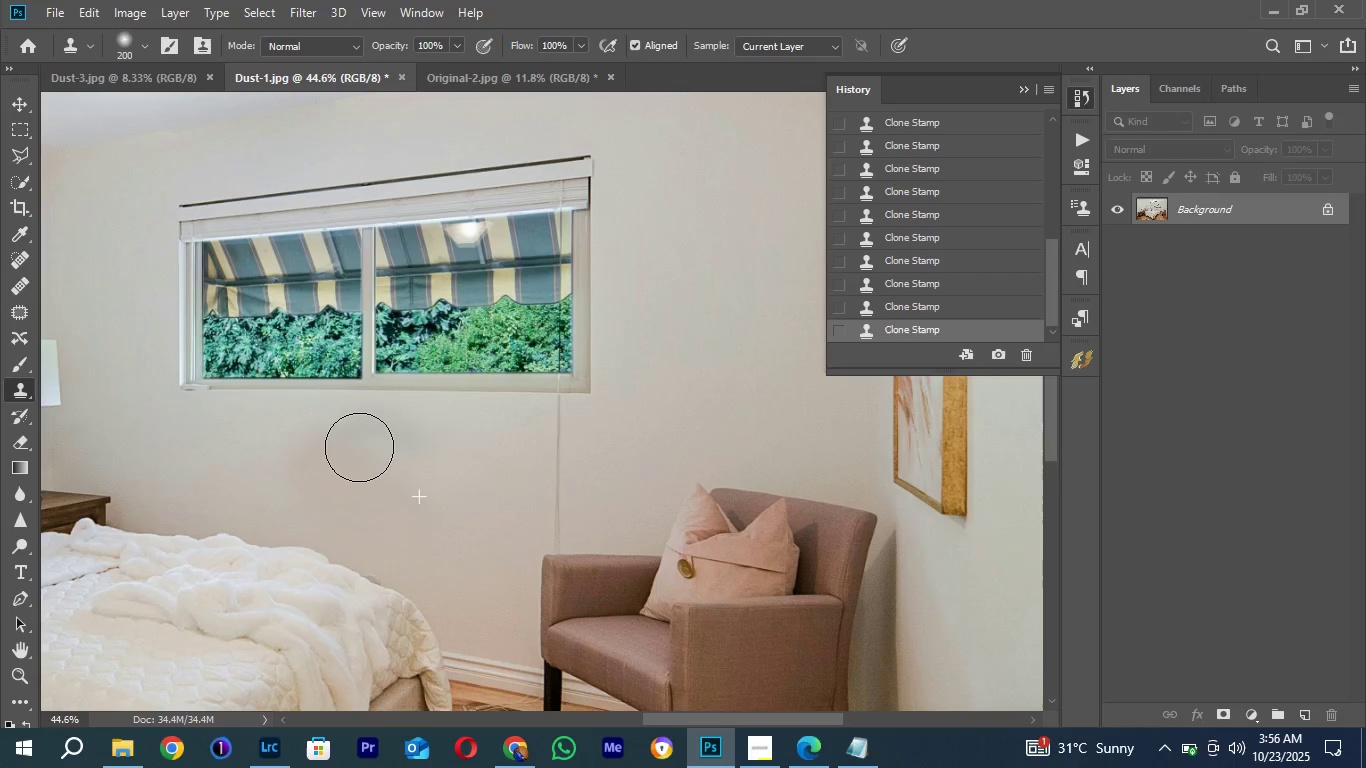 
triple_click([352, 452])
 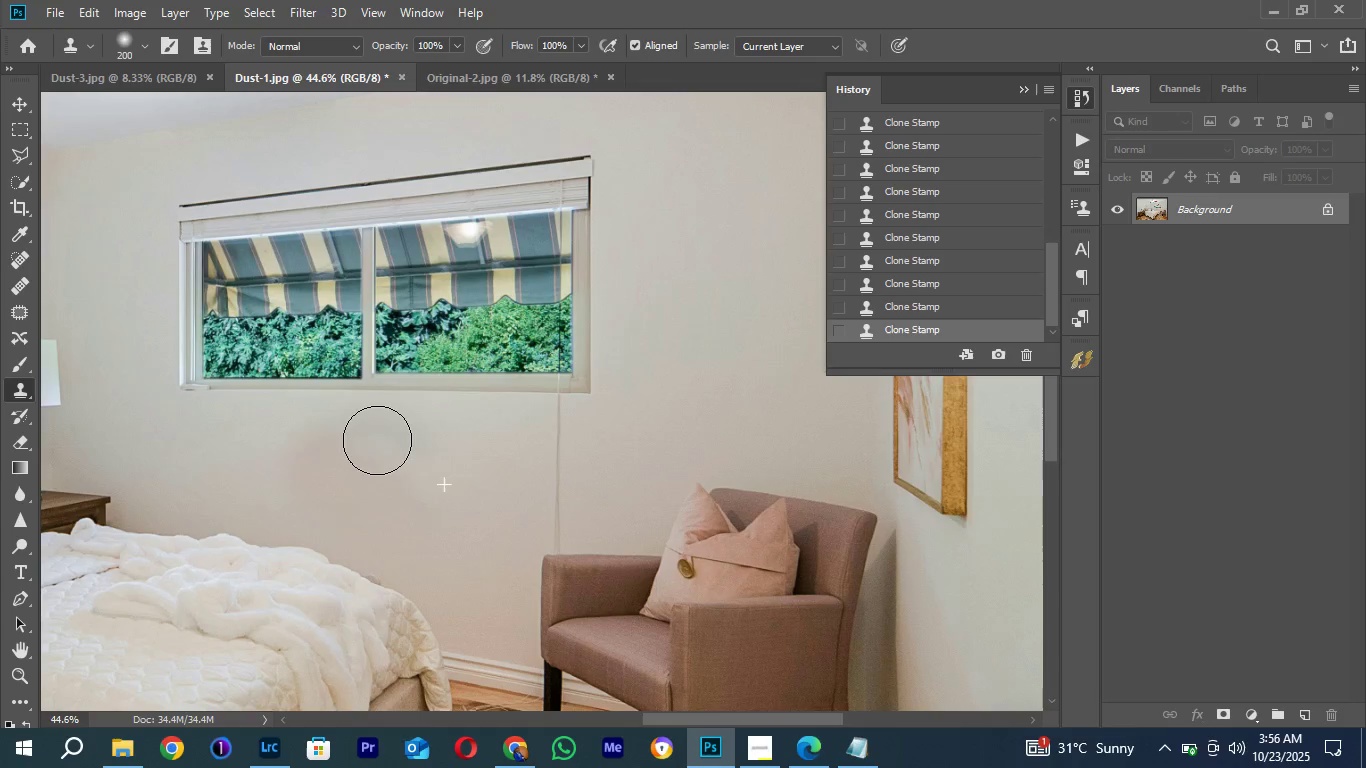 
triple_click([377, 440])
 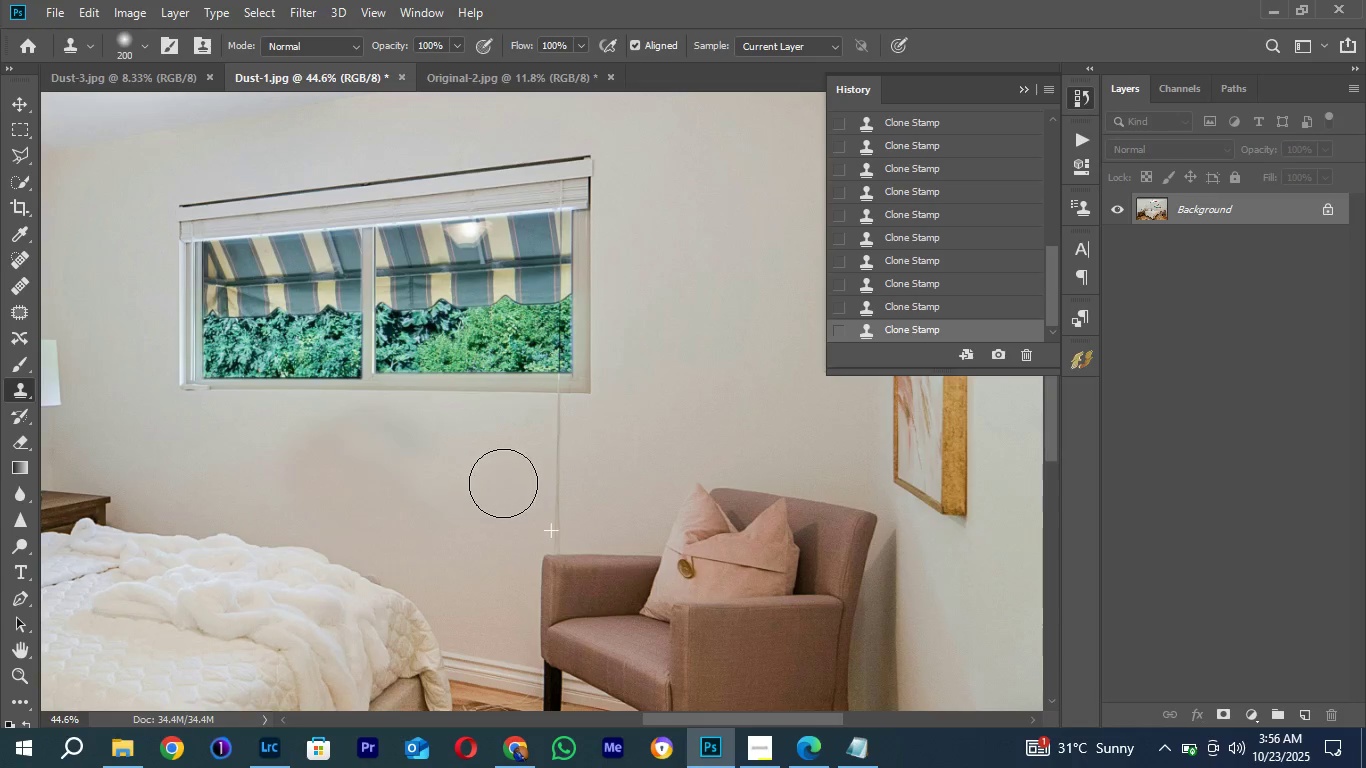 
hold_key(key=AltLeft, duration=0.52)
left_click([470, 457])
 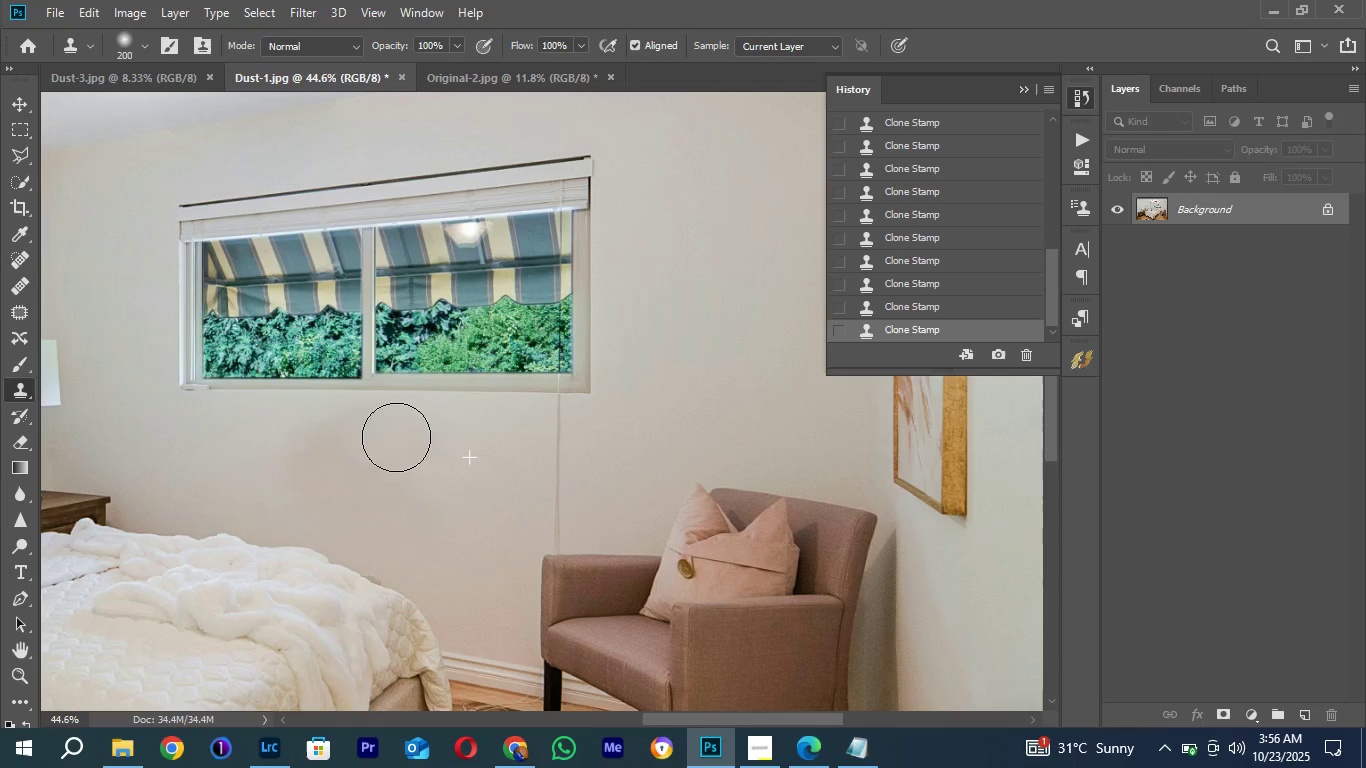 
left_click_drag(start_coordinate=[402, 437], to_coordinate=[397, 437])
 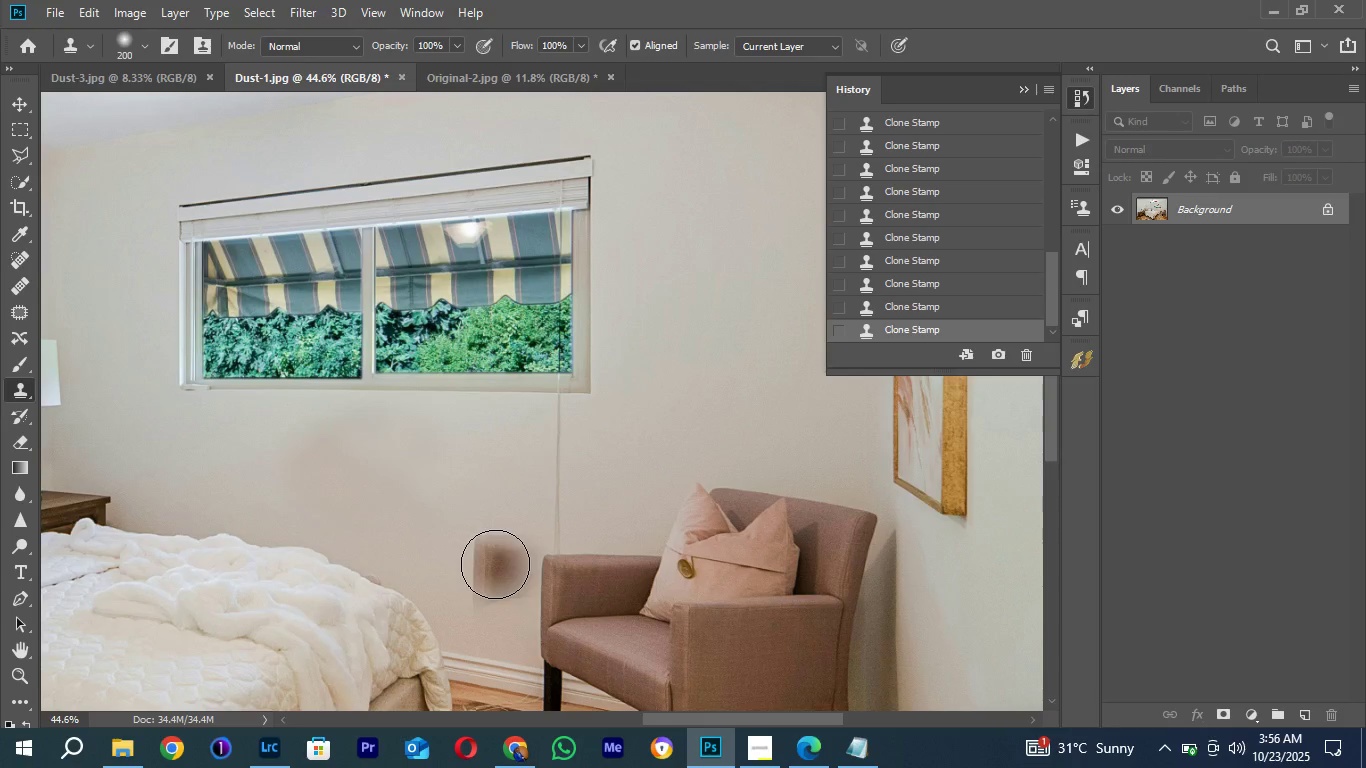 
key(J)
 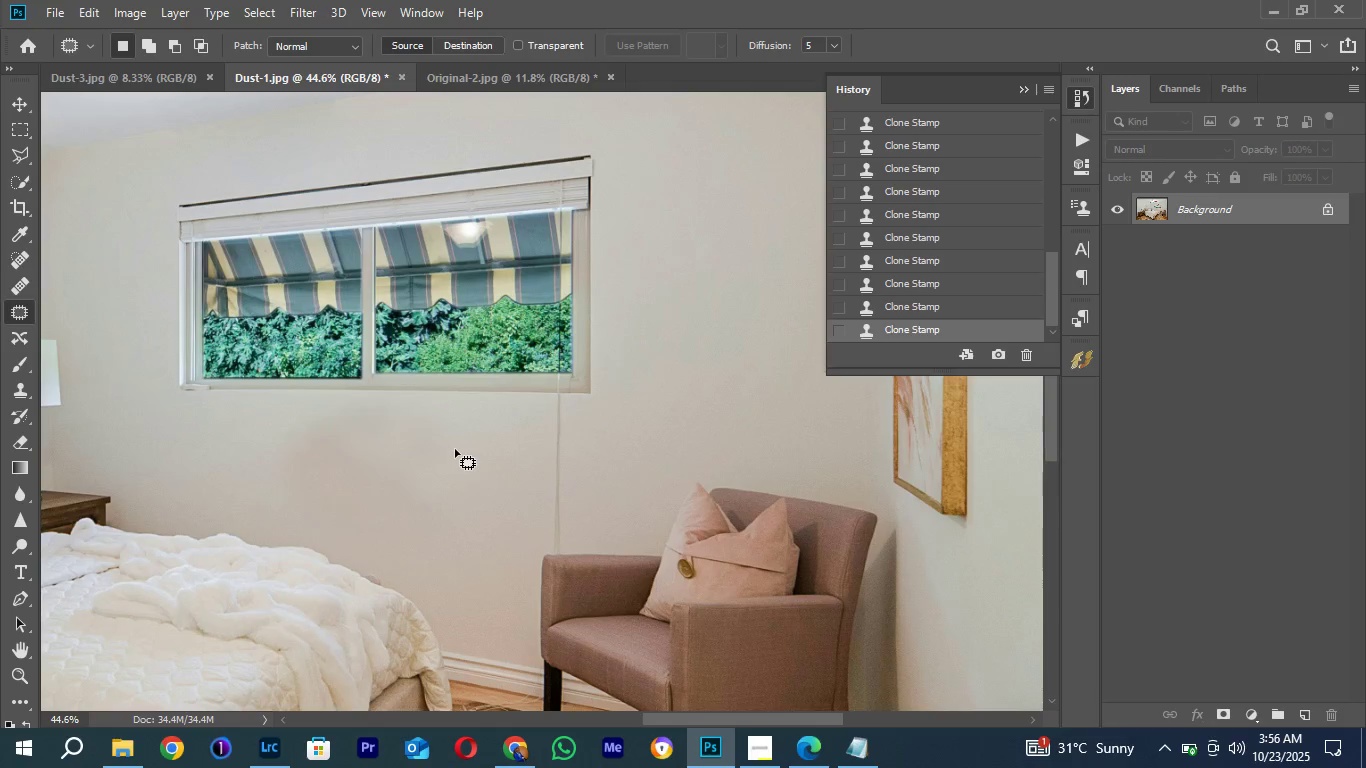 
left_click_drag(start_coordinate=[455, 449], to_coordinate=[431, 513])
 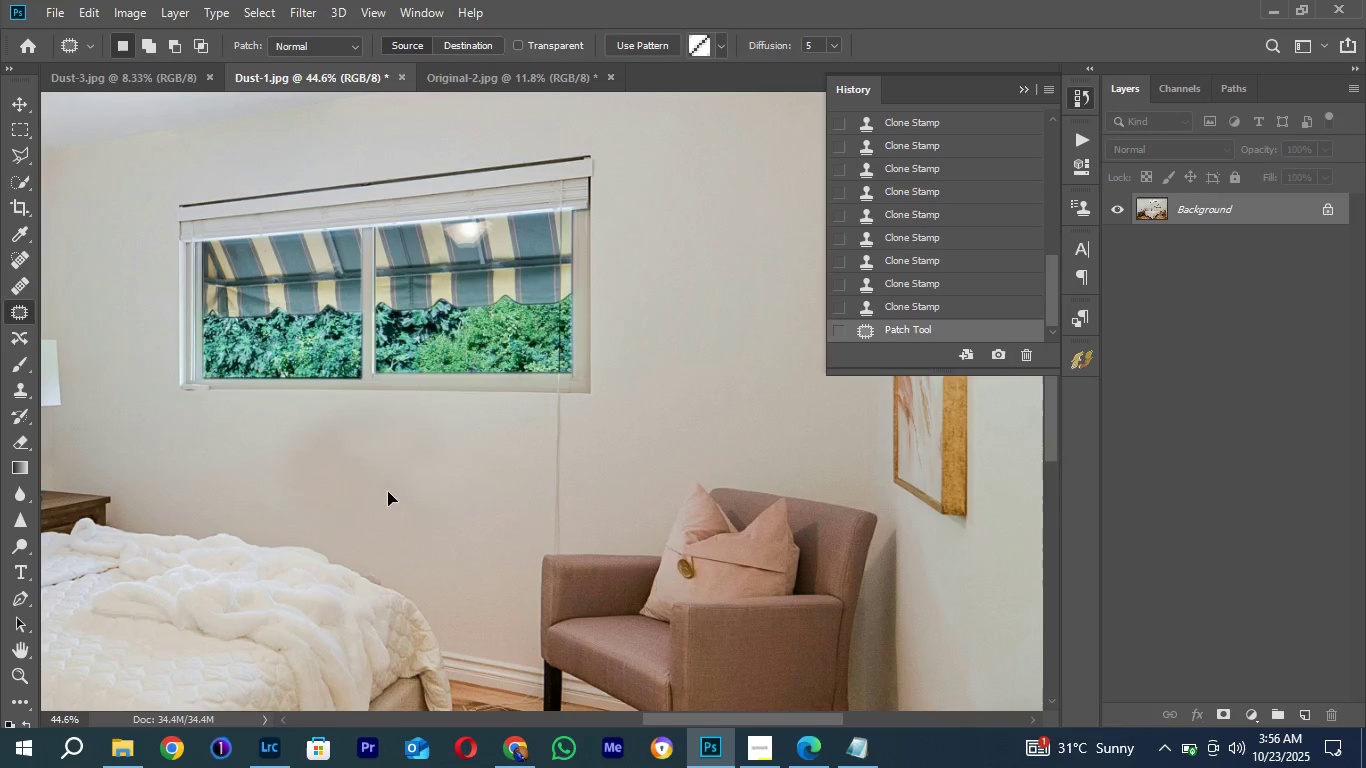 
left_click_drag(start_coordinate=[384, 492], to_coordinate=[188, 480])
 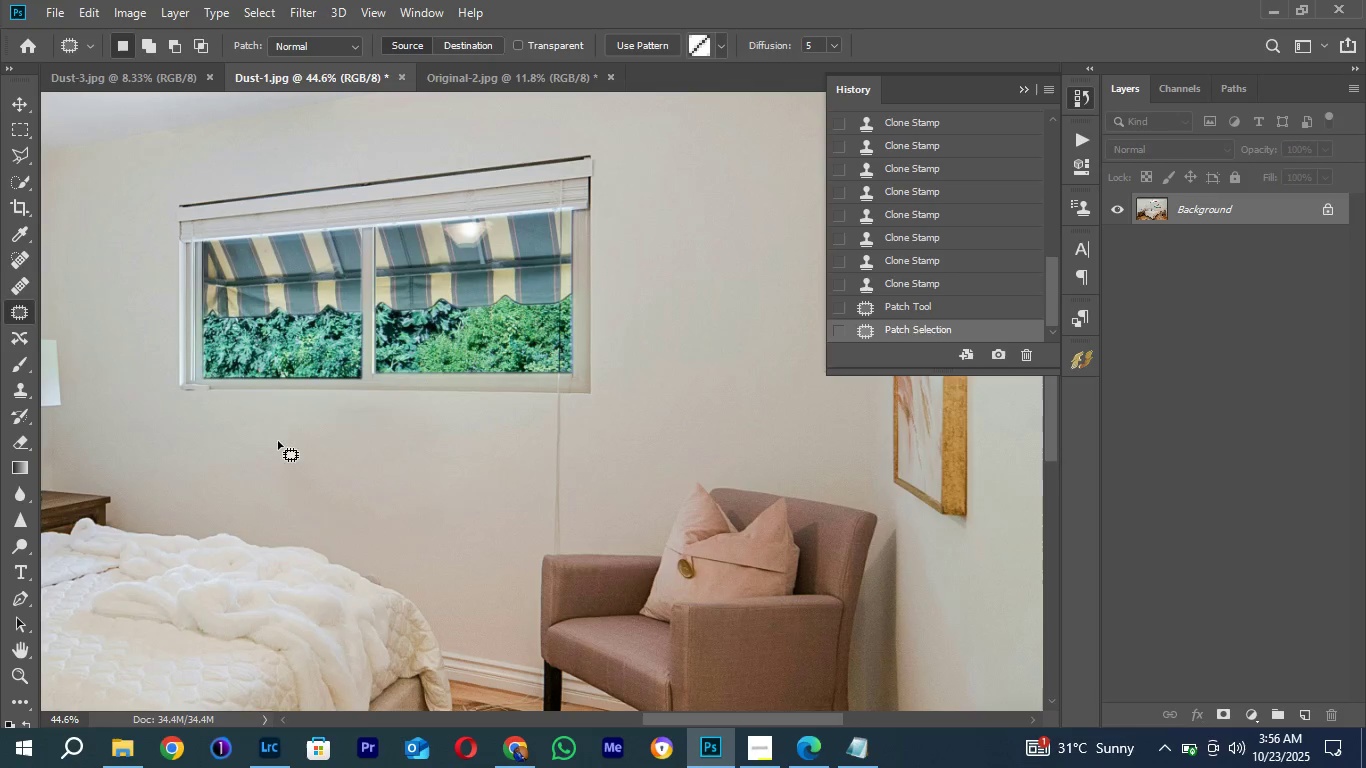 
left_click([278, 441])
 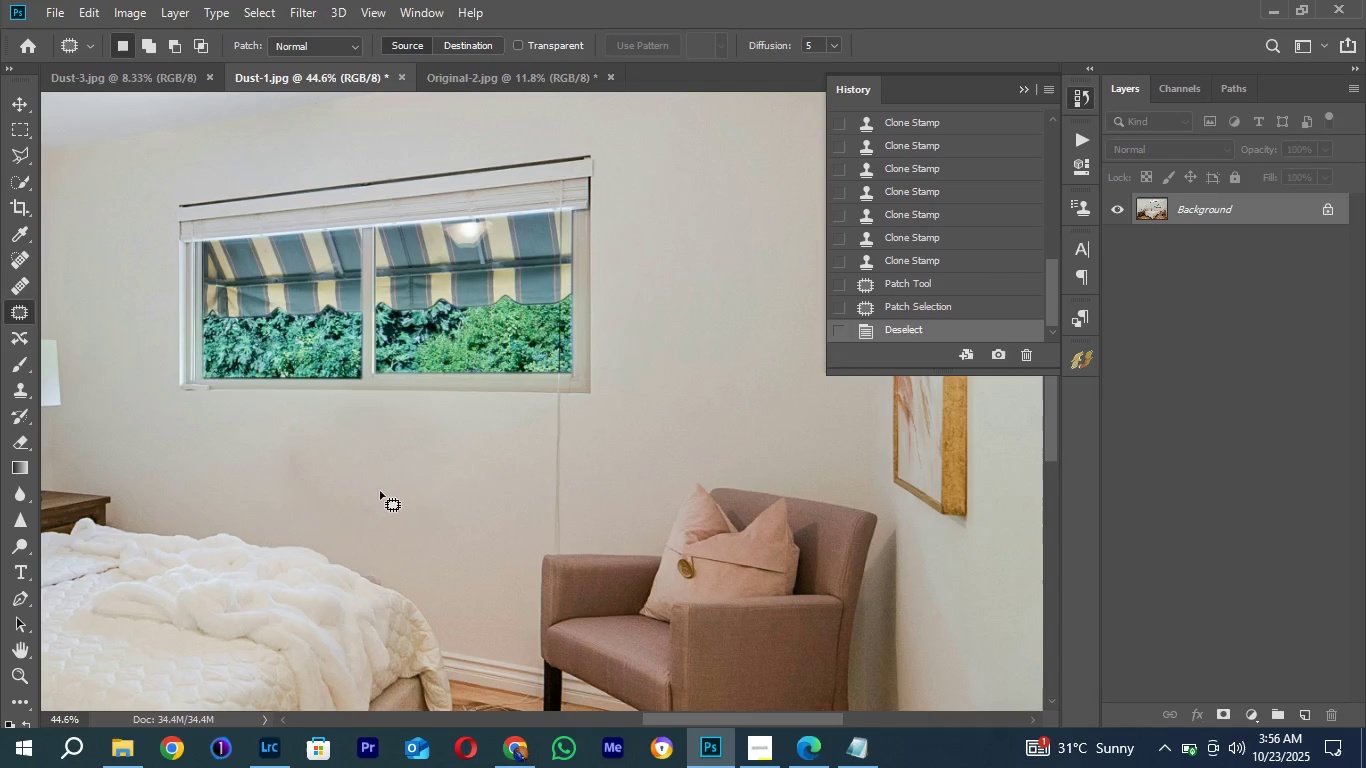 
hold_key(key=Space, duration=1.55)
 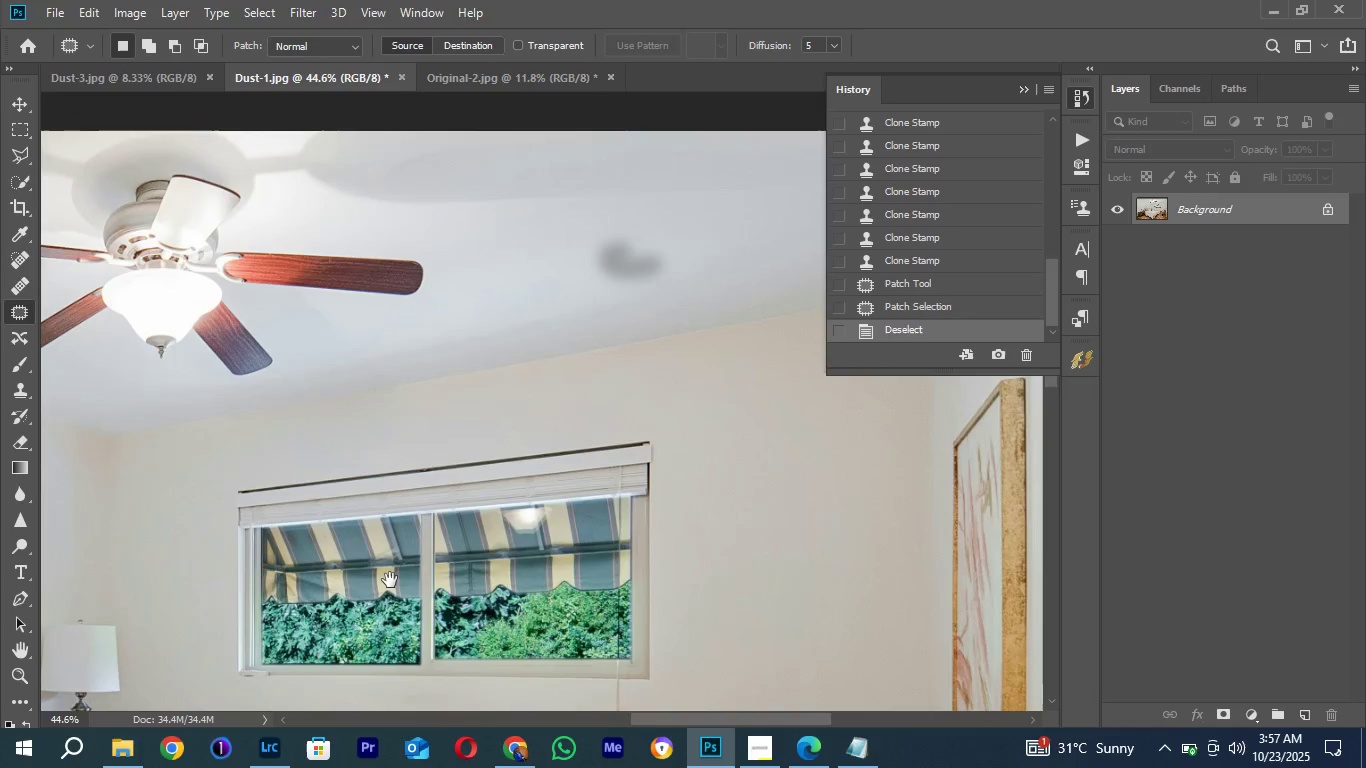 
left_click_drag(start_coordinate=[224, 412], to_coordinate=[544, 632])
 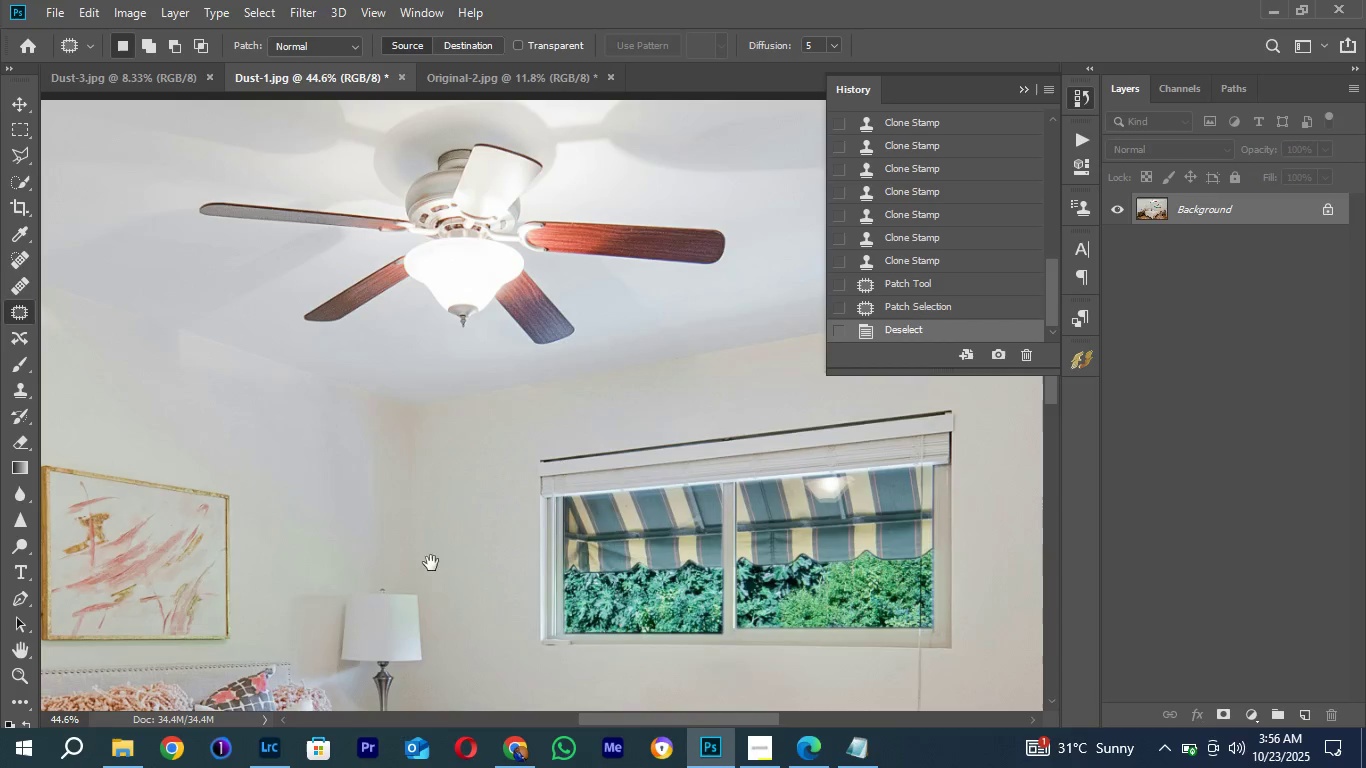 
left_click_drag(start_coordinate=[353, 486], to_coordinate=[254, 384])
 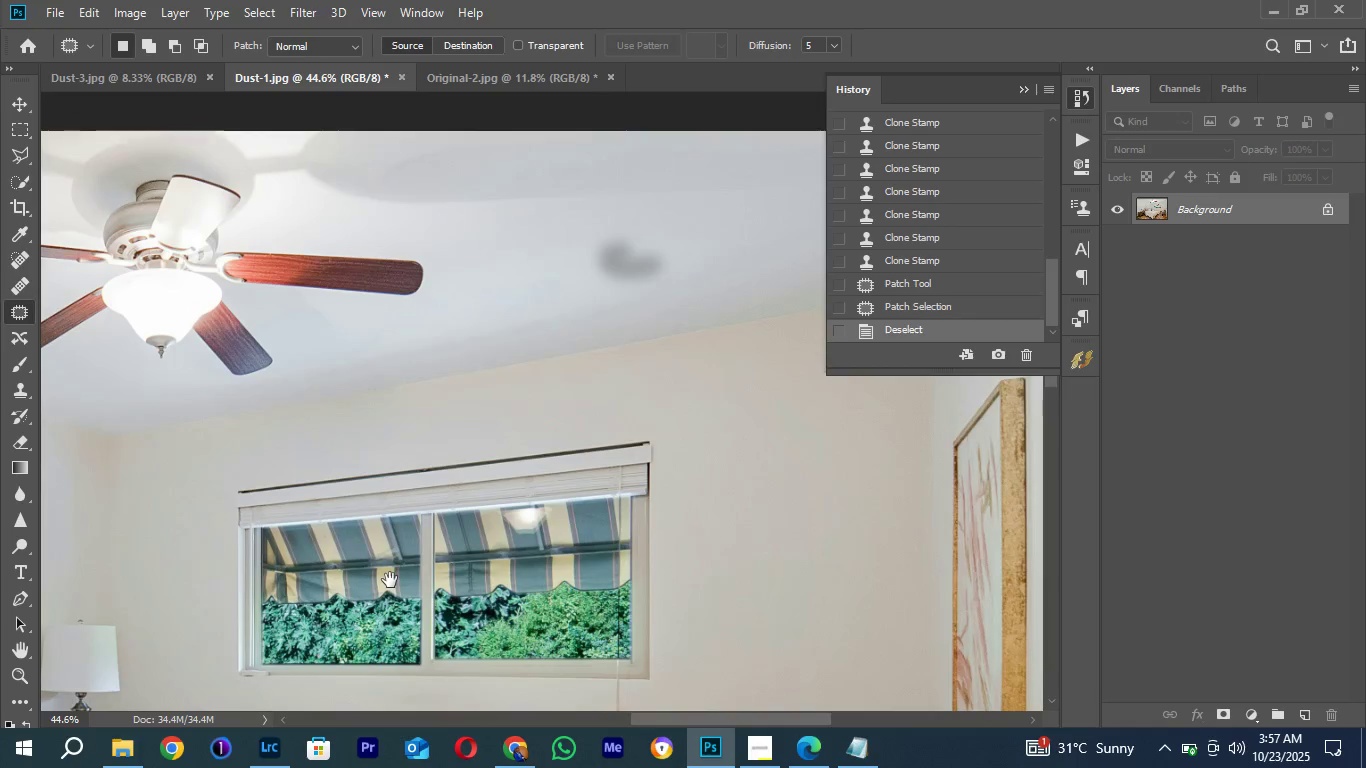 
hold_key(key=Space, duration=1.04)
 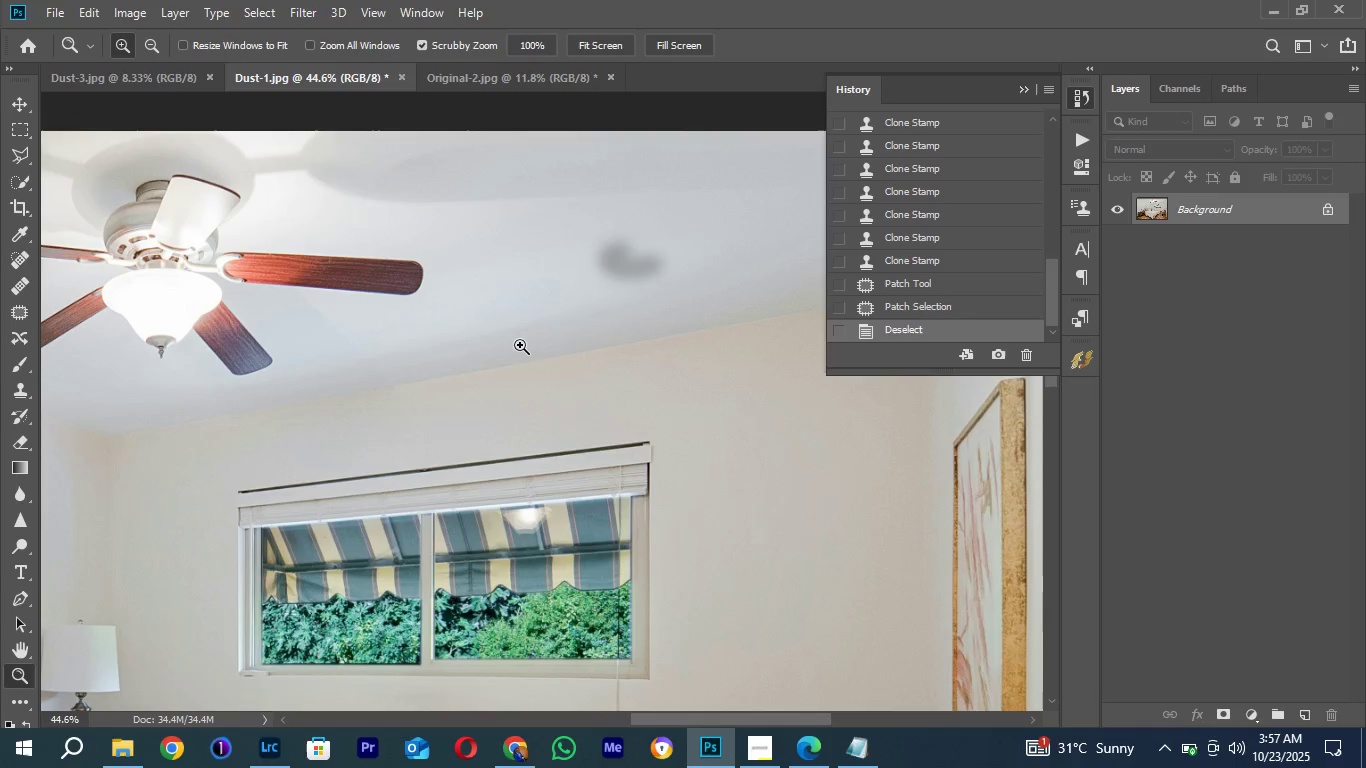 
left_click_drag(start_coordinate=[444, 375], to_coordinate=[390, 580])
 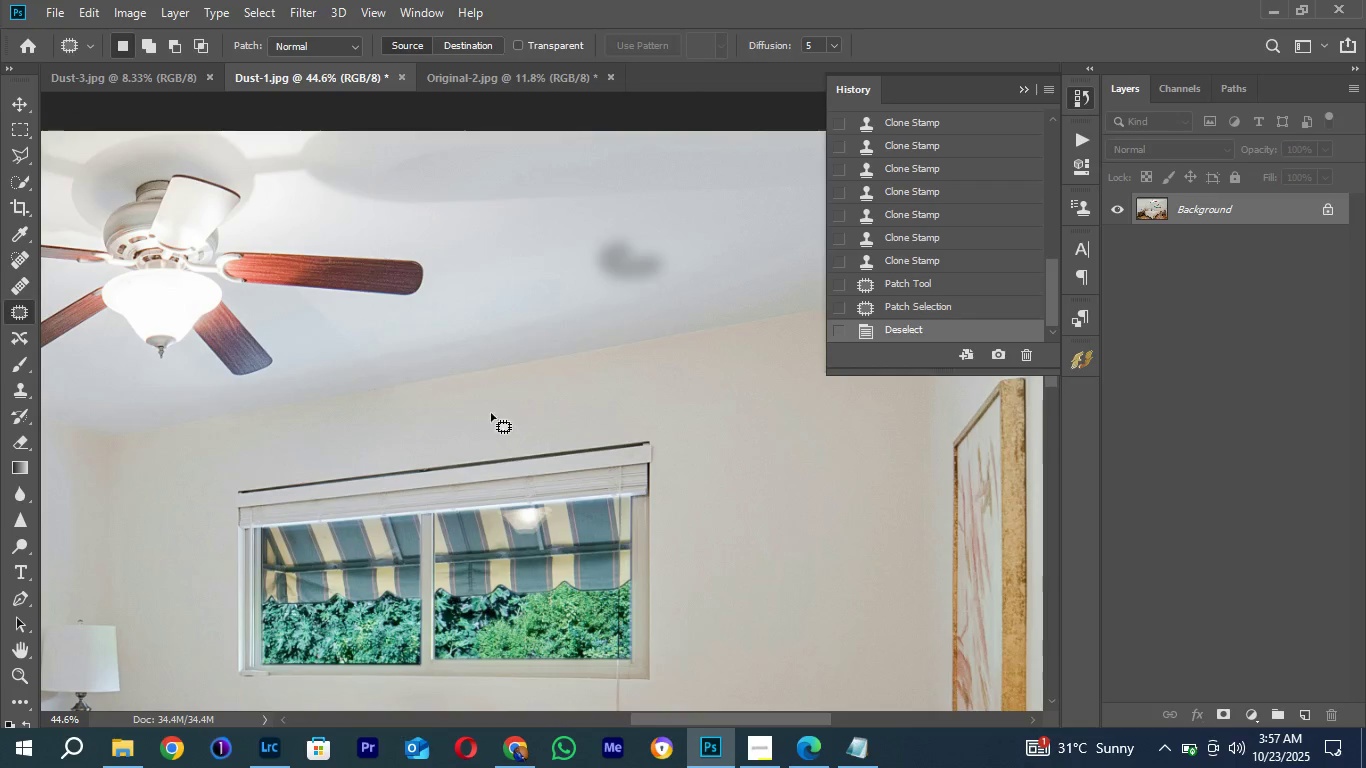 
type(zj)
 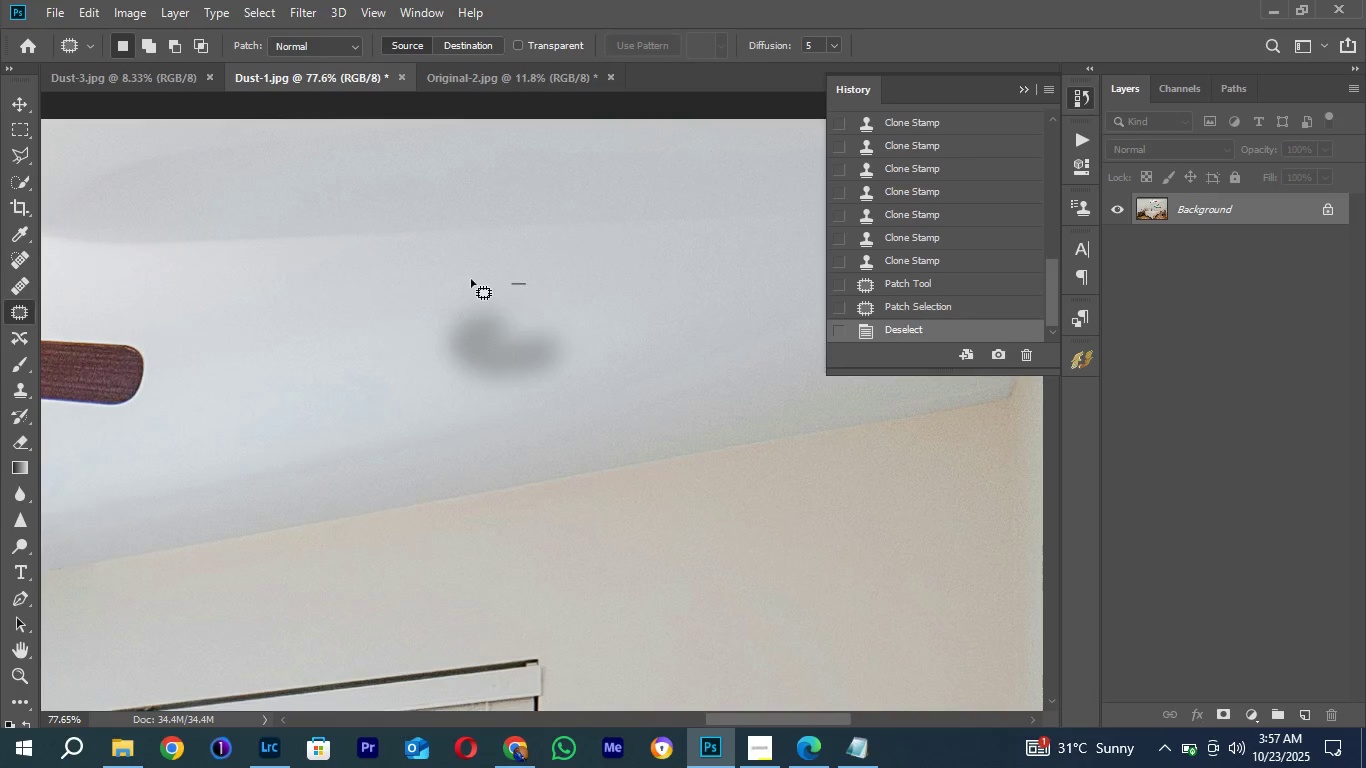 
left_click_drag(start_coordinate=[520, 340], to_coordinate=[574, 305])
 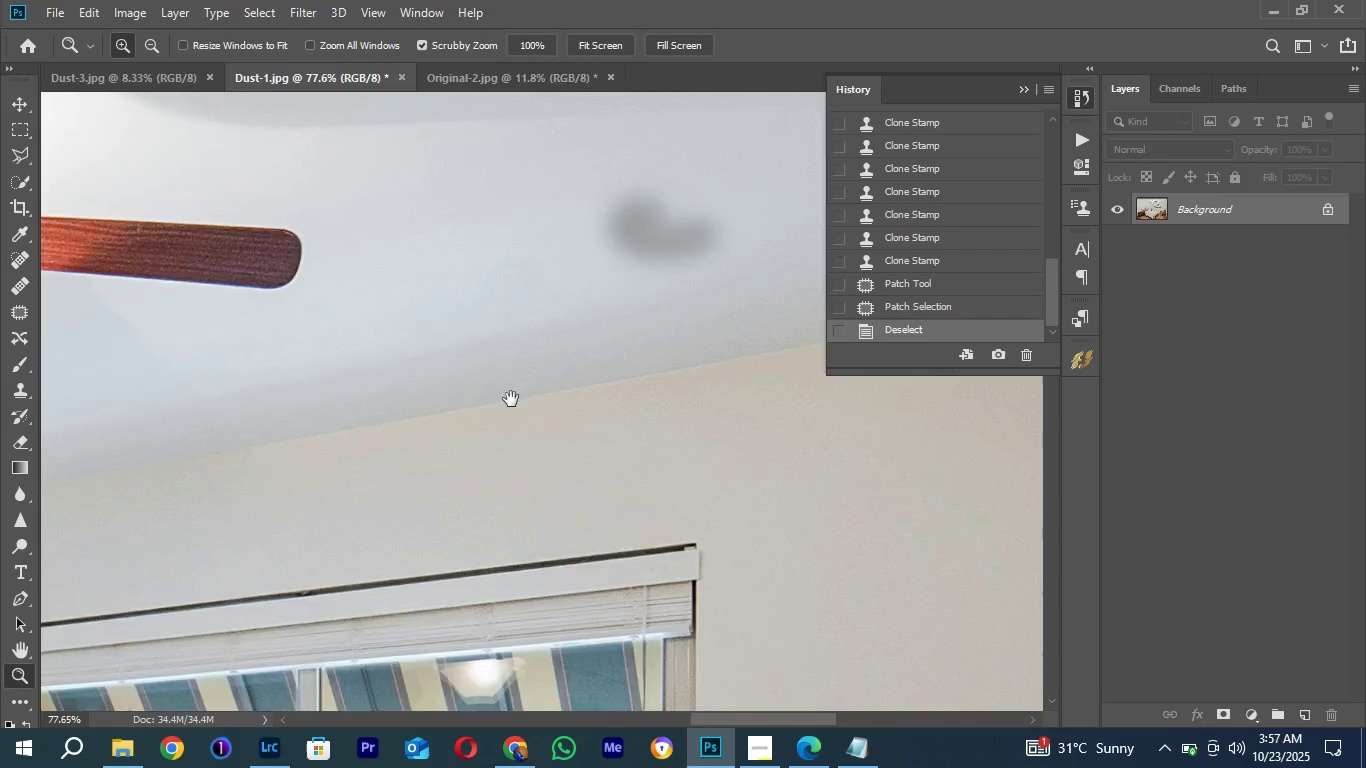 
hold_key(key=Space, duration=0.65)
 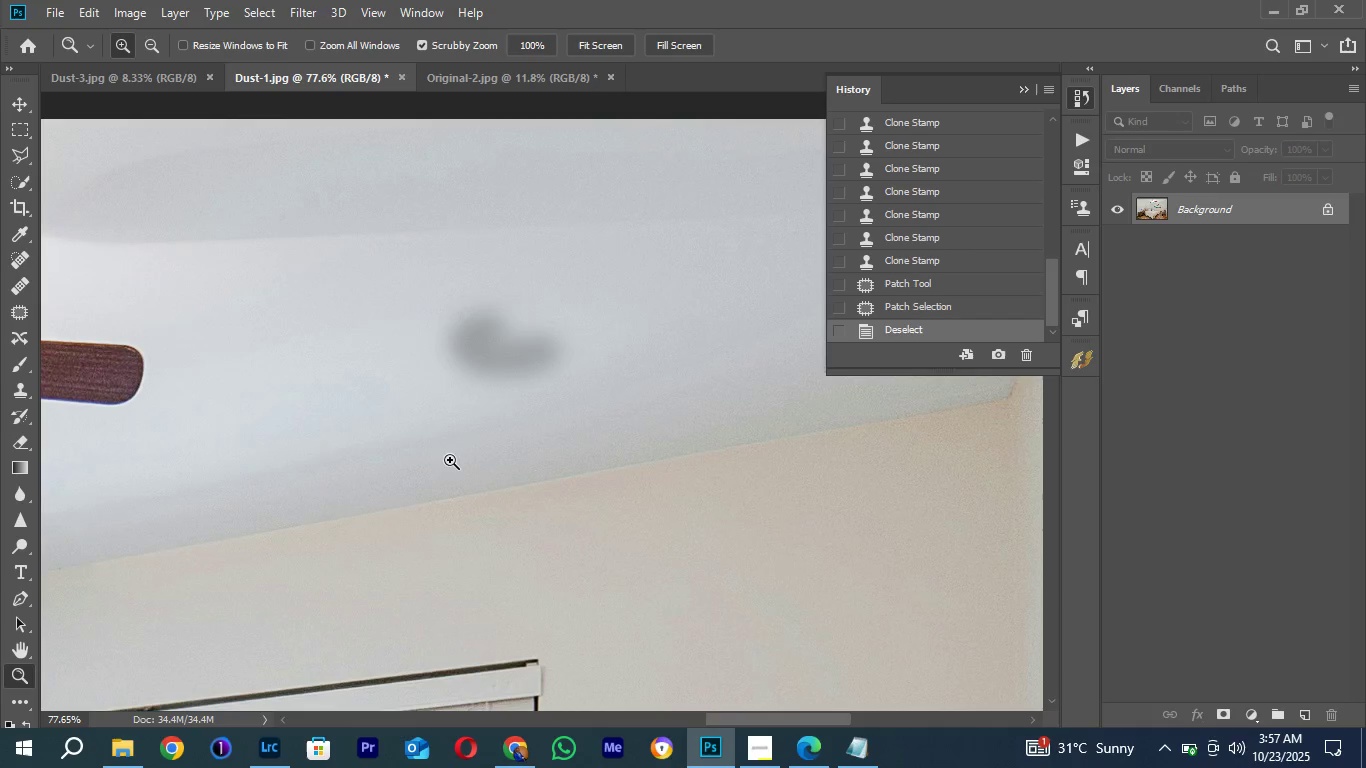 
left_click_drag(start_coordinate=[641, 320], to_coordinate=[434, 462])
 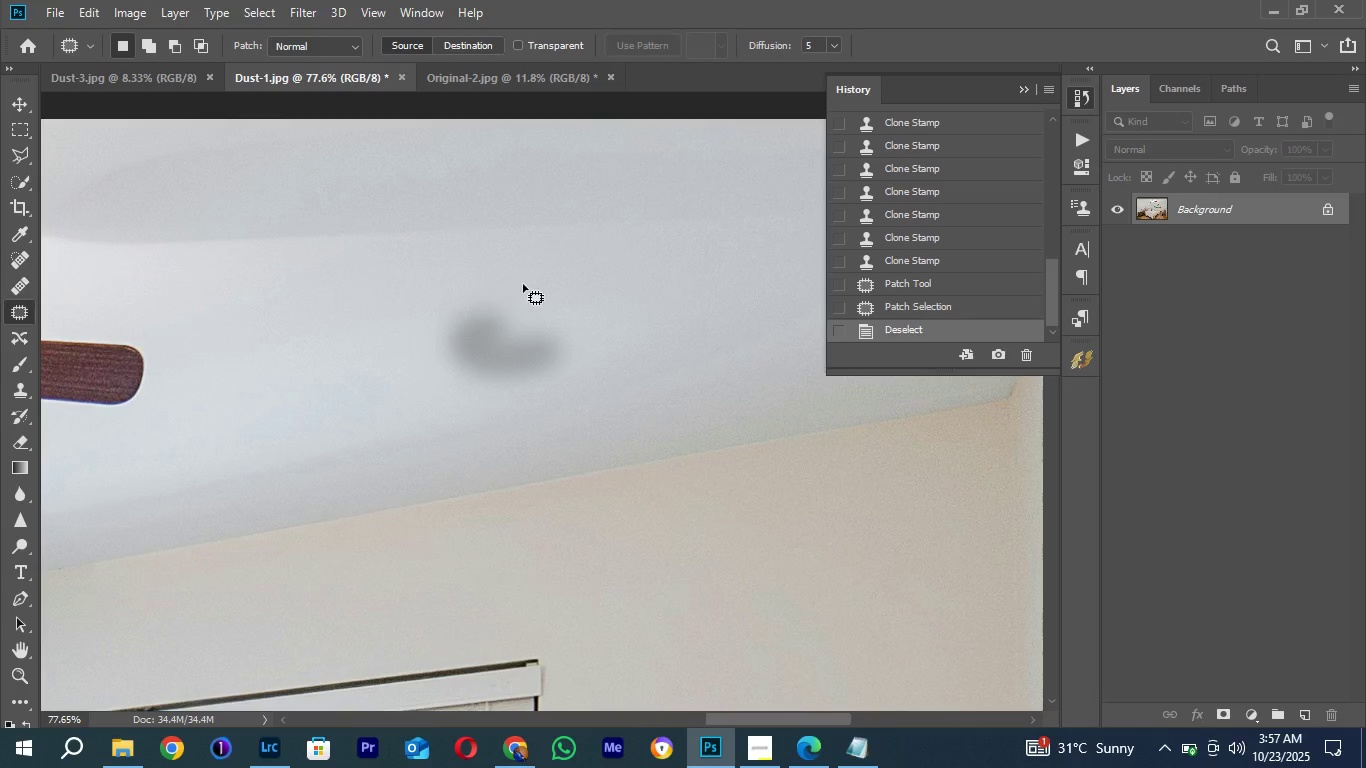 
left_click_drag(start_coordinate=[526, 284], to_coordinate=[566, 365])
 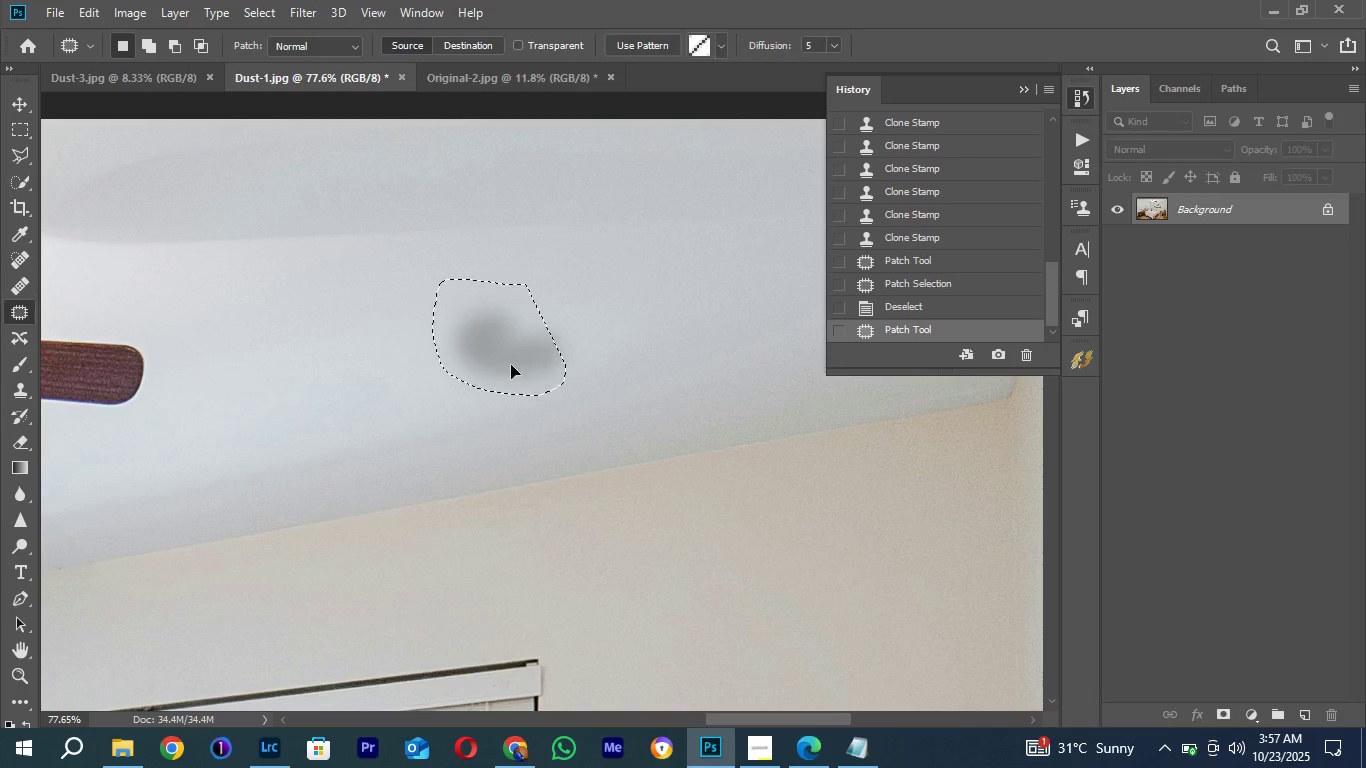 
left_click_drag(start_coordinate=[535, 360], to_coordinate=[414, 418])
 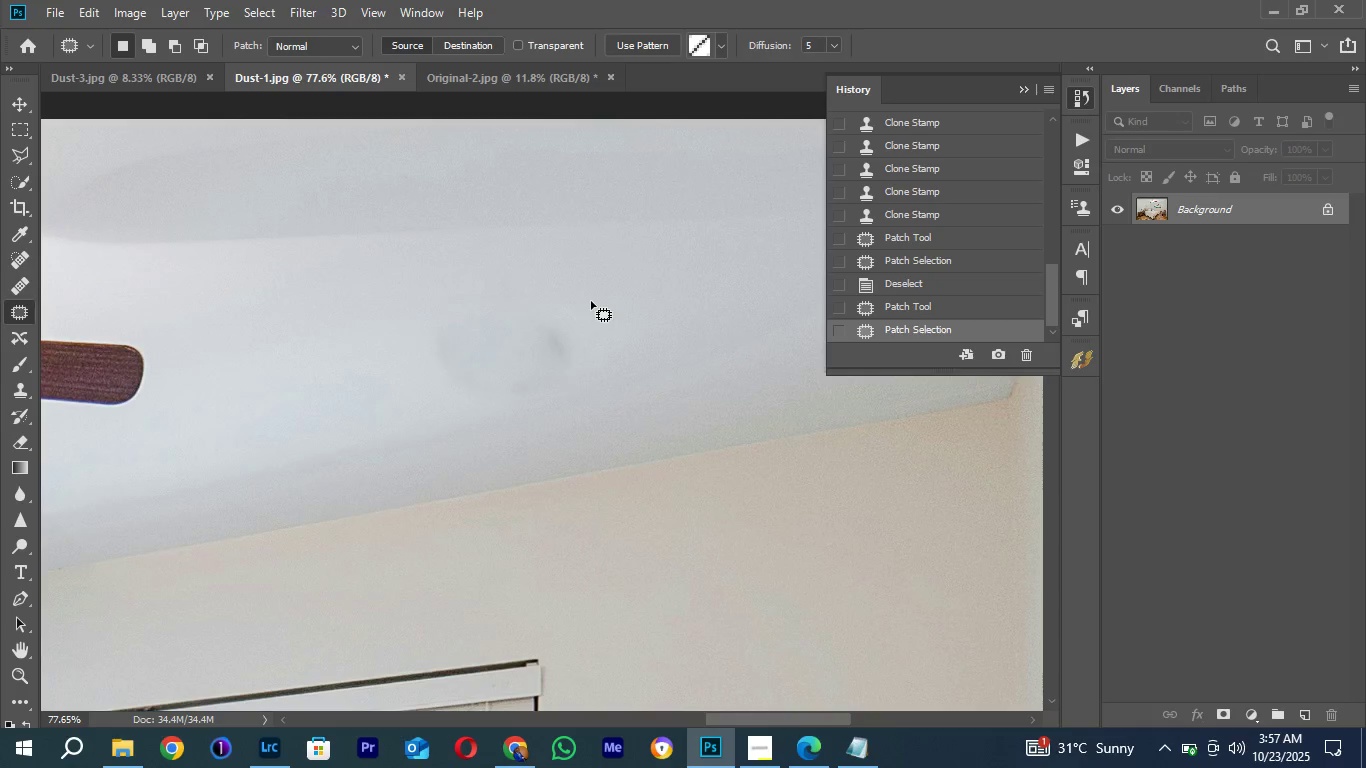 
left_click([591, 301])
 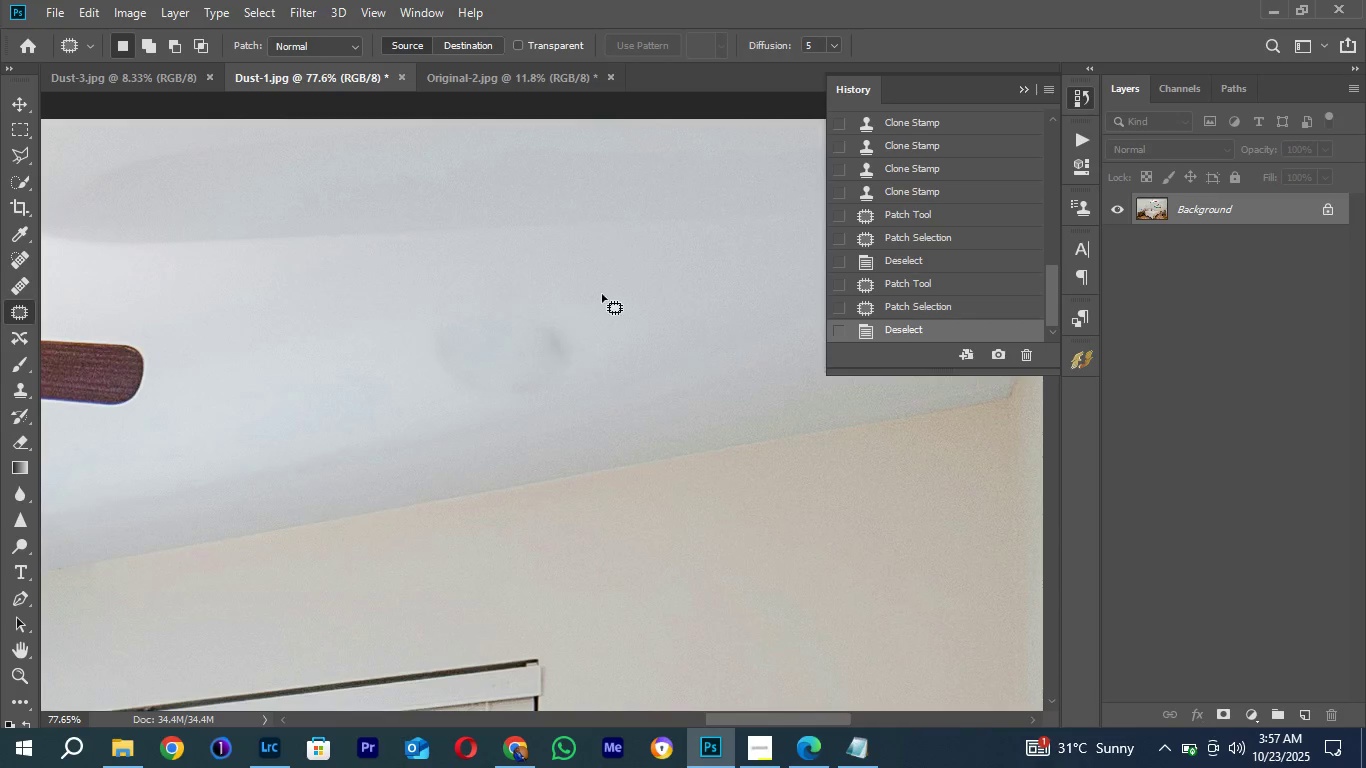 
left_click_drag(start_coordinate=[603, 286], to_coordinate=[601, 362])
 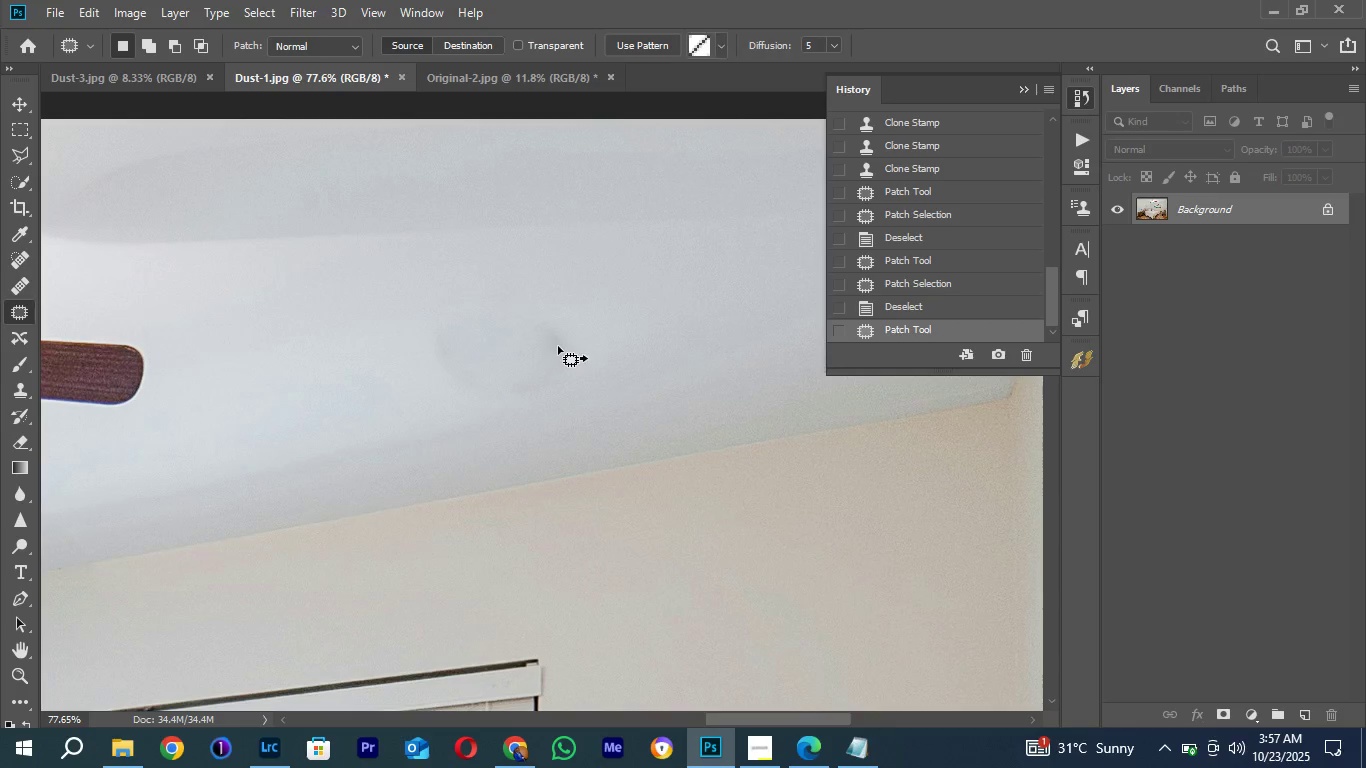 
left_click_drag(start_coordinate=[558, 346], to_coordinate=[641, 313])
 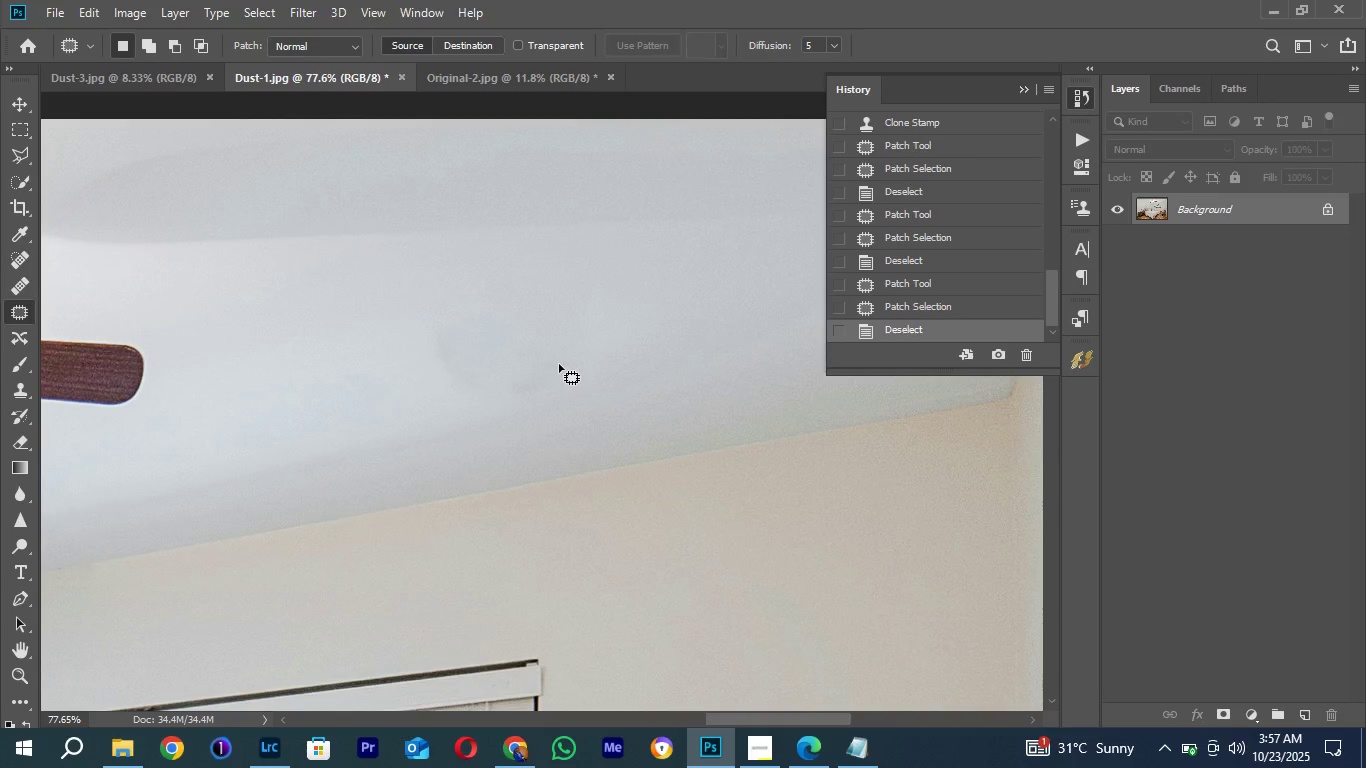 
left_click_drag(start_coordinate=[559, 358], to_coordinate=[538, 417])
 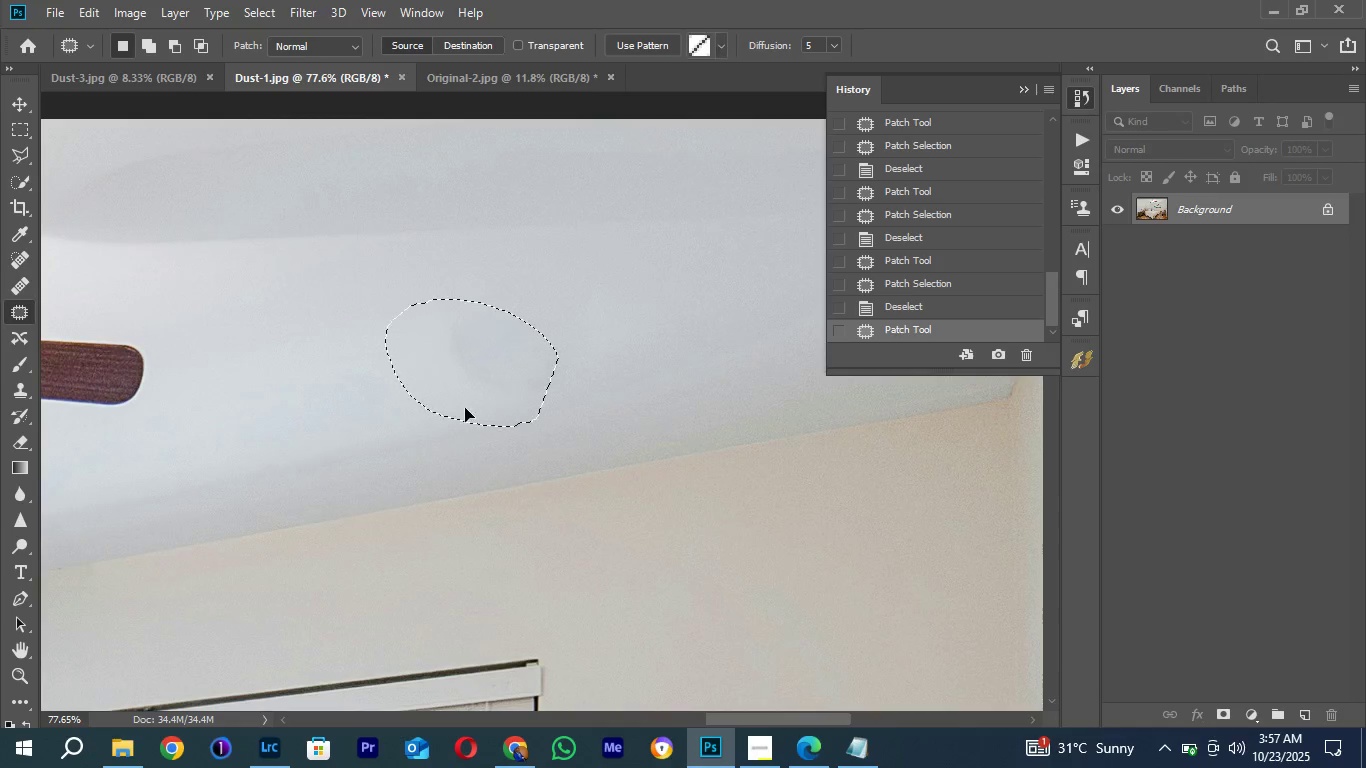 
left_click_drag(start_coordinate=[495, 398], to_coordinate=[410, 450])
 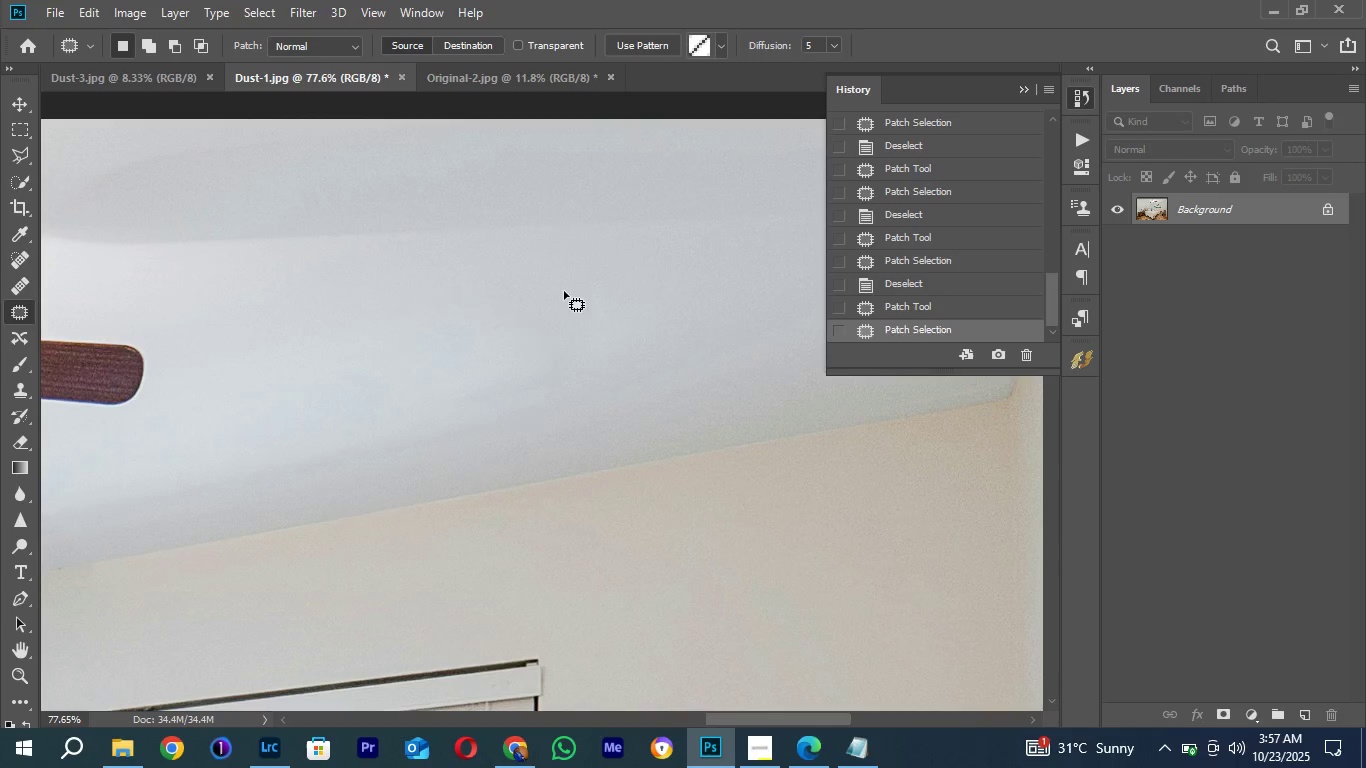 
left_click([564, 291])
 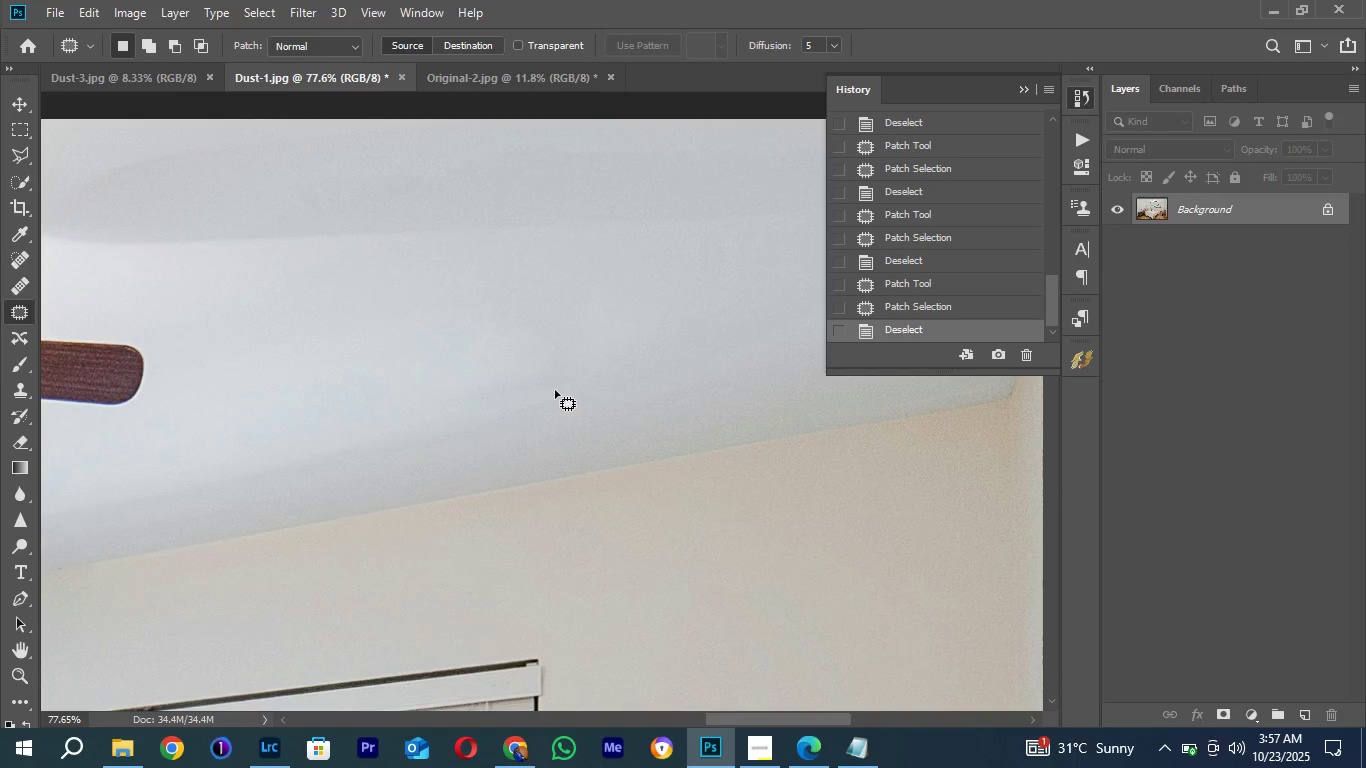 
key(Z)
 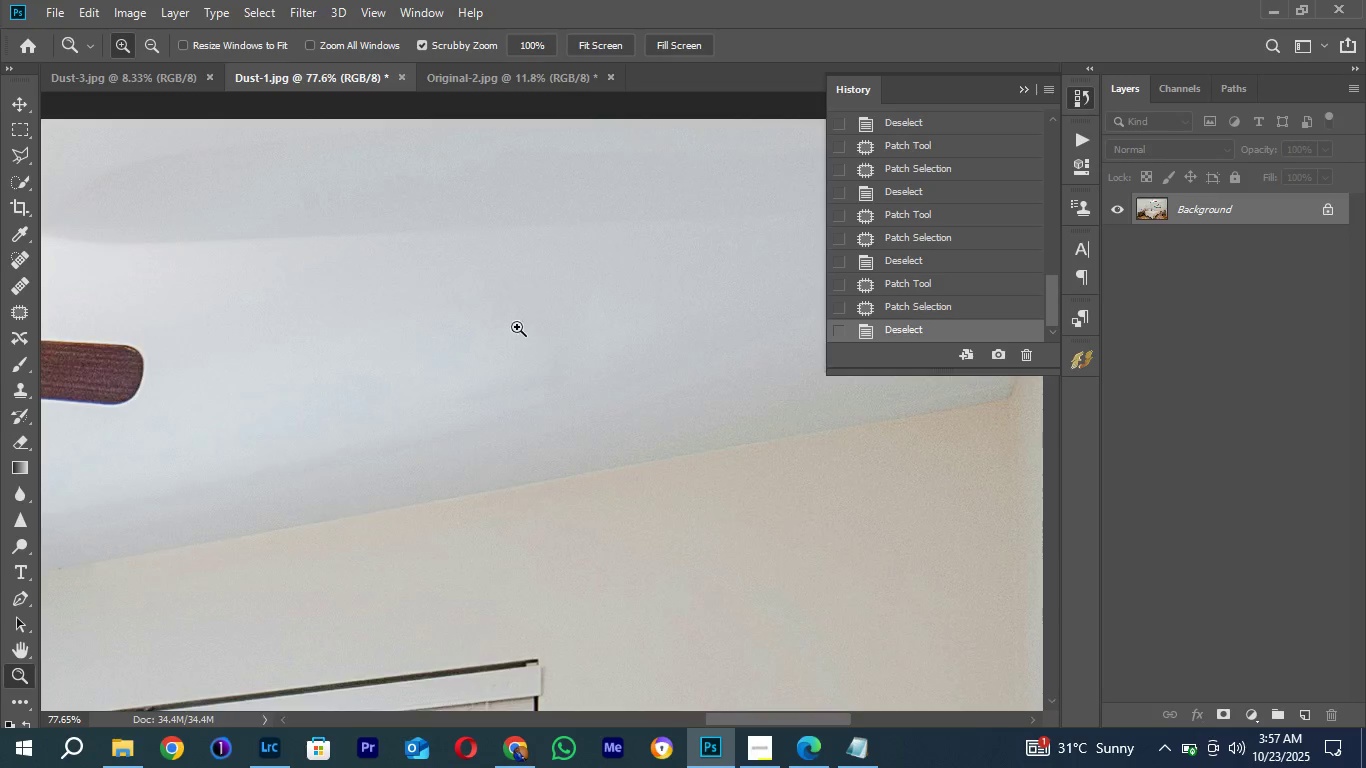 
left_click_drag(start_coordinate=[523, 296], to_coordinate=[427, 428])
 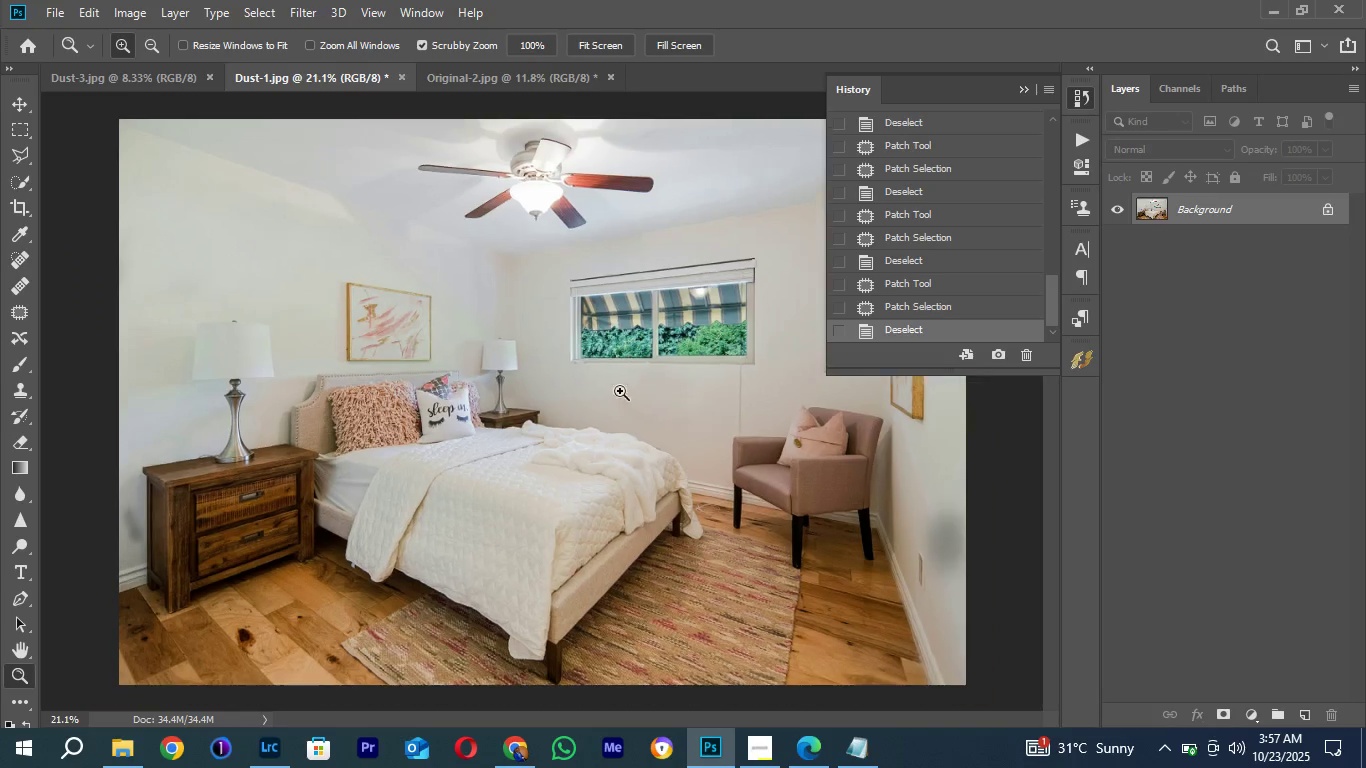 
left_click_drag(start_coordinate=[643, 358], to_coordinate=[605, 403])
 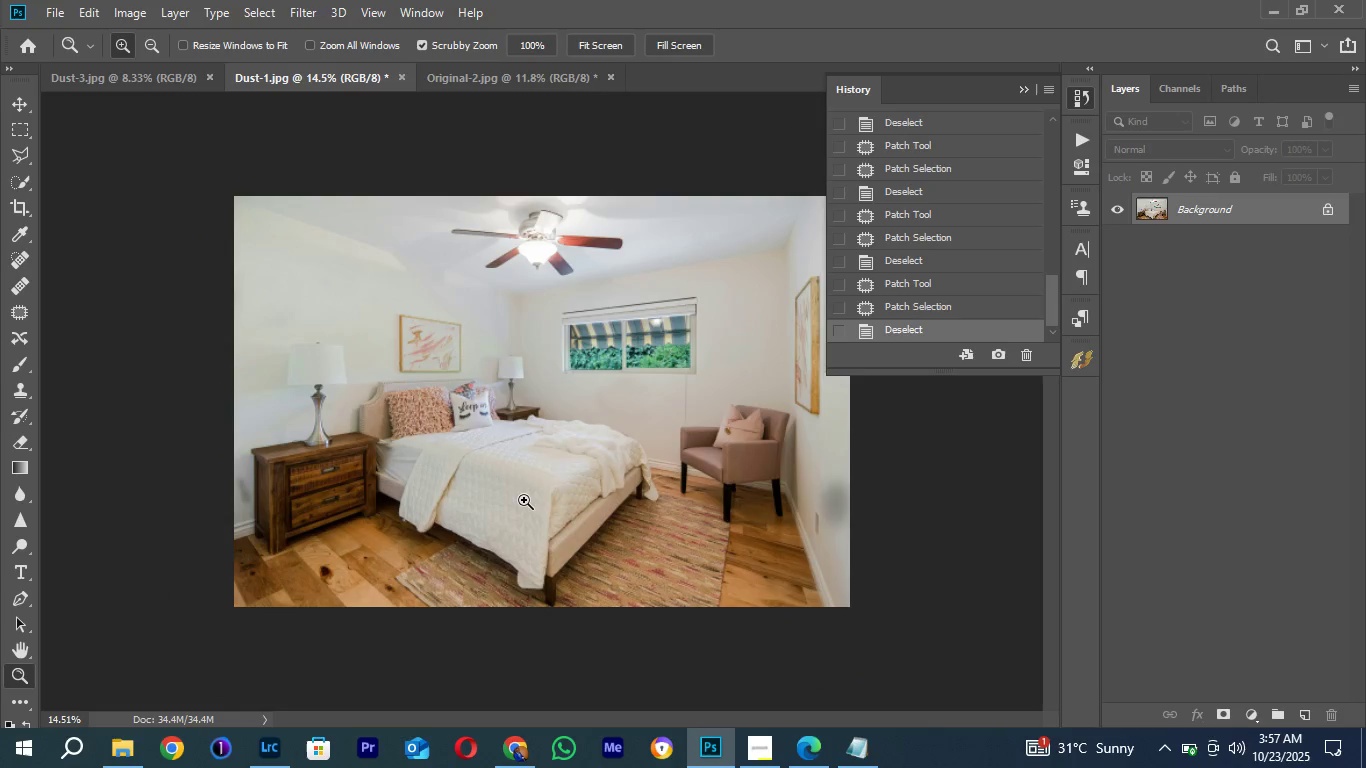 
left_click_drag(start_coordinate=[522, 505], to_coordinate=[527, 470])
 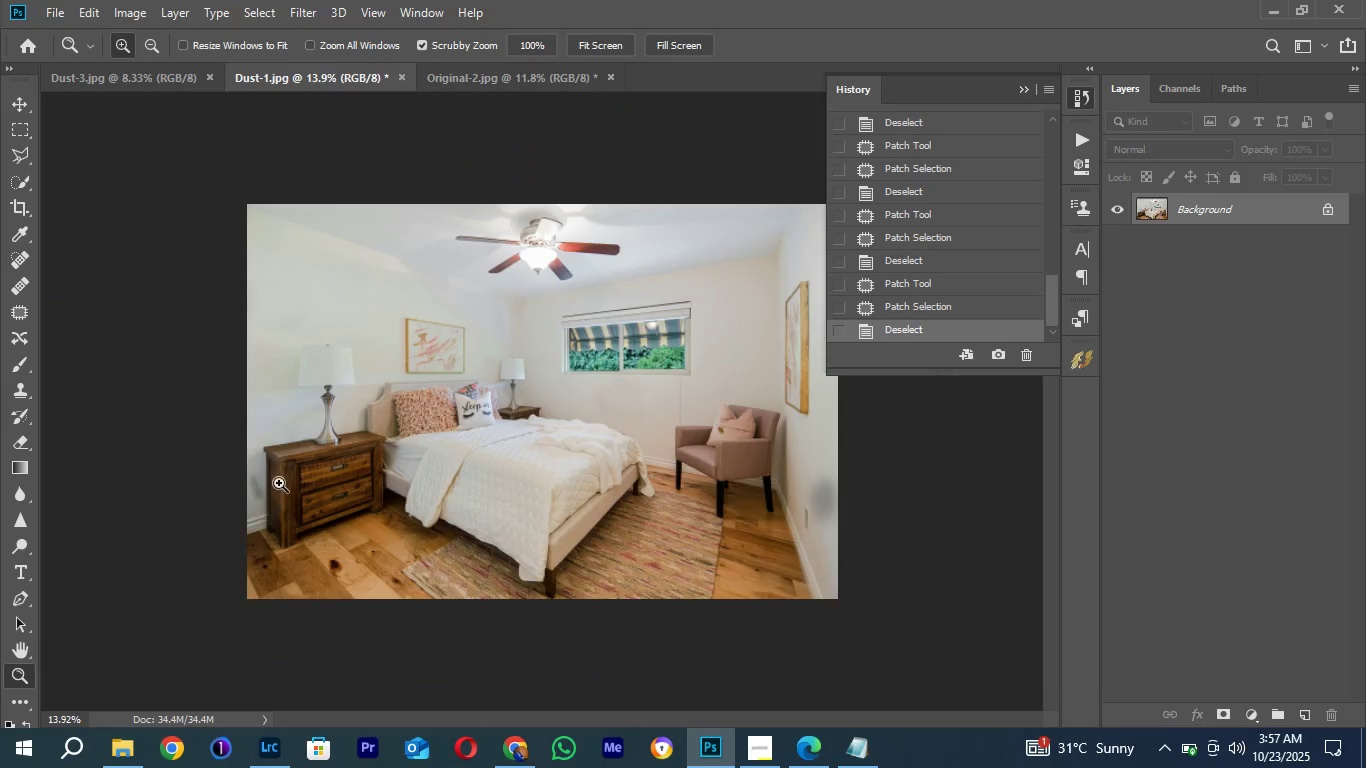 
left_click_drag(start_coordinate=[268, 509], to_coordinate=[386, 388])
 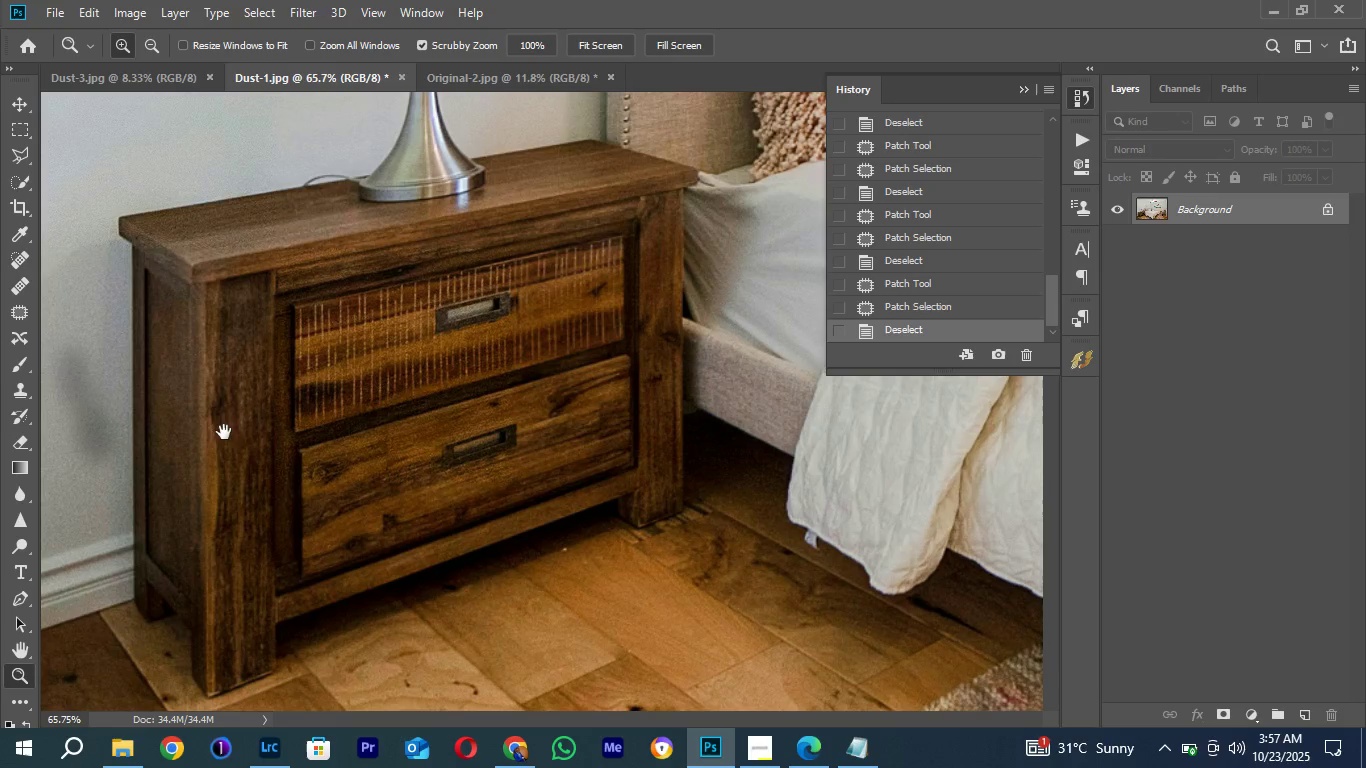 
hold_key(key=Space, duration=0.77)
 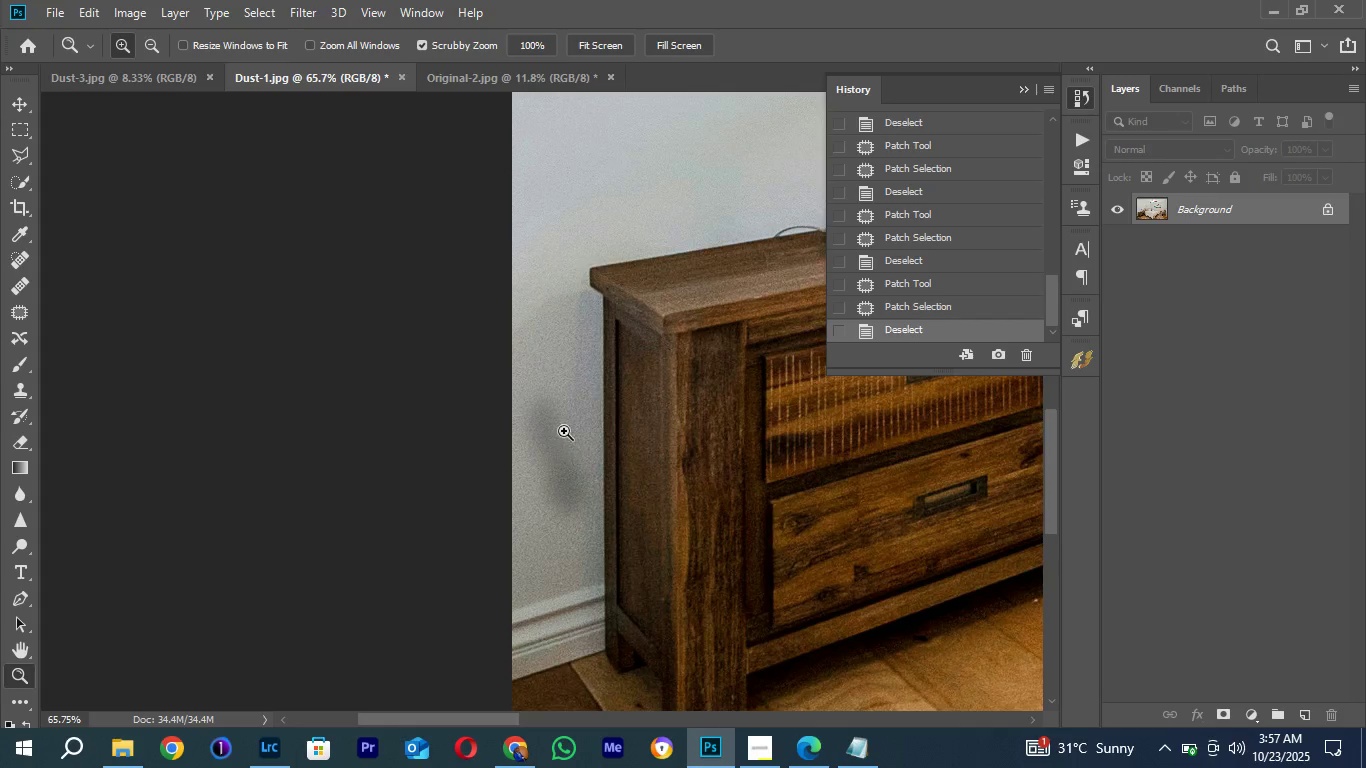 
left_click_drag(start_coordinate=[224, 432], to_coordinate=[643, 477])
 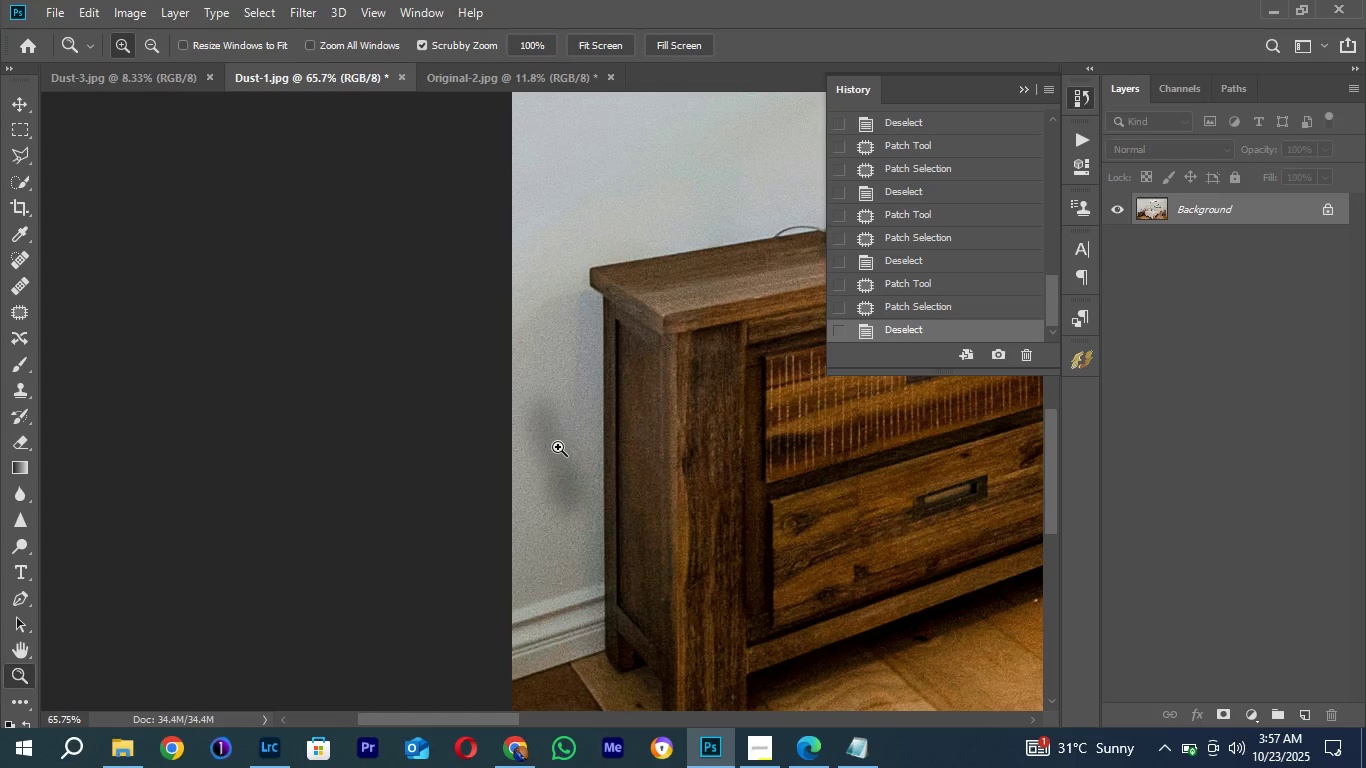 
left_click_drag(start_coordinate=[558, 447], to_coordinate=[567, 425])
 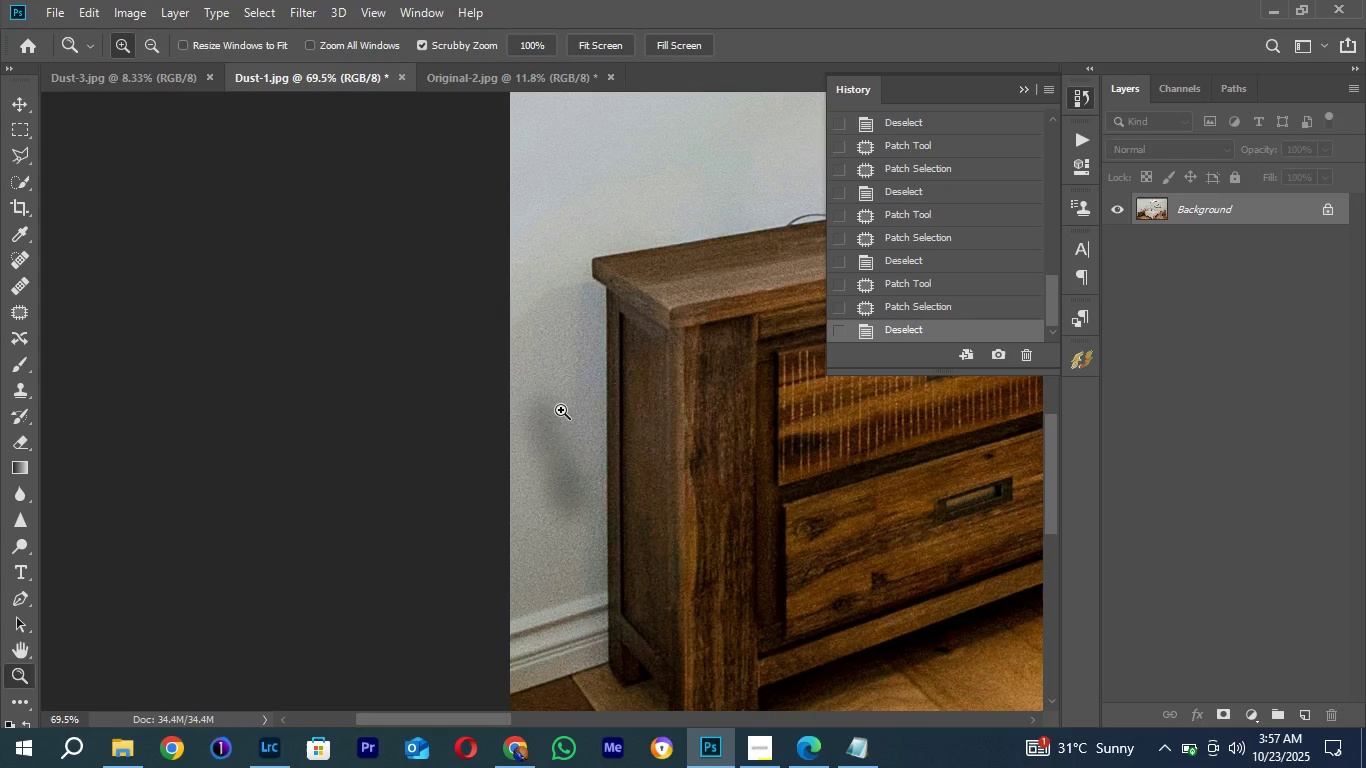 
type(sj)
 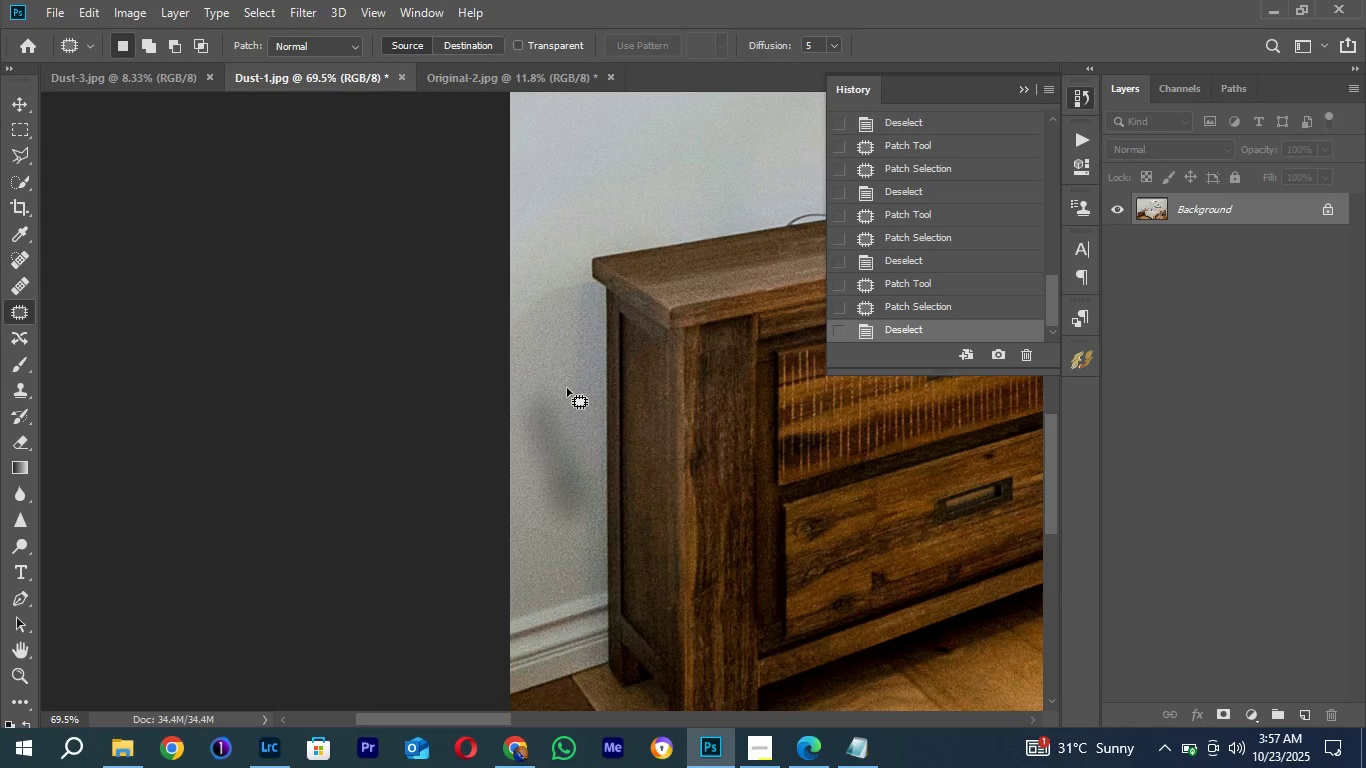 
left_click_drag(start_coordinate=[567, 388], to_coordinate=[557, 412])
 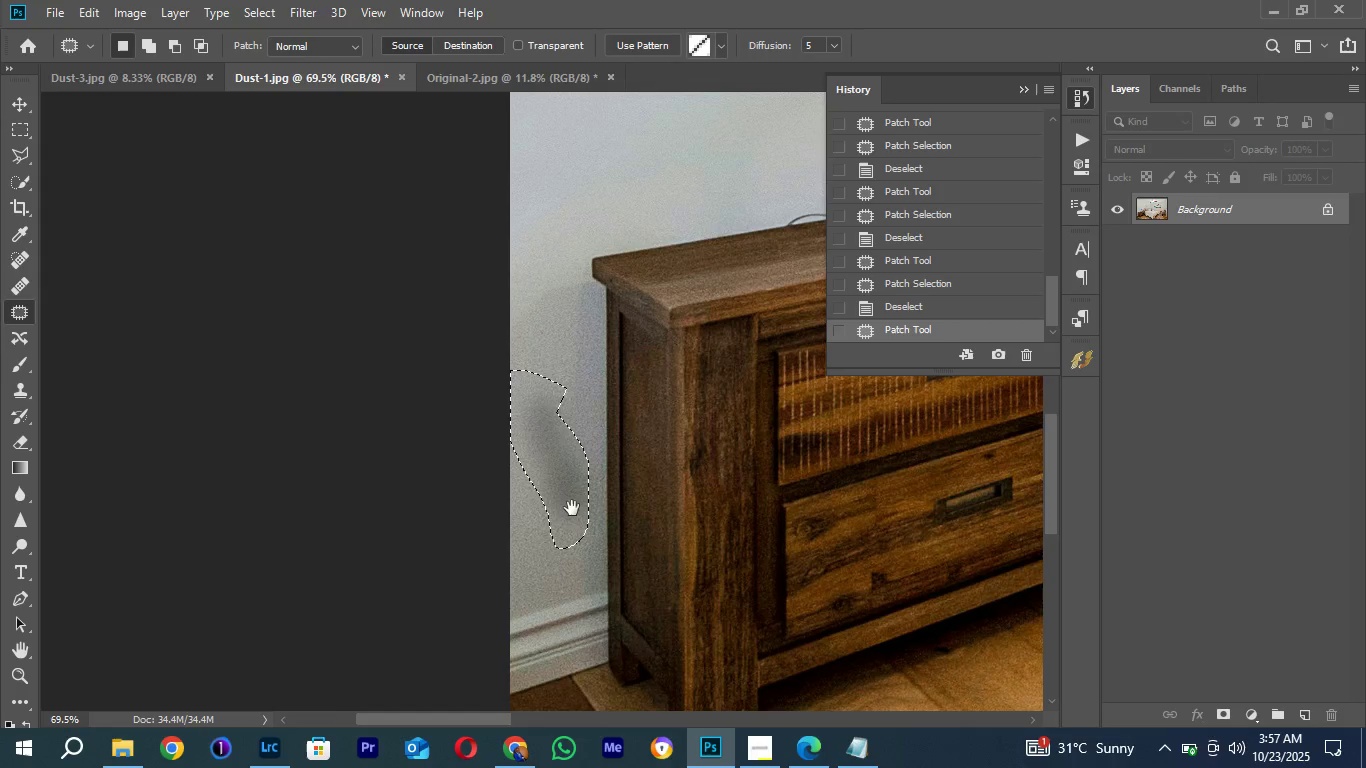 
hold_key(key=Space, duration=0.56)
 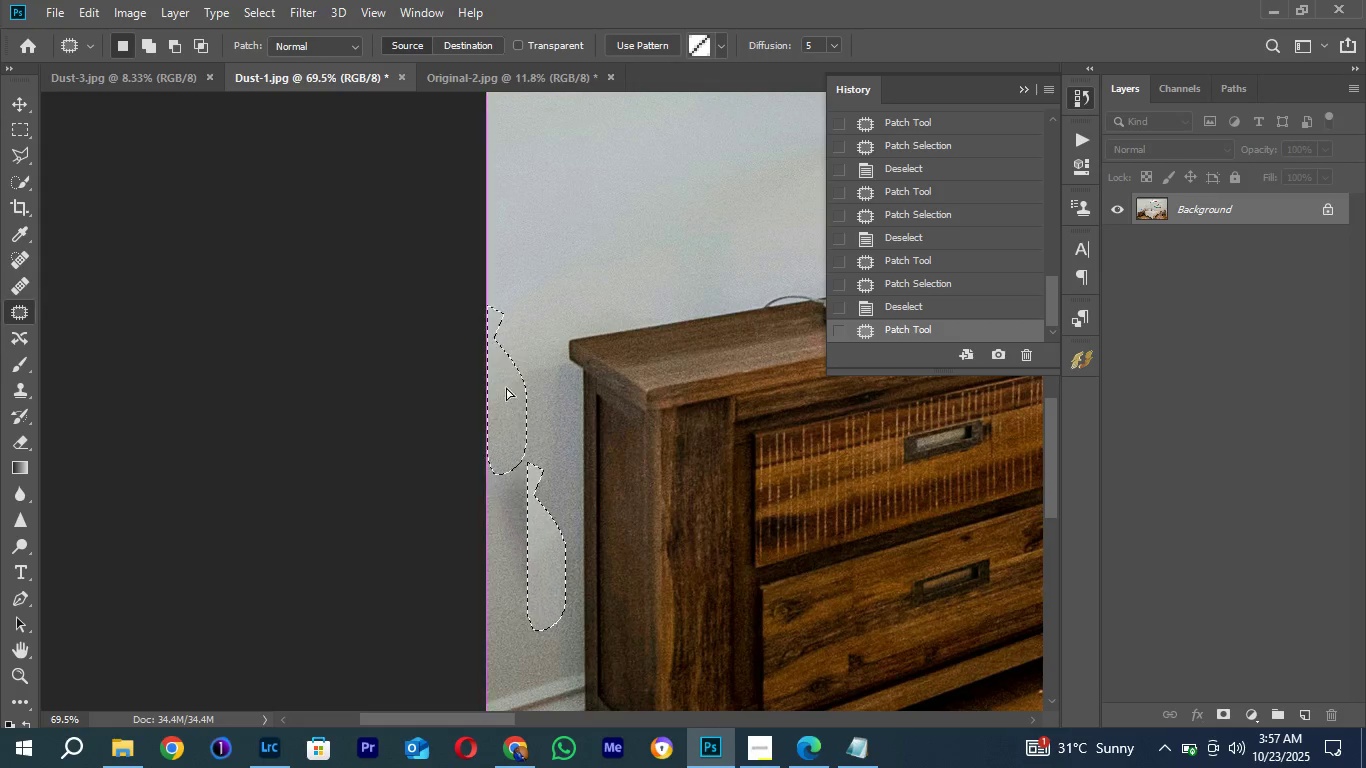 
left_click_drag(start_coordinate=[572, 507], to_coordinate=[549, 589])
 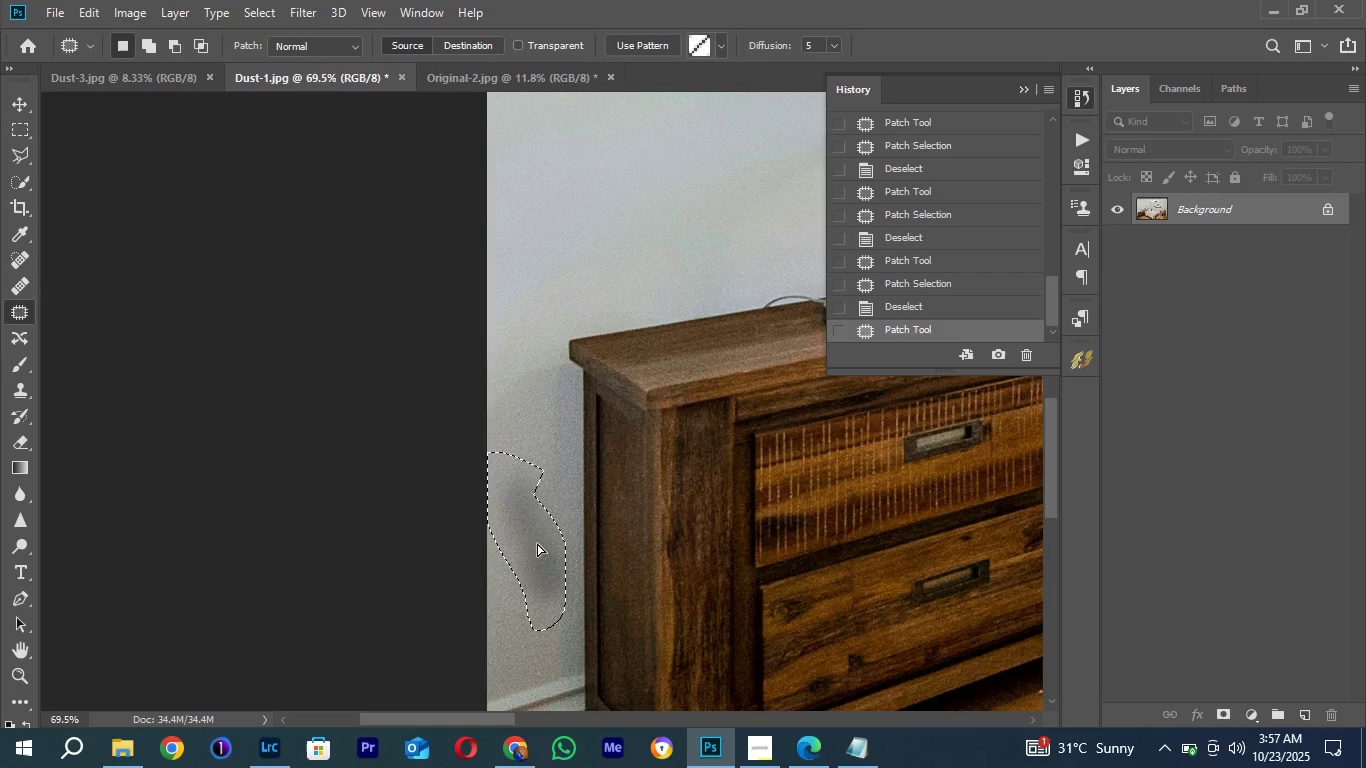 
left_click_drag(start_coordinate=[541, 561], to_coordinate=[556, 264])
 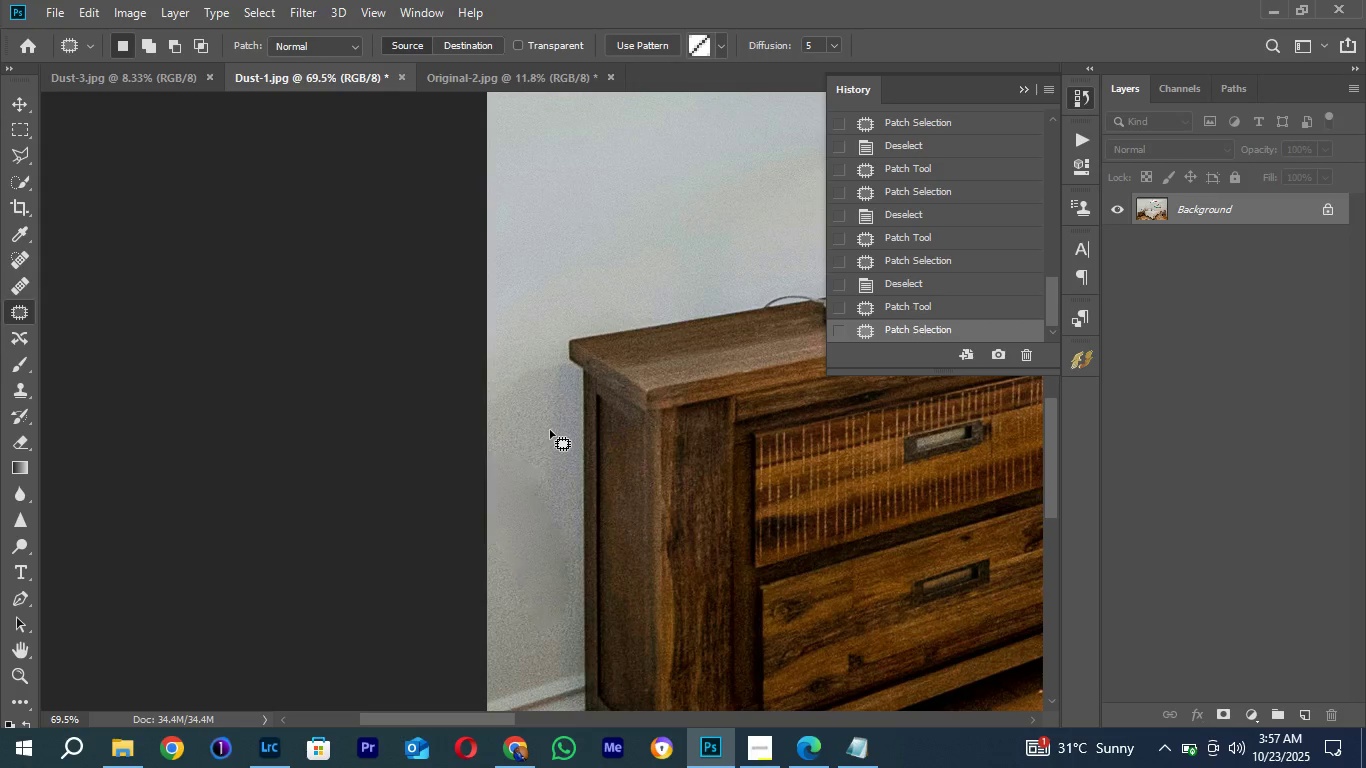 
left_click([550, 430])
 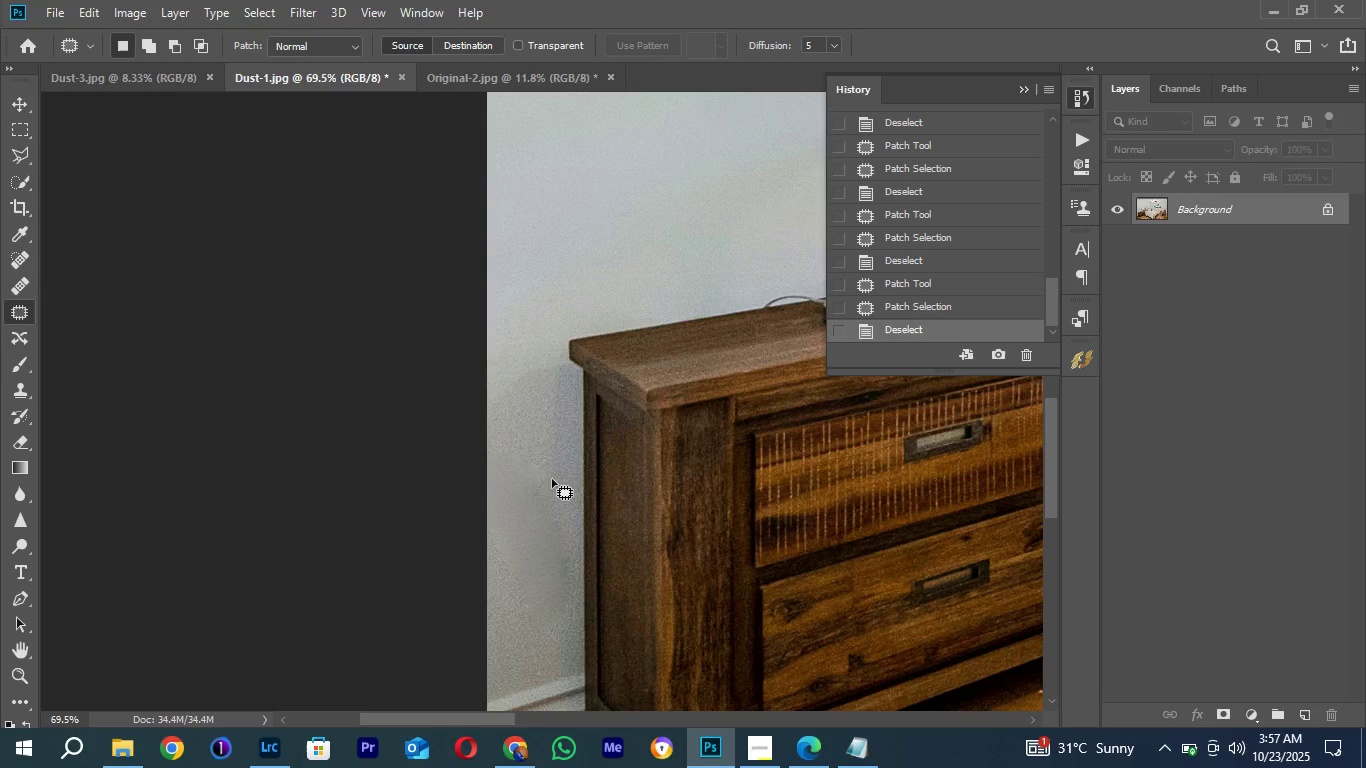 
left_click_drag(start_coordinate=[544, 446], to_coordinate=[574, 528])
 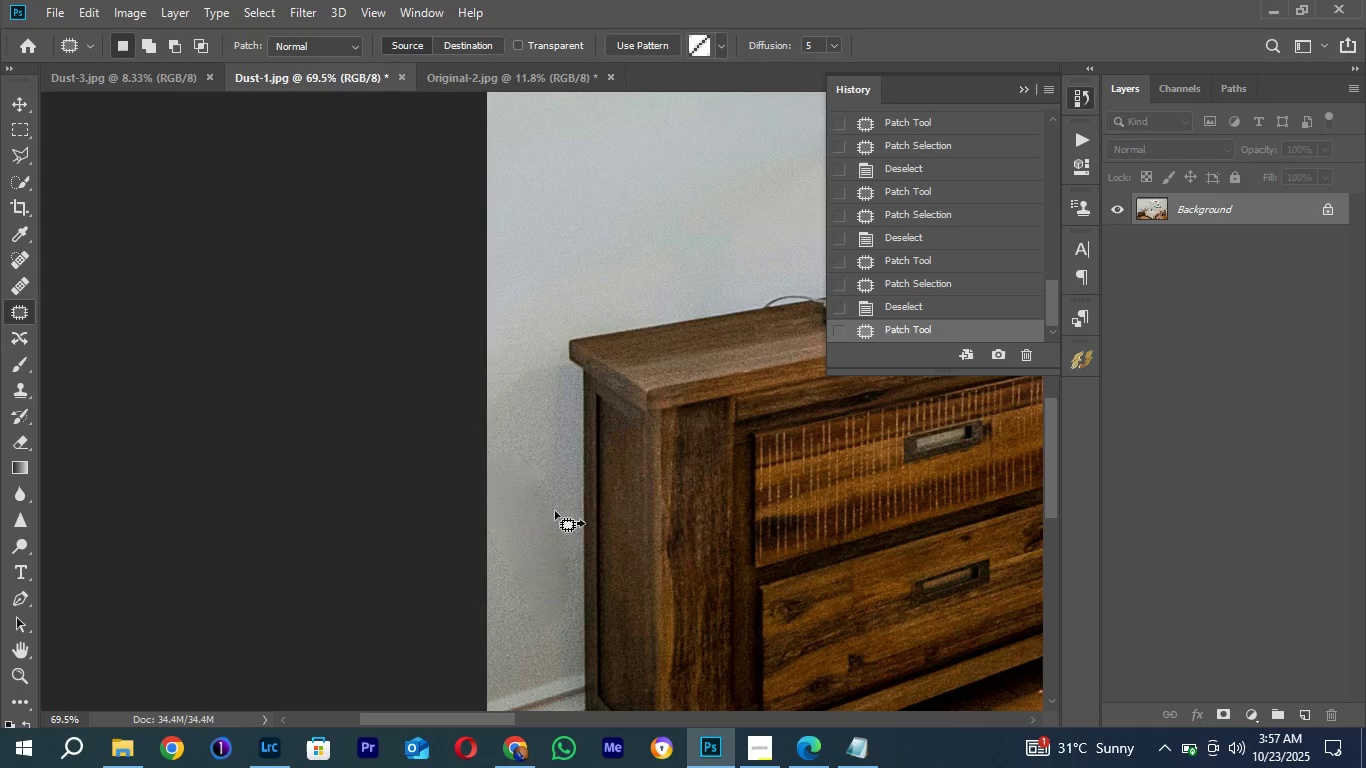 
left_click_drag(start_coordinate=[555, 511], to_coordinate=[556, 454])
 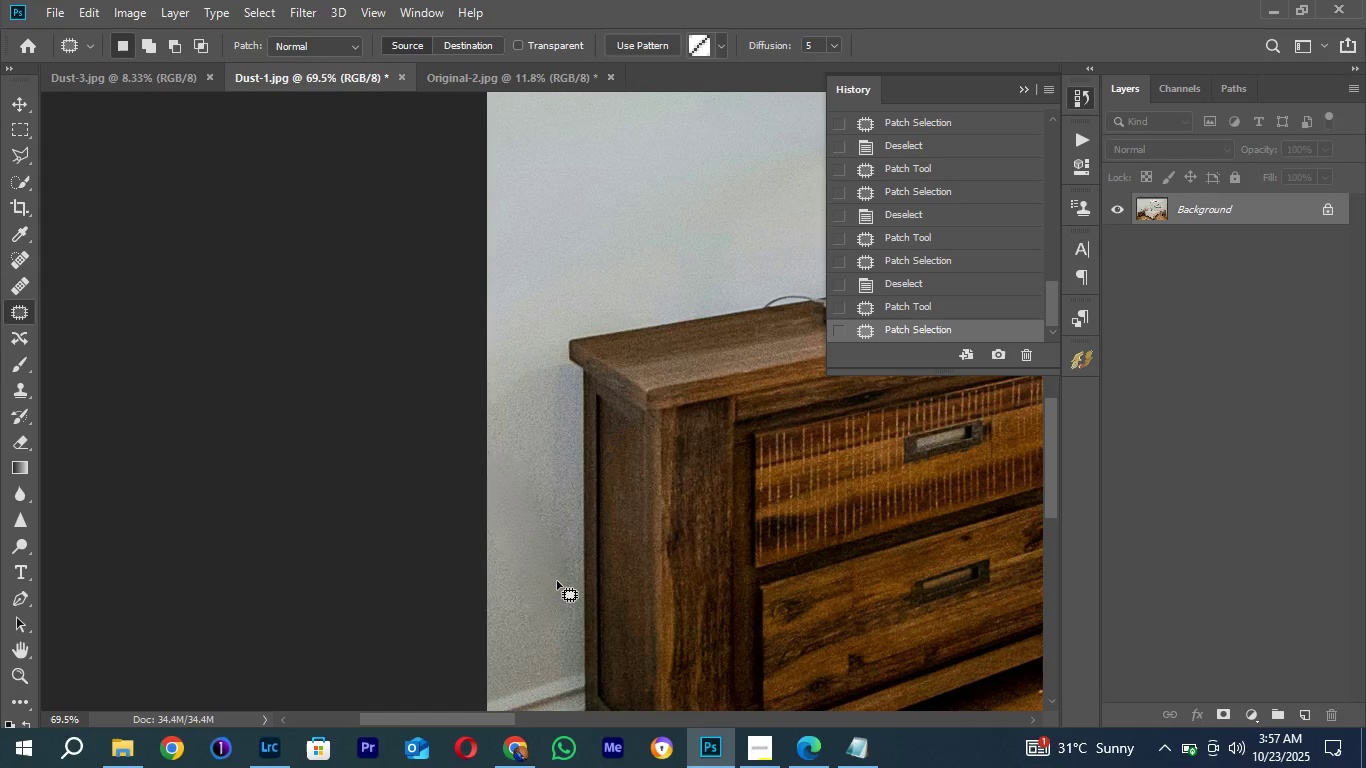 
left_click([557, 581])
 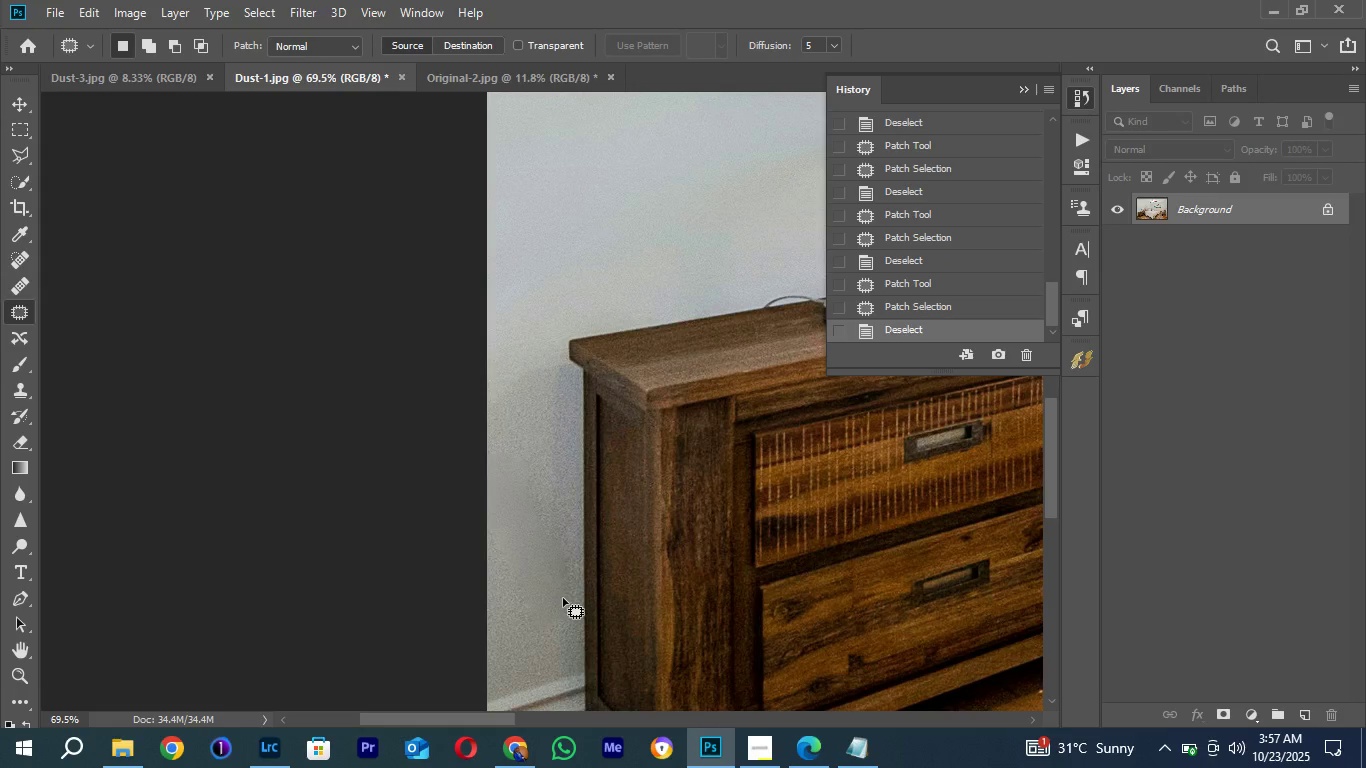 
key(Z)
 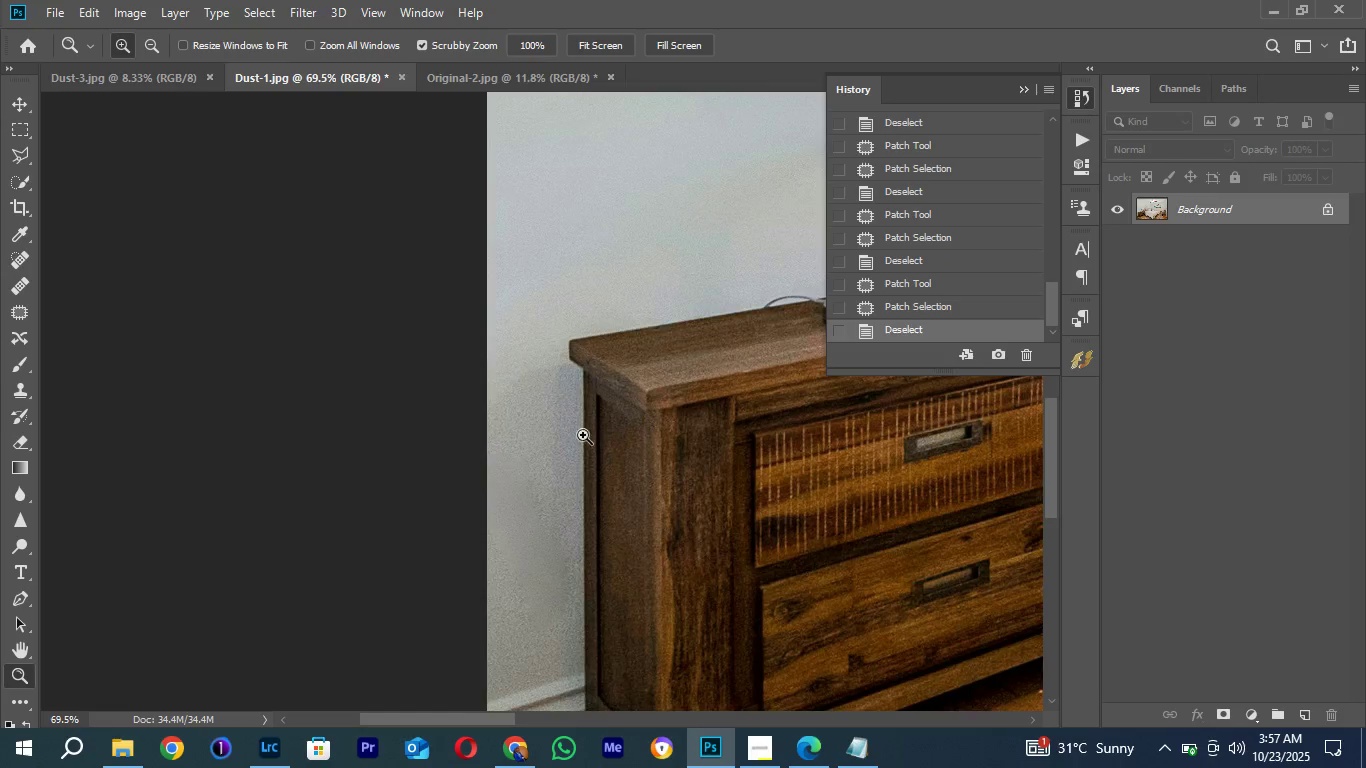 
left_click_drag(start_coordinate=[608, 381], to_coordinate=[520, 503])
 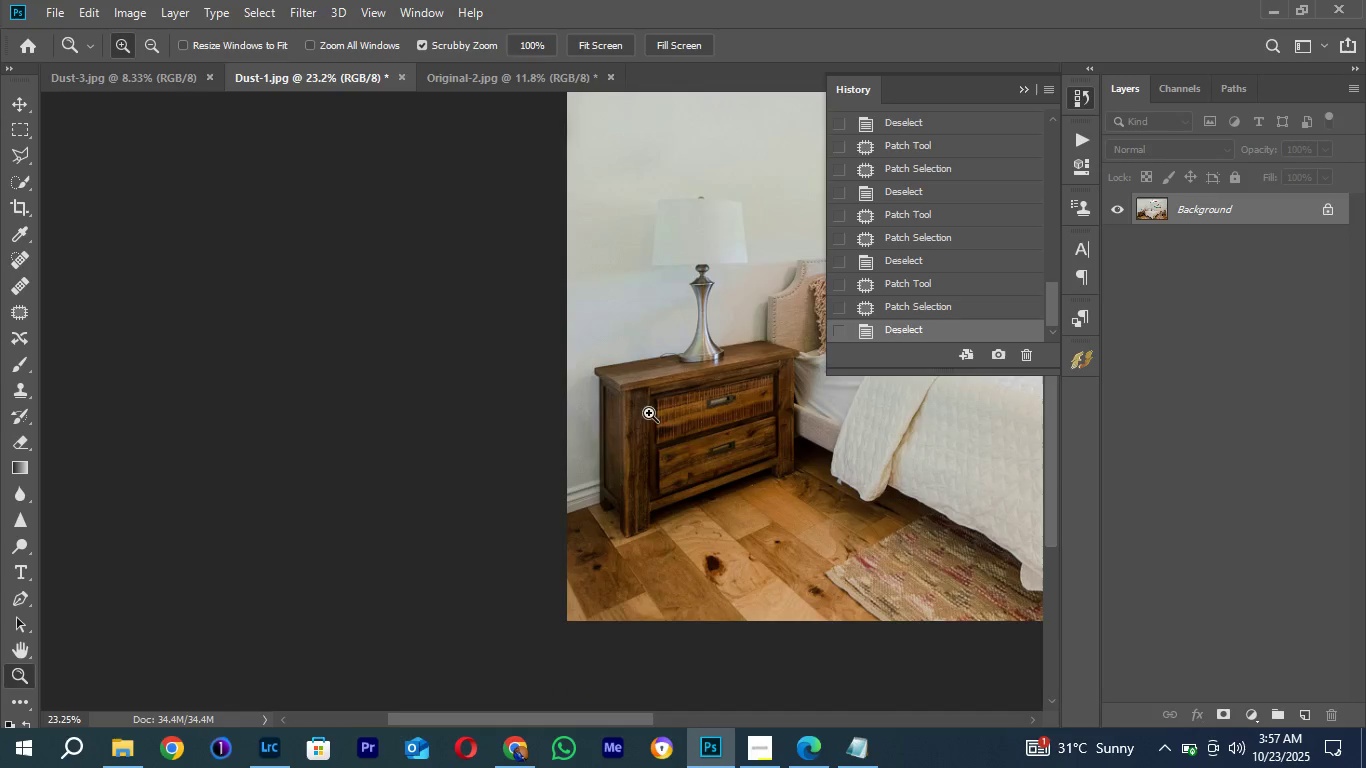 
left_click_drag(start_coordinate=[649, 413], to_coordinate=[564, 492])
 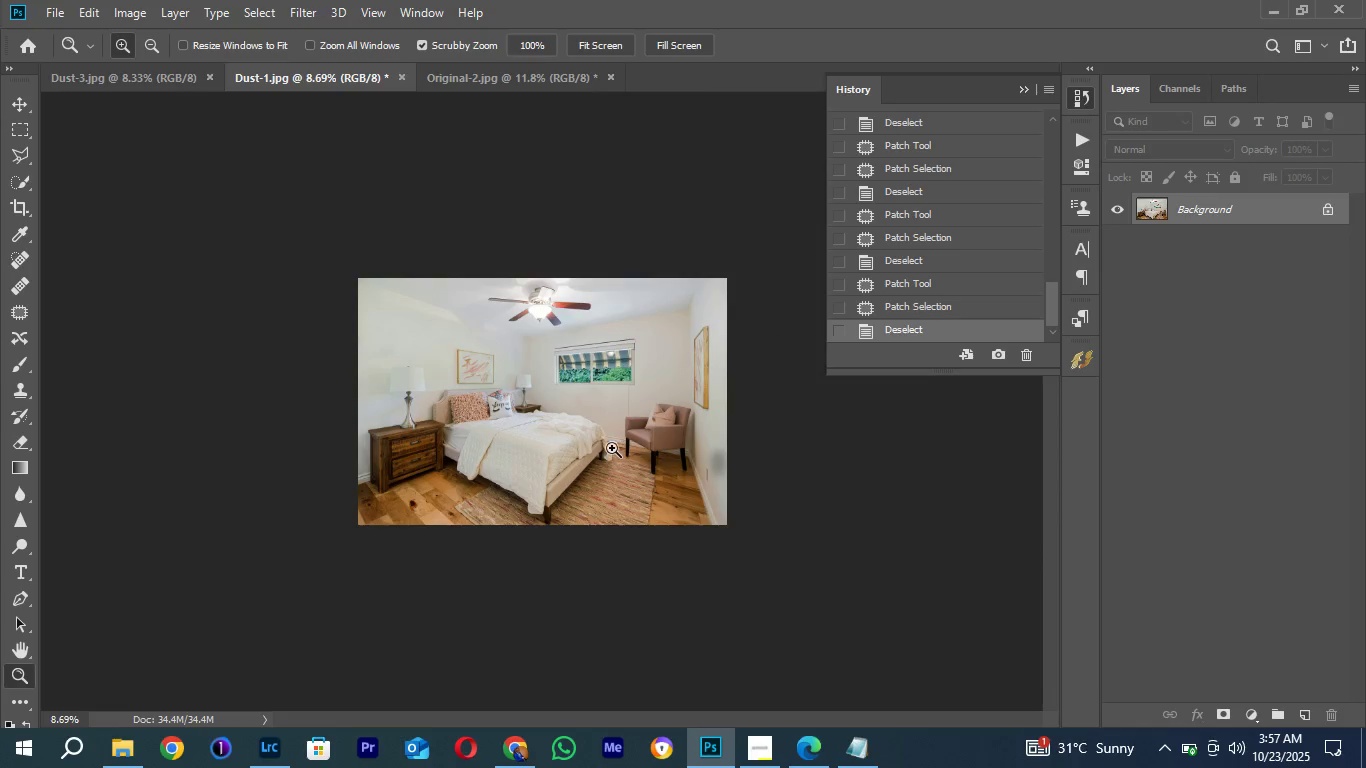 
left_click_drag(start_coordinate=[610, 456], to_coordinate=[644, 351])
 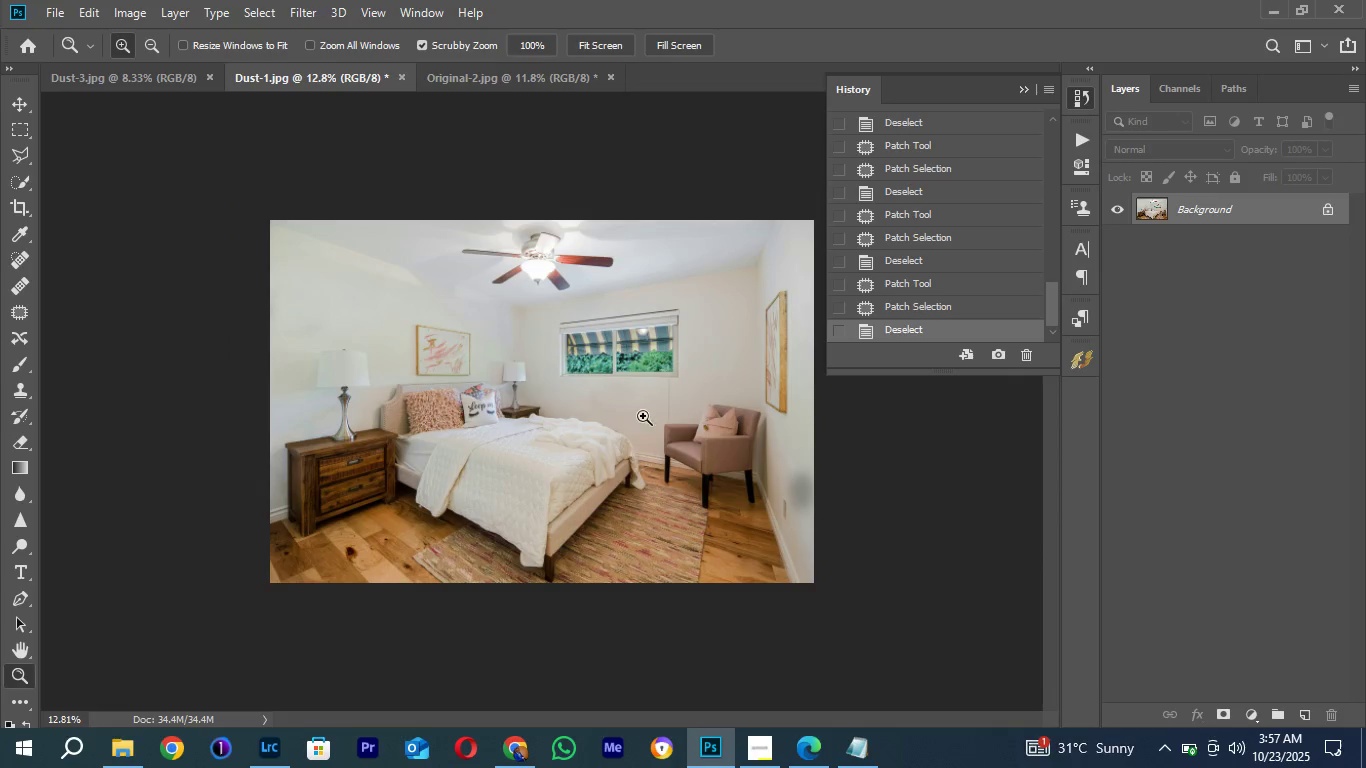 
left_click_drag(start_coordinate=[648, 406], to_coordinate=[662, 392])
 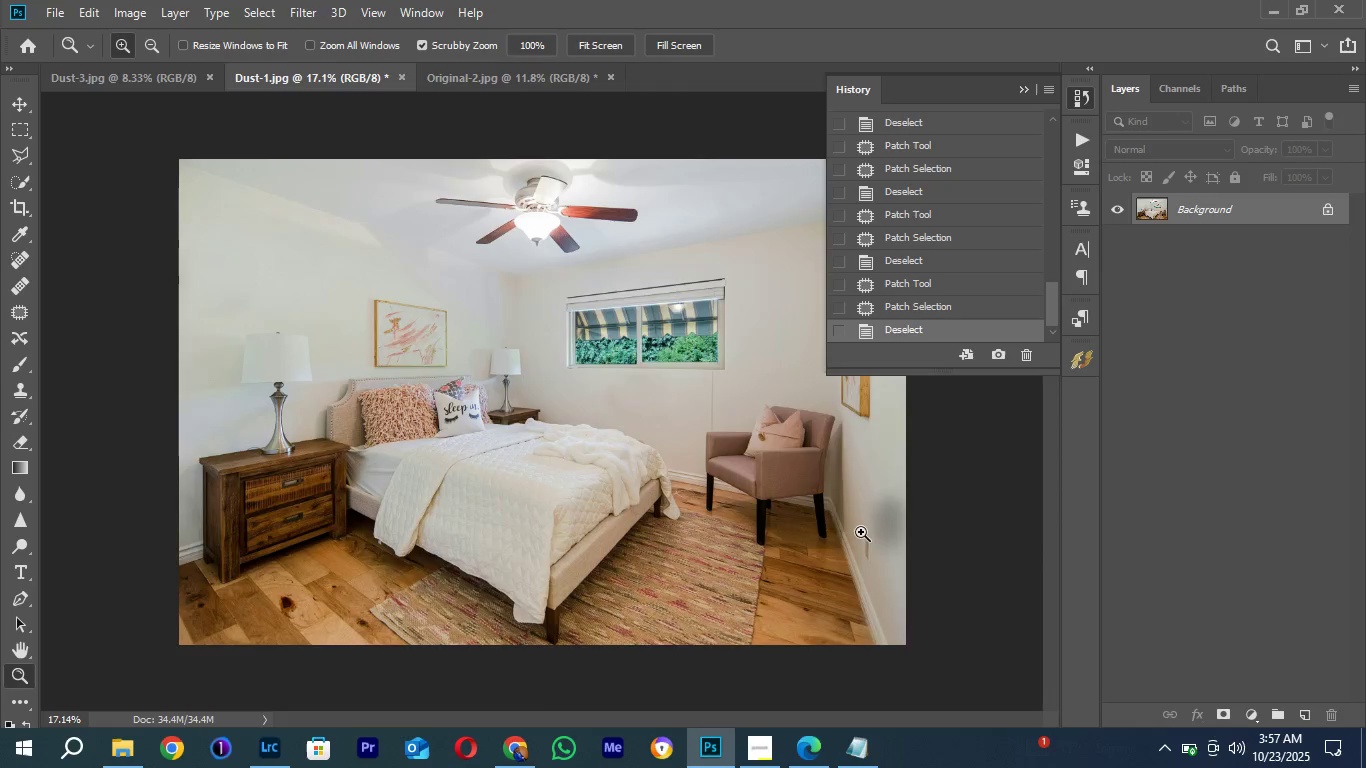 
left_click_drag(start_coordinate=[859, 532], to_coordinate=[889, 475])
 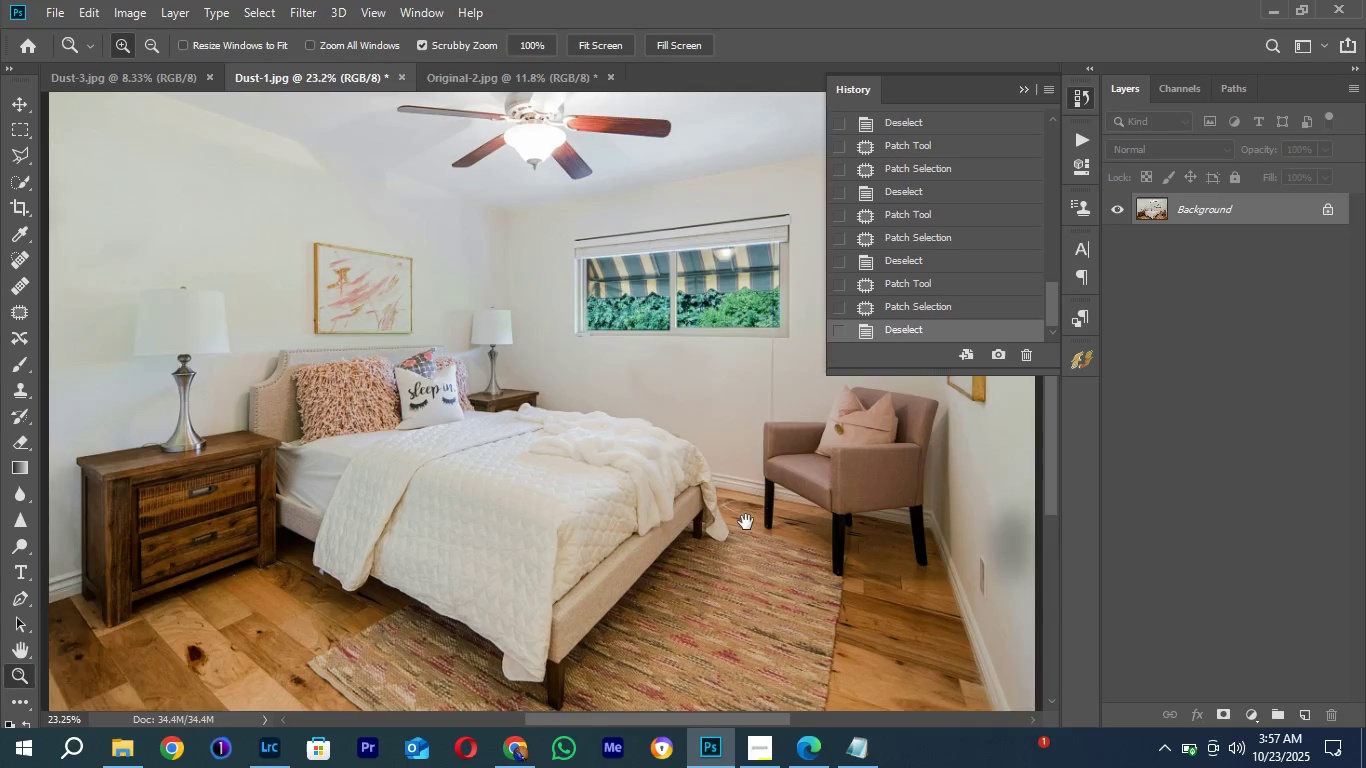 
hold_key(key=Space, duration=0.65)
 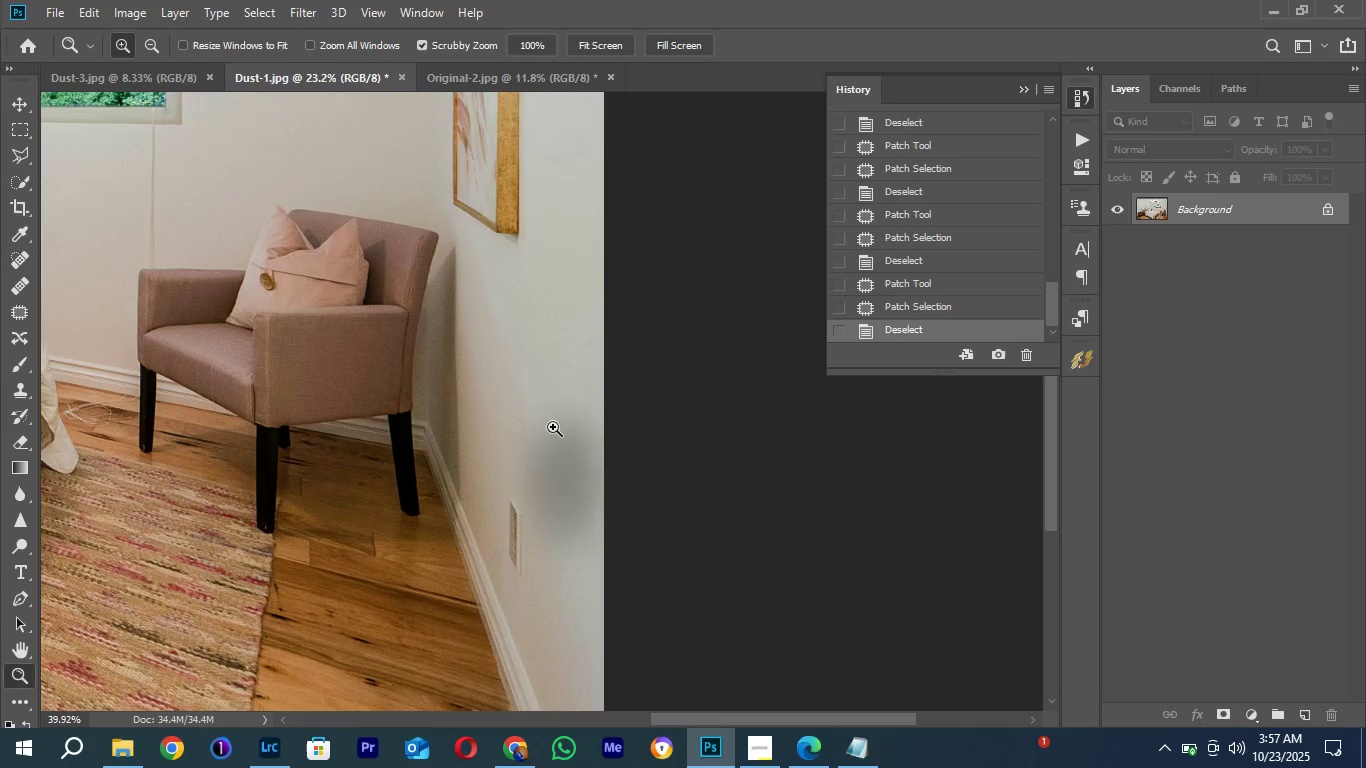 
left_click_drag(start_coordinate=[804, 523], to_coordinate=[342, 482])
 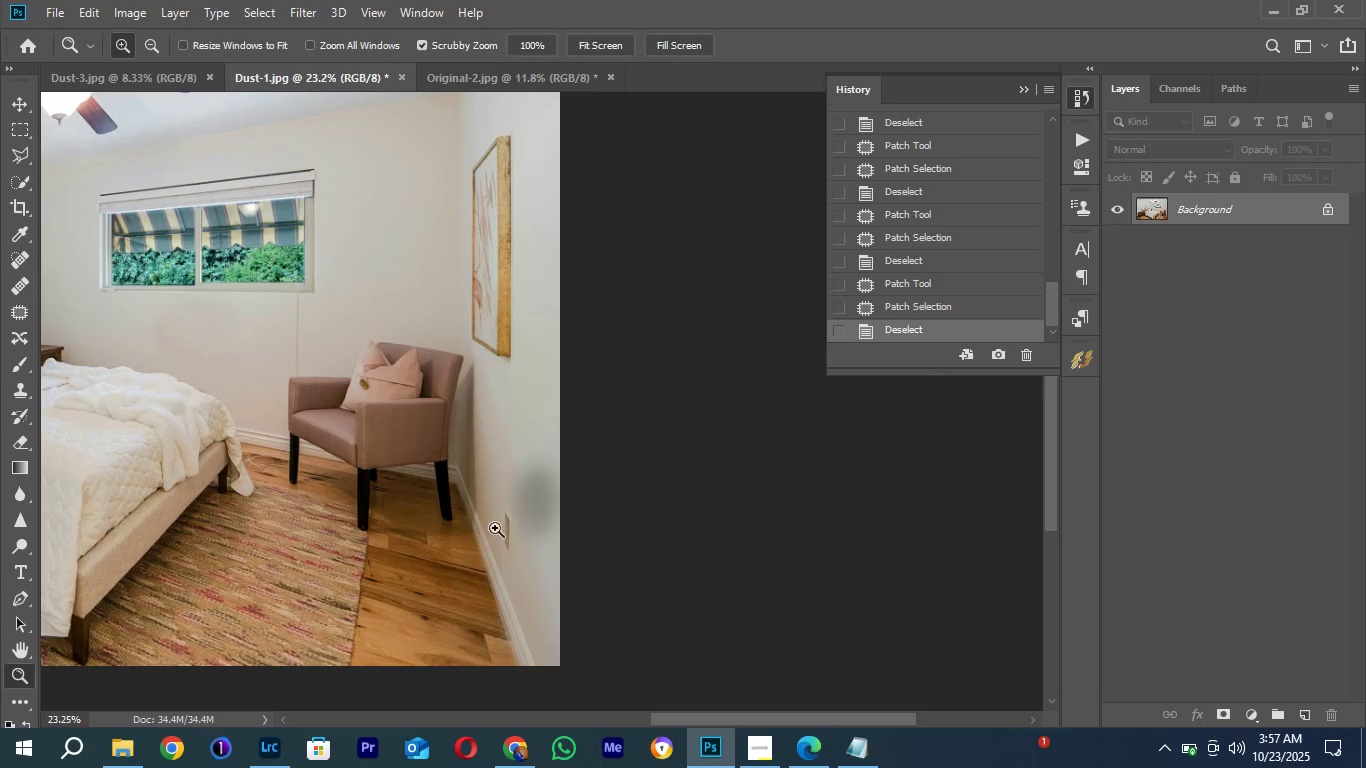 
left_click_drag(start_coordinate=[498, 528], to_coordinate=[553, 427])
 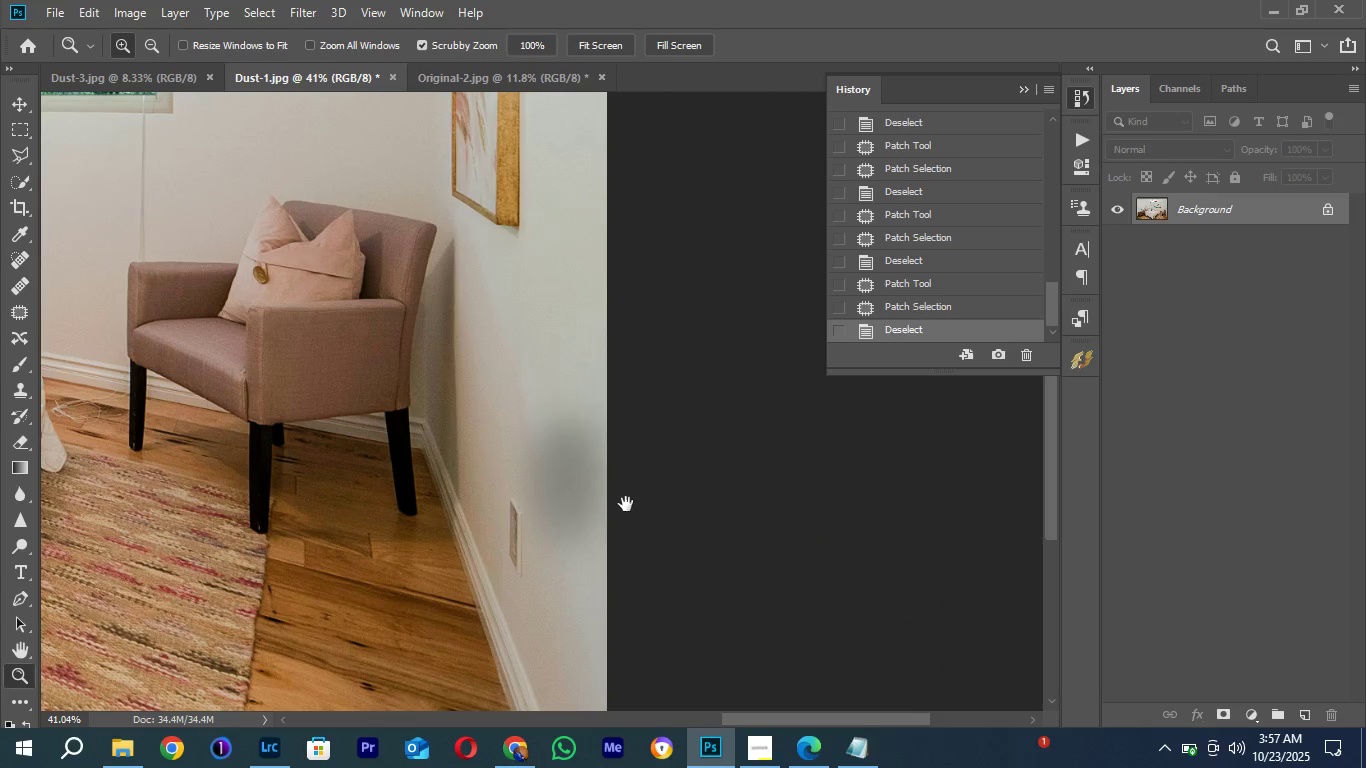 
hold_key(key=Space, duration=0.66)
 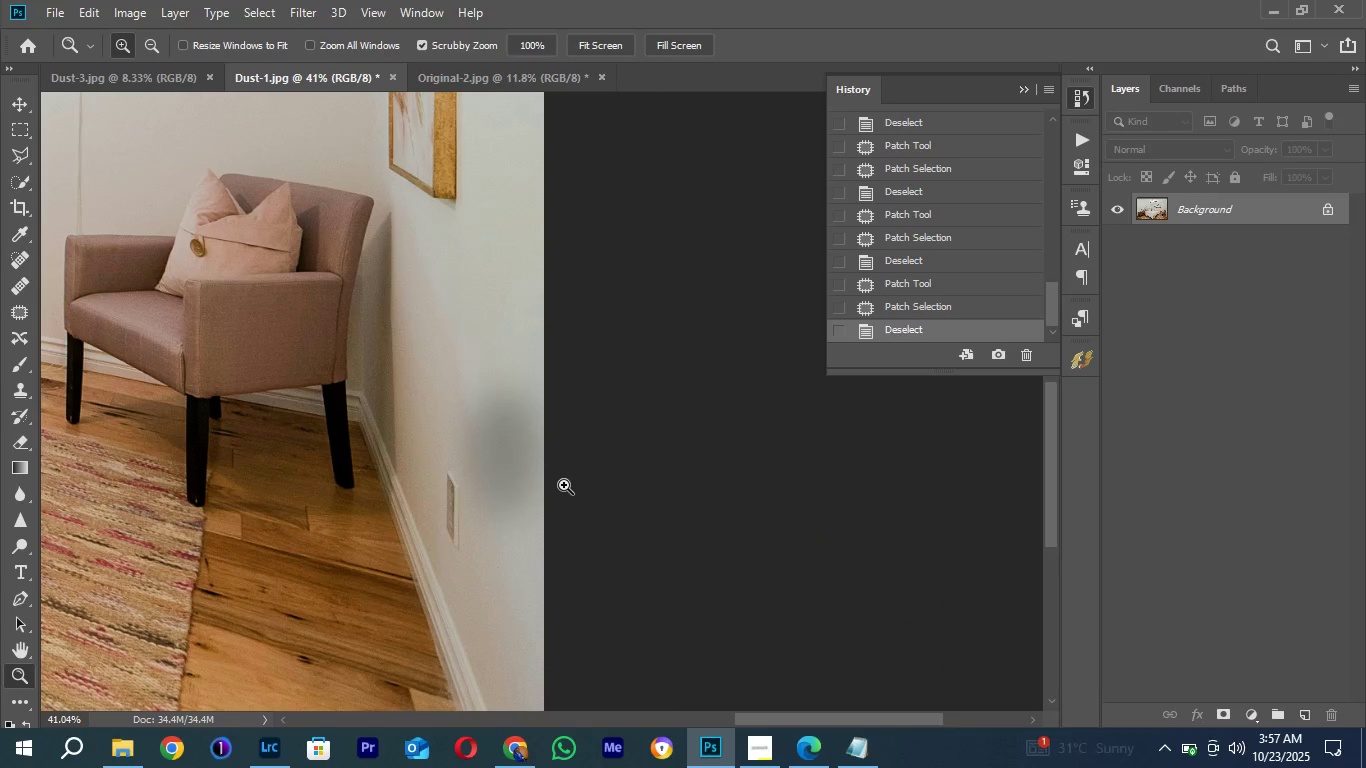 
left_click_drag(start_coordinate=[616, 506], to_coordinate=[553, 479])
 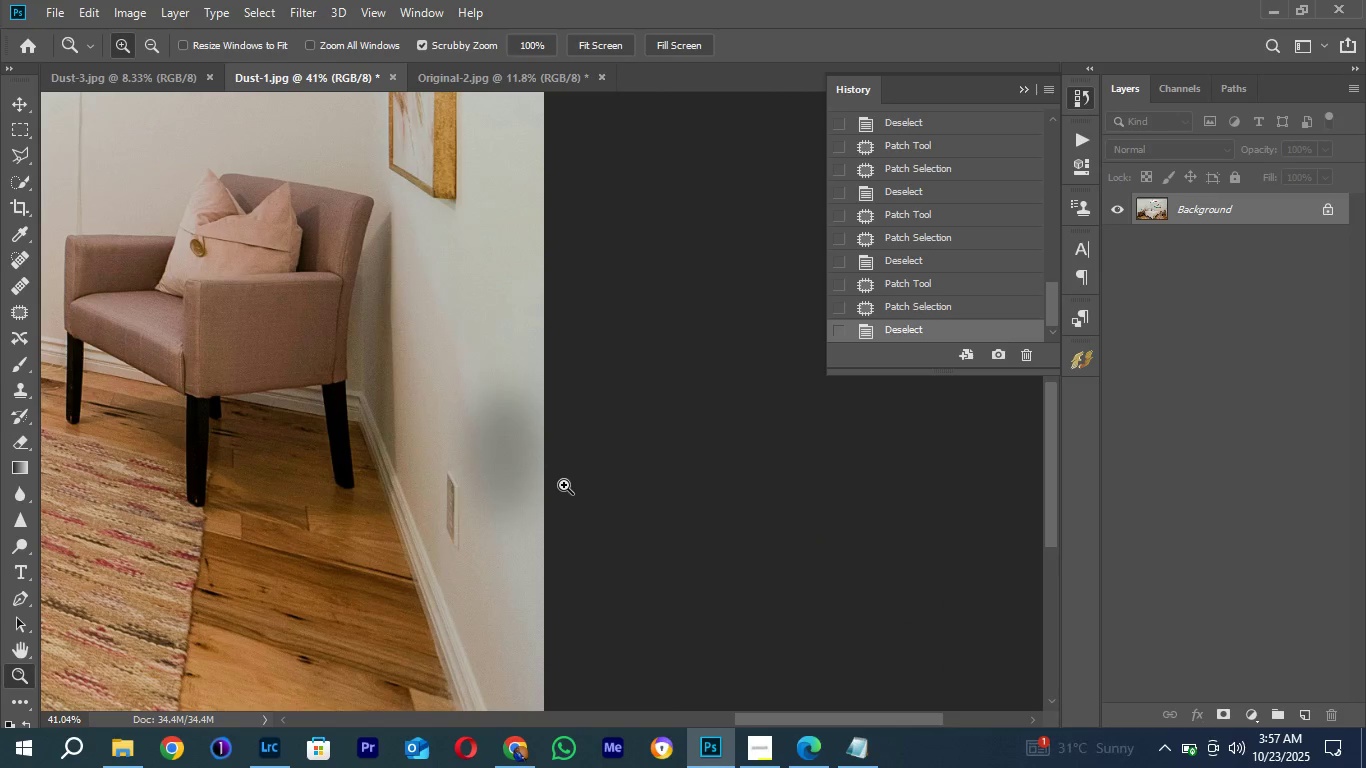 
key(J)
 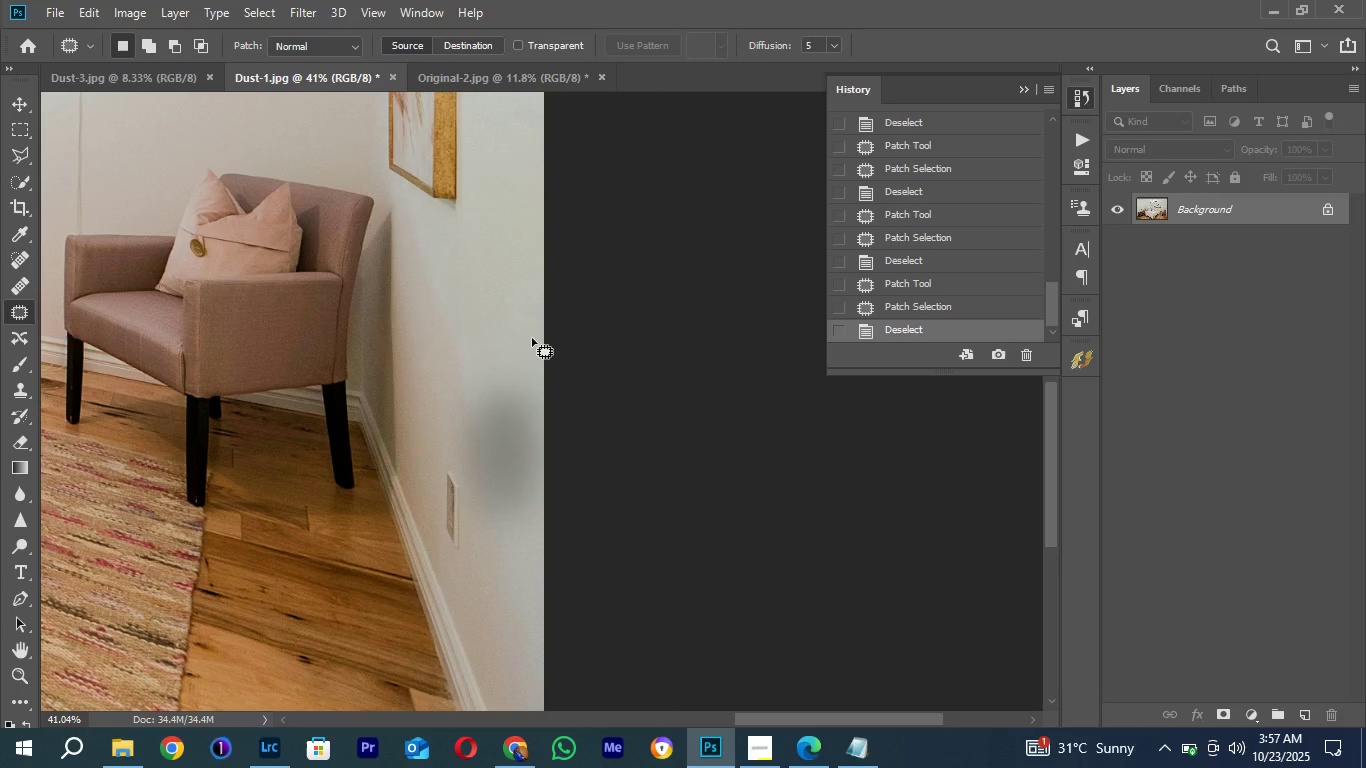 
left_click_drag(start_coordinate=[532, 338], to_coordinate=[556, 488])
 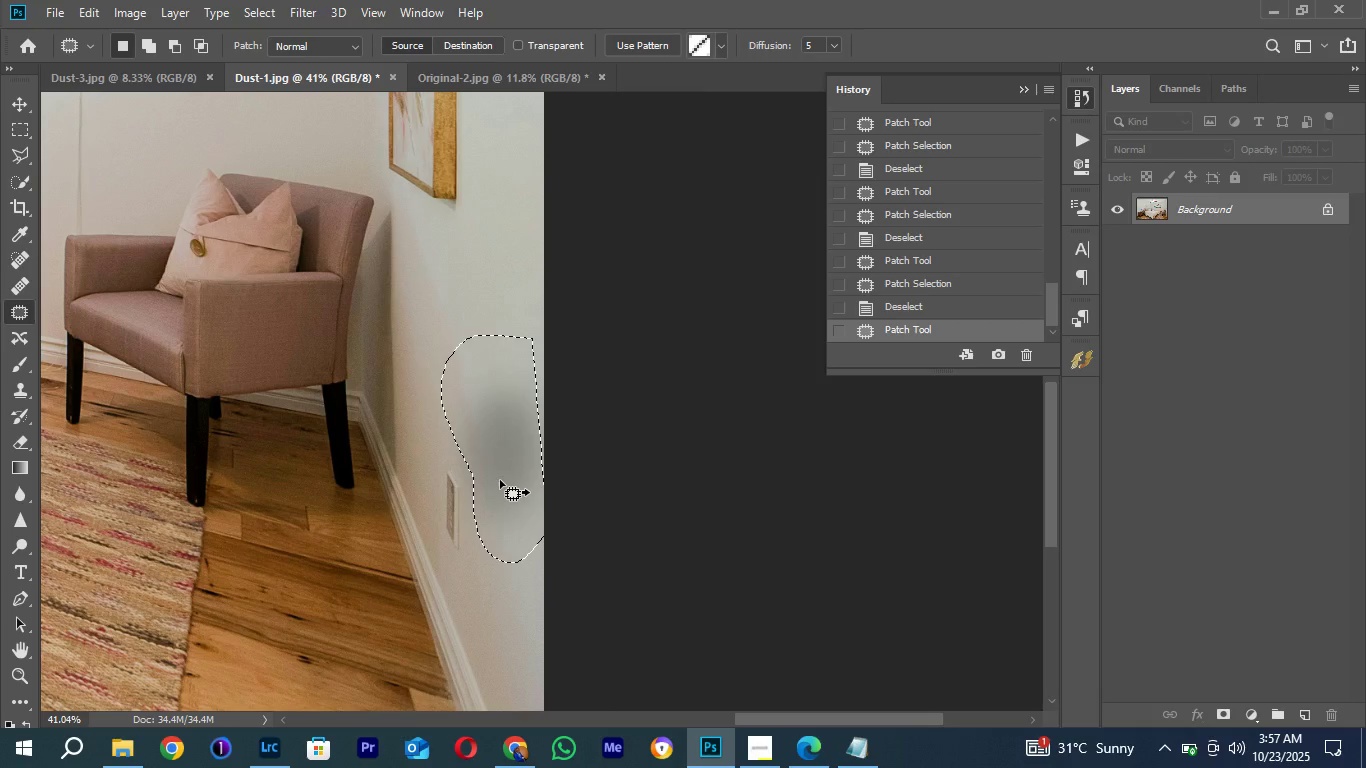 
left_click_drag(start_coordinate=[500, 480], to_coordinate=[497, 357])
 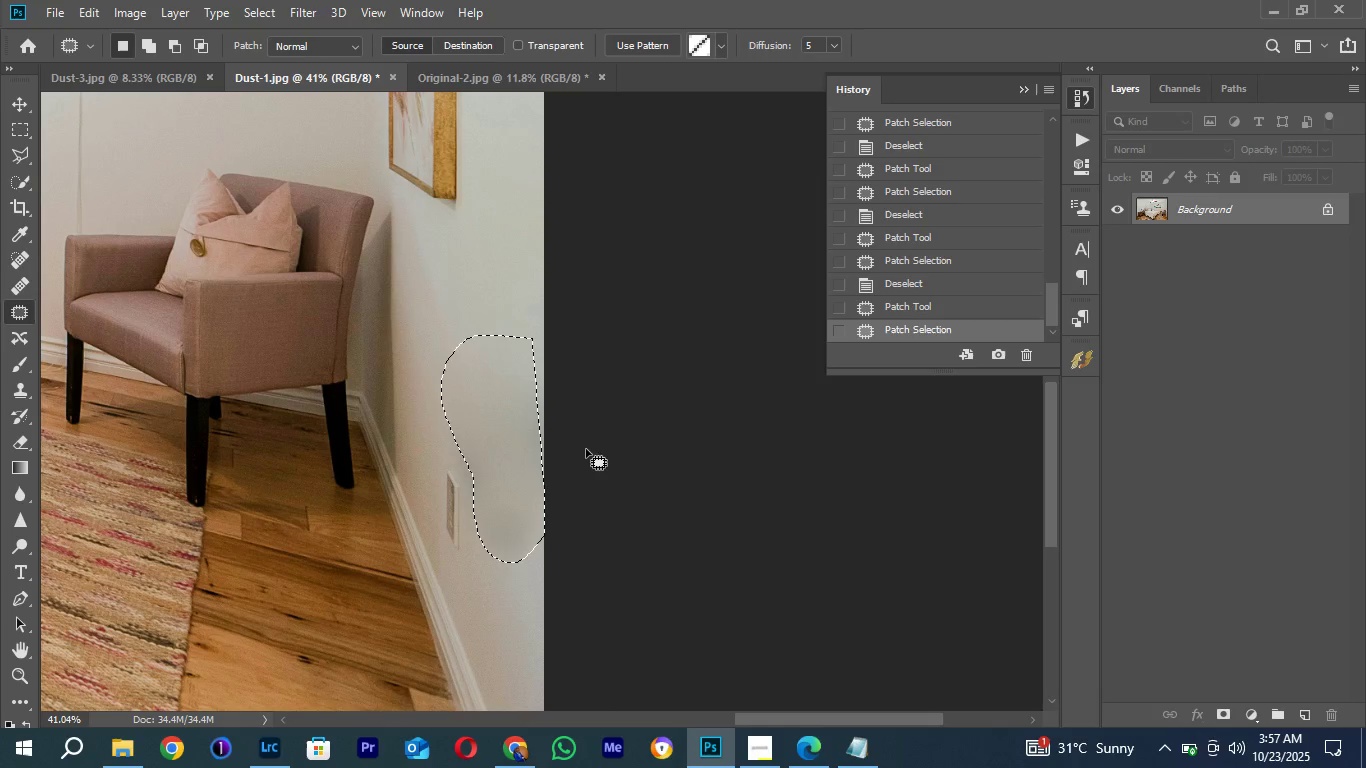 
key(Control+D)
 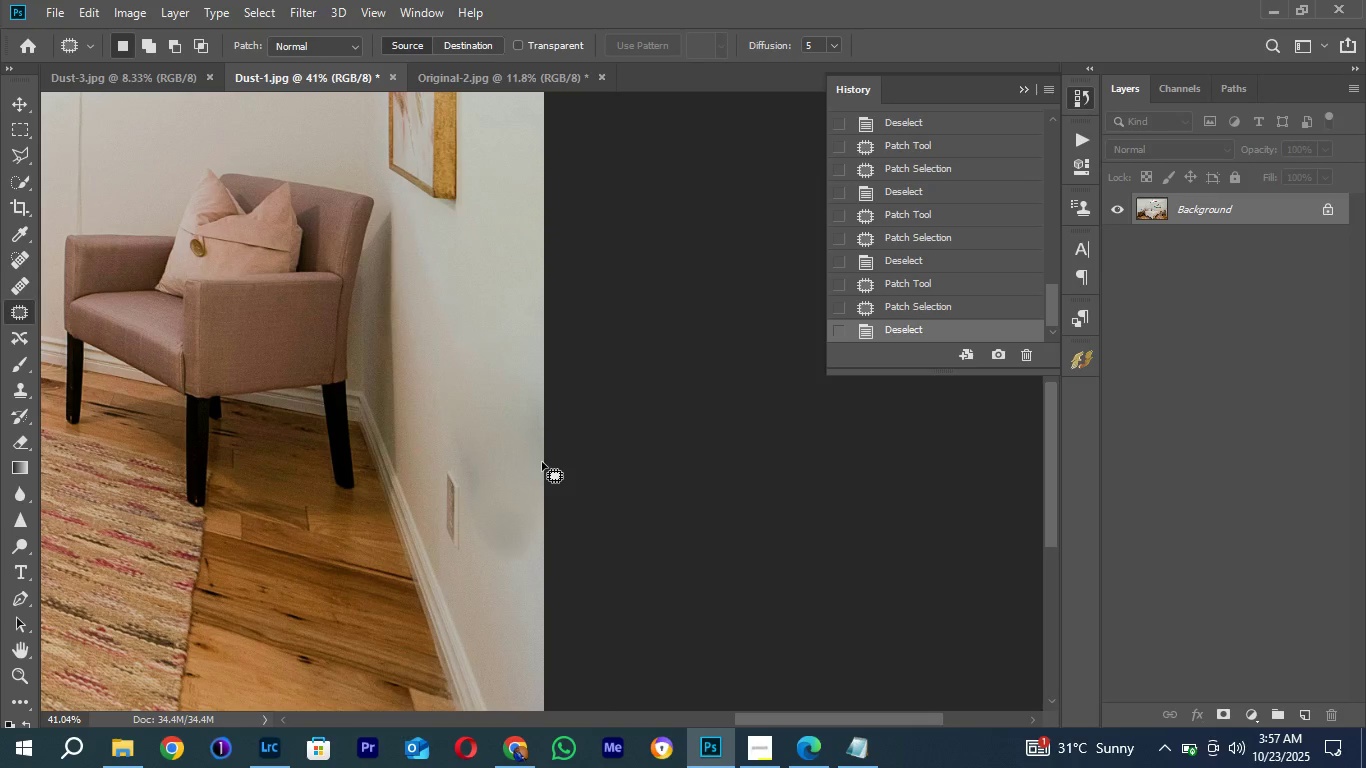 
key(S)
 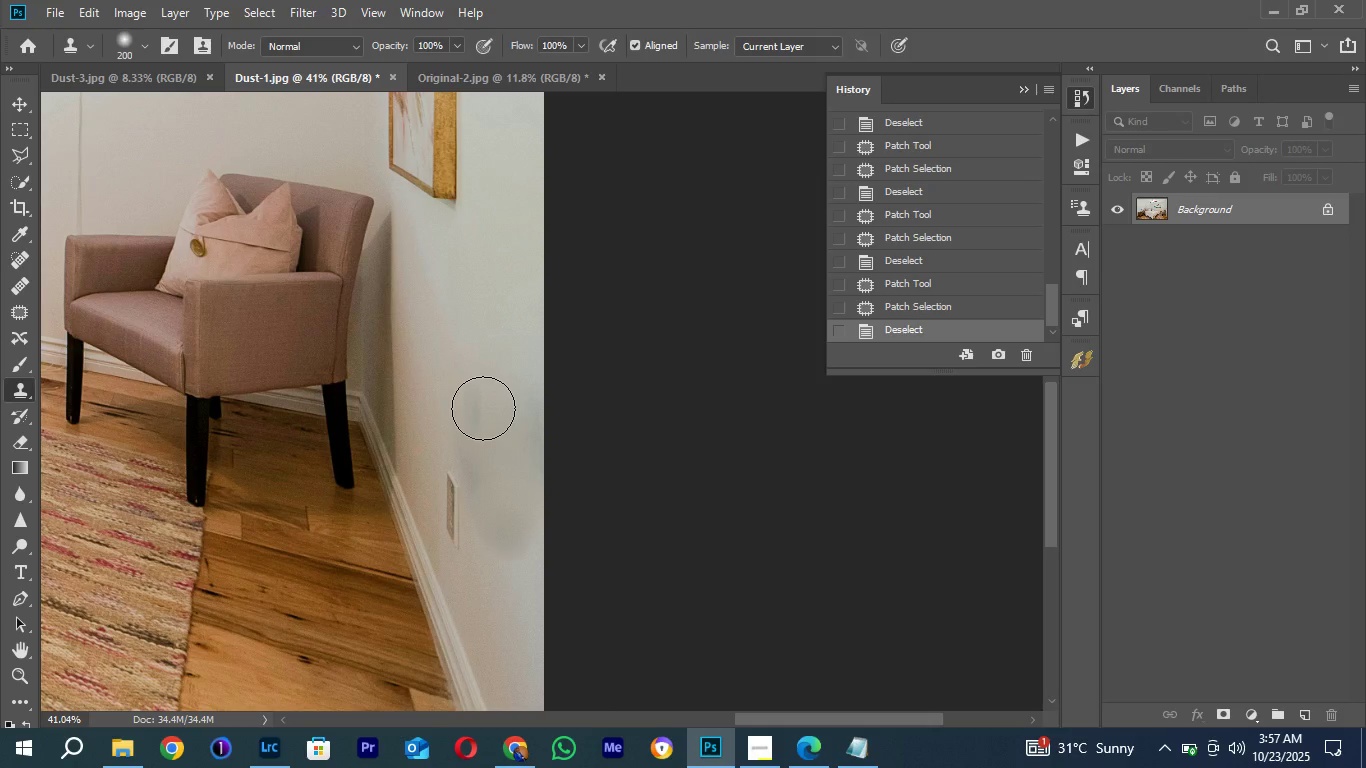 
key(Alt+AltLeft)
 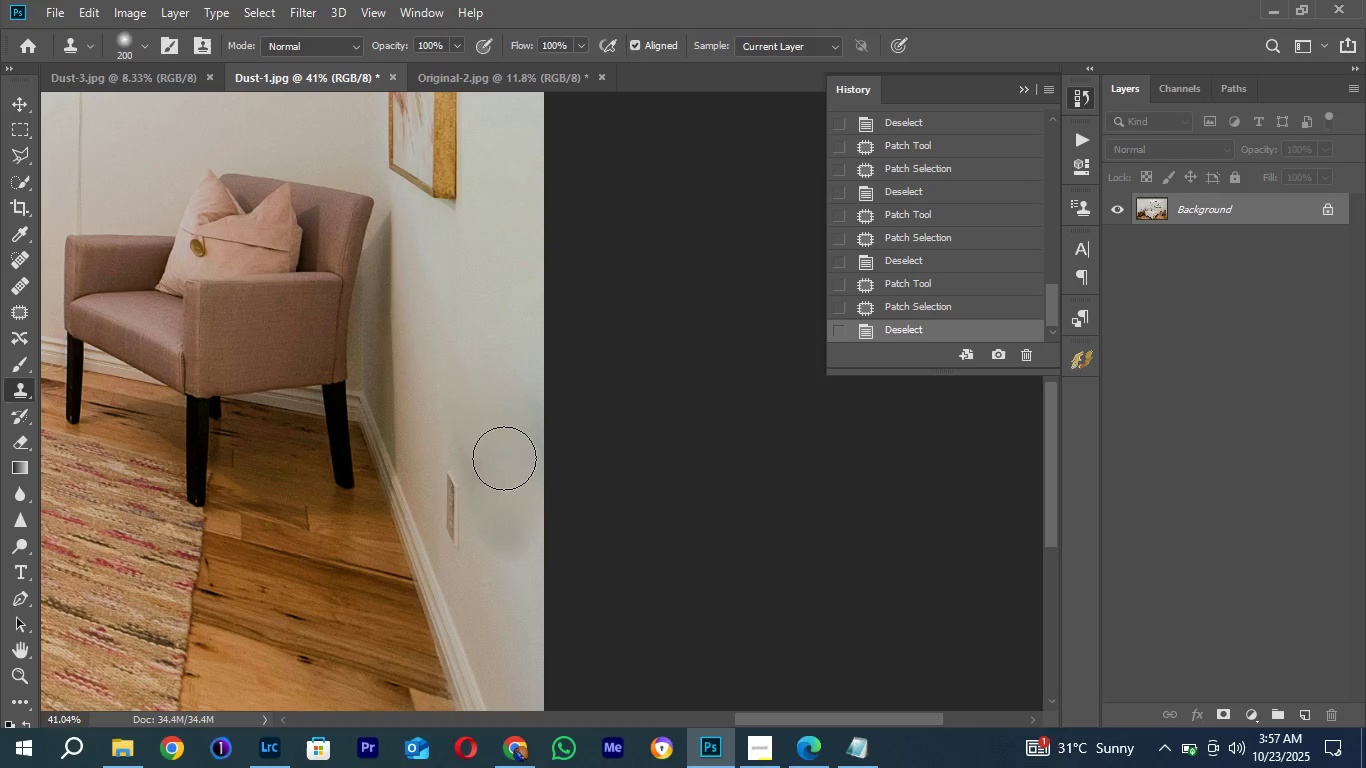 
left_click_drag(start_coordinate=[504, 451], to_coordinate=[513, 521])
 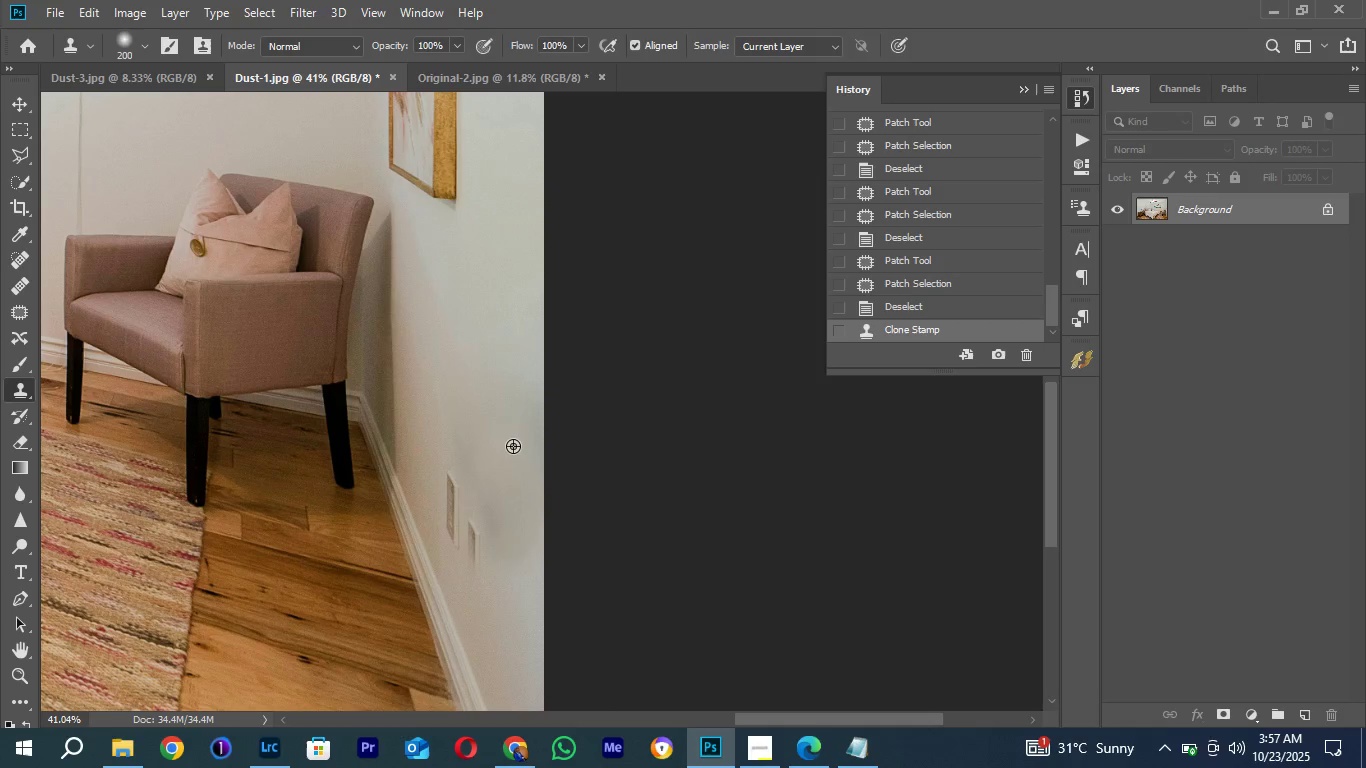 
key(Alt+AltLeft)
 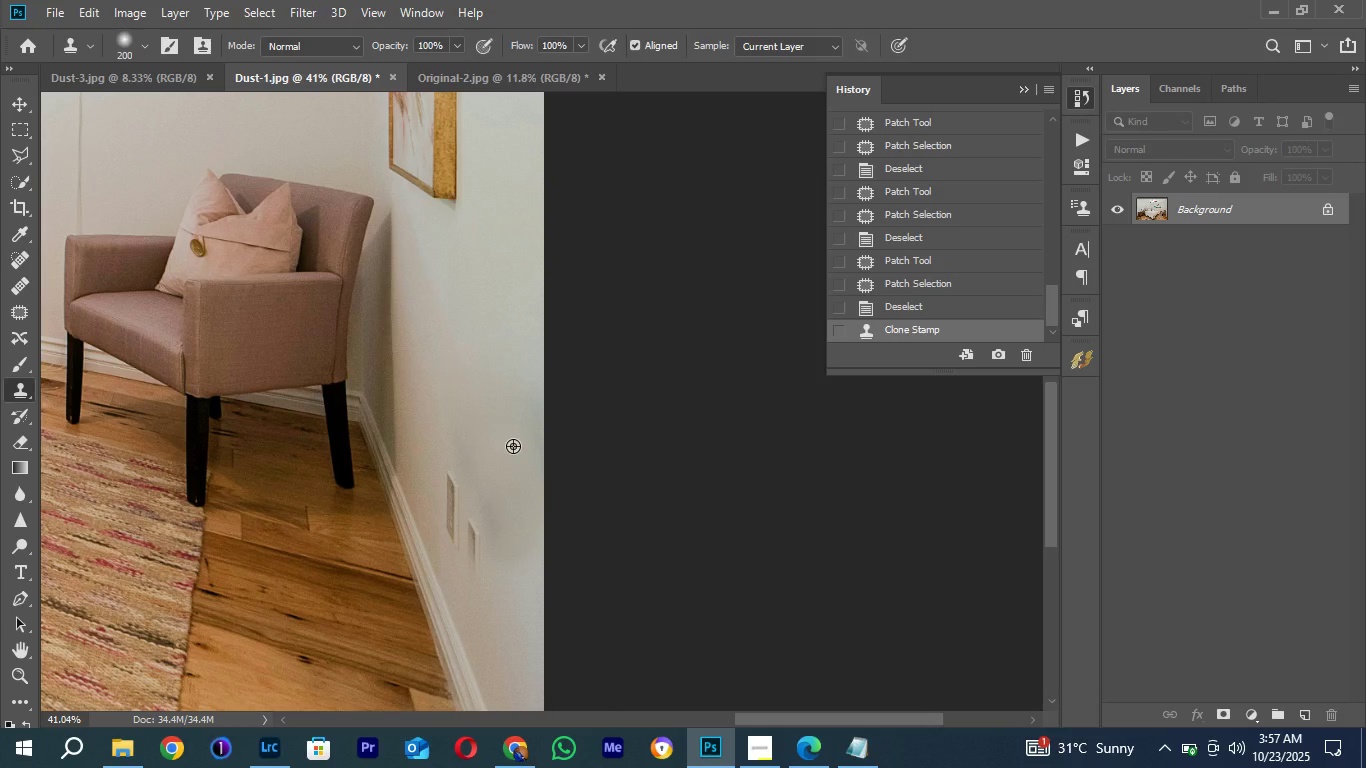 
key(Control+Z)
 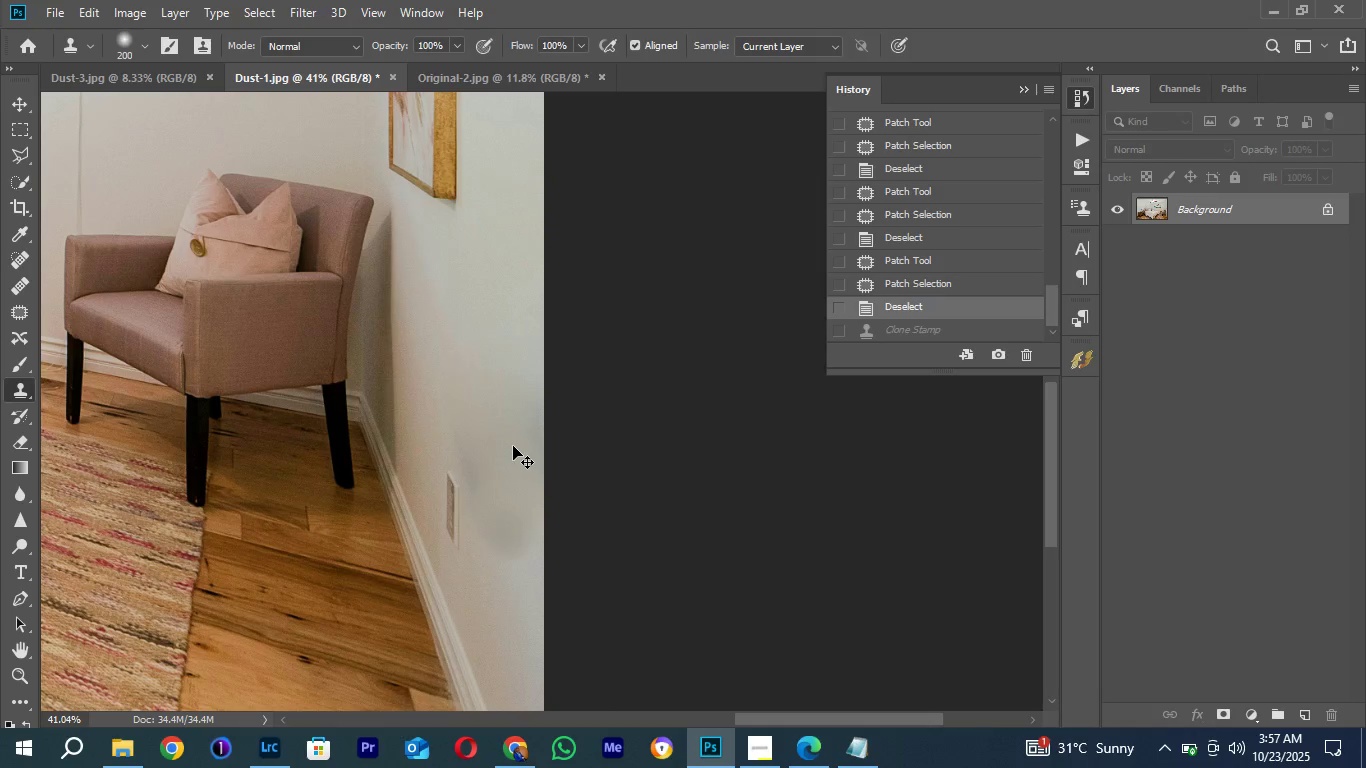 
key(Control+Z)
 